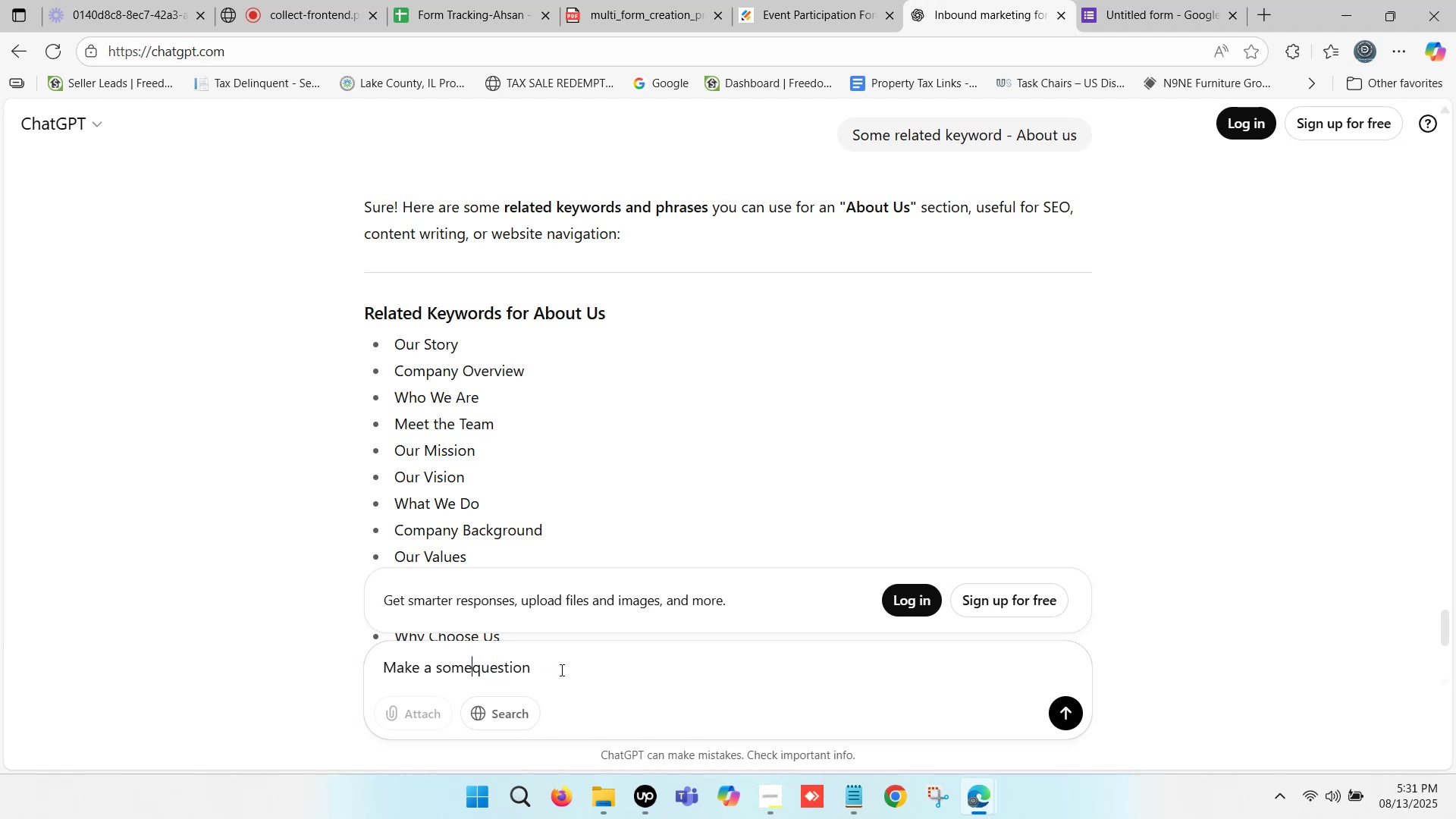 
left_click([562, 668])
 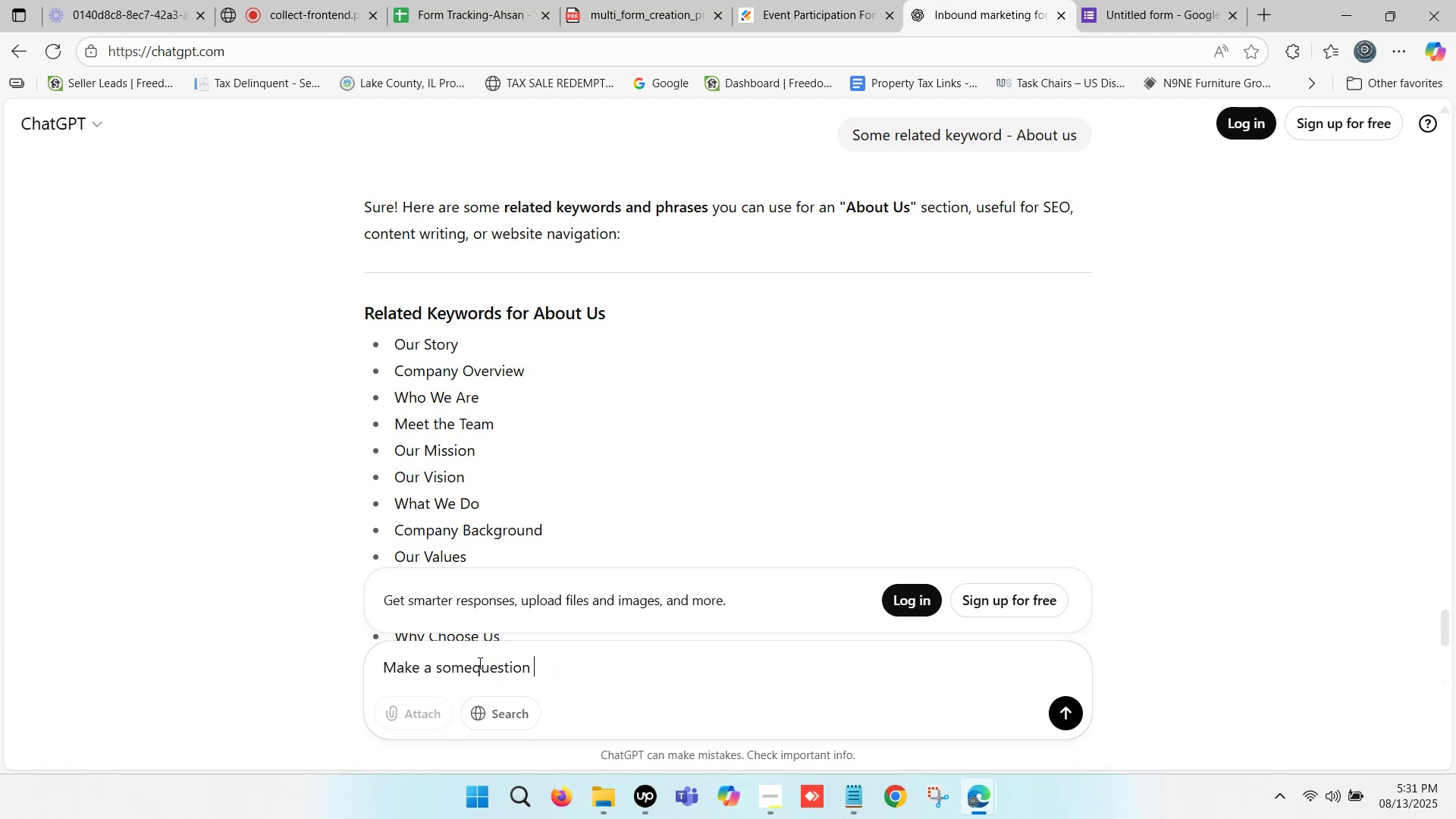 
left_click([476, 661])
 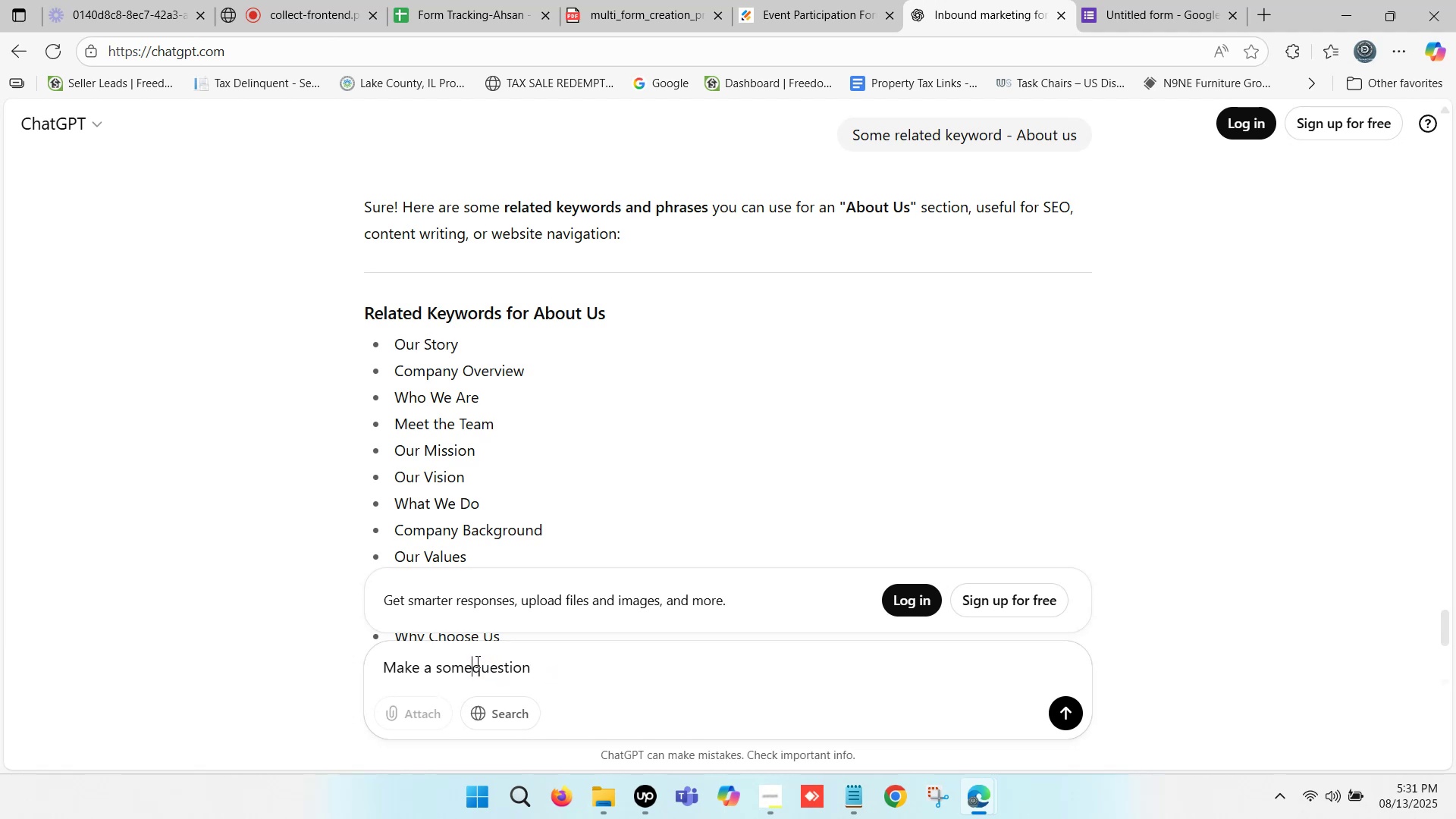 
type(  )
key(Backspace)
type(for google do)
key(Backspace)
key(Backspace)
type(form about )
 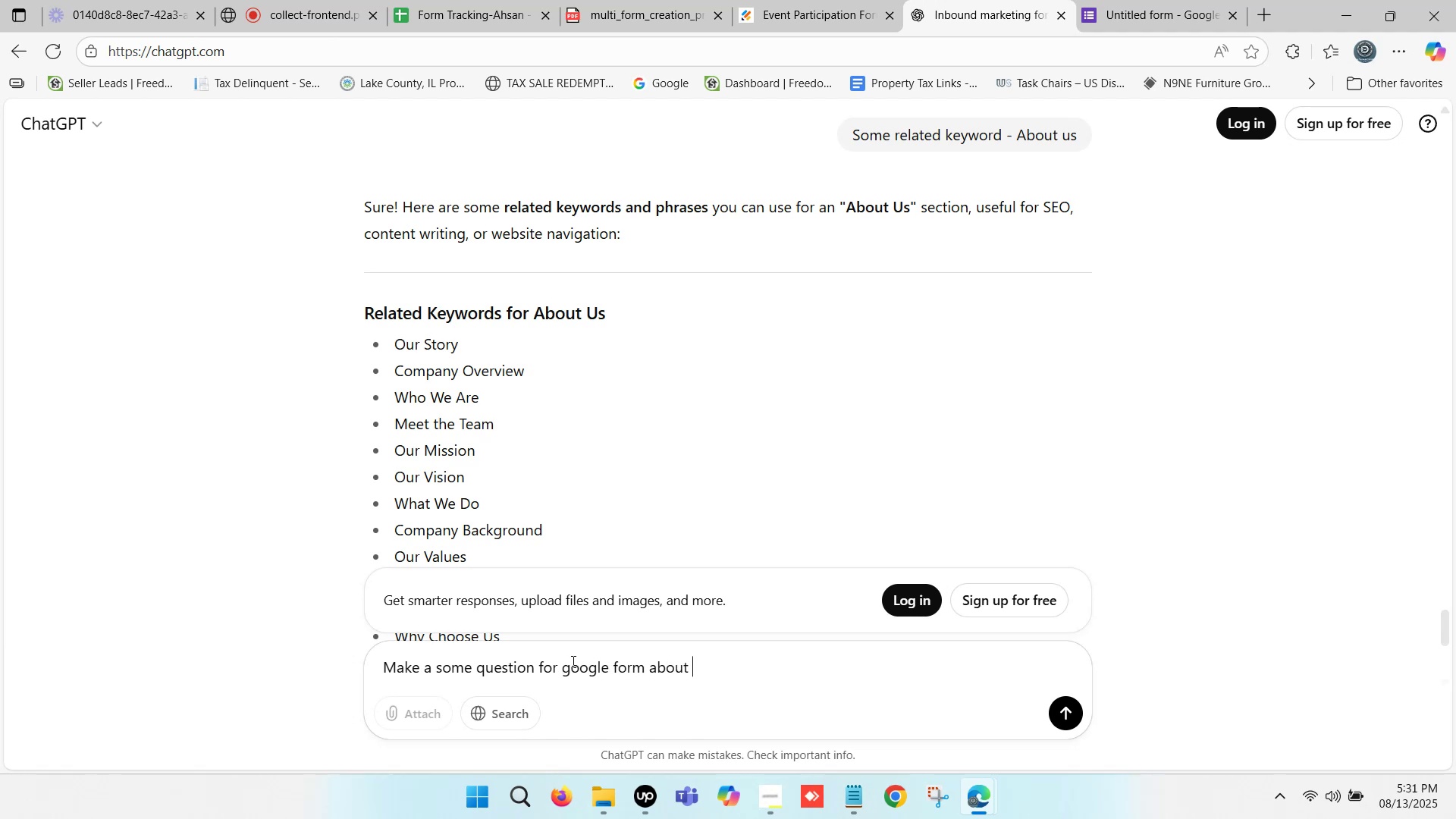 
key(Control+ControlLeft)
 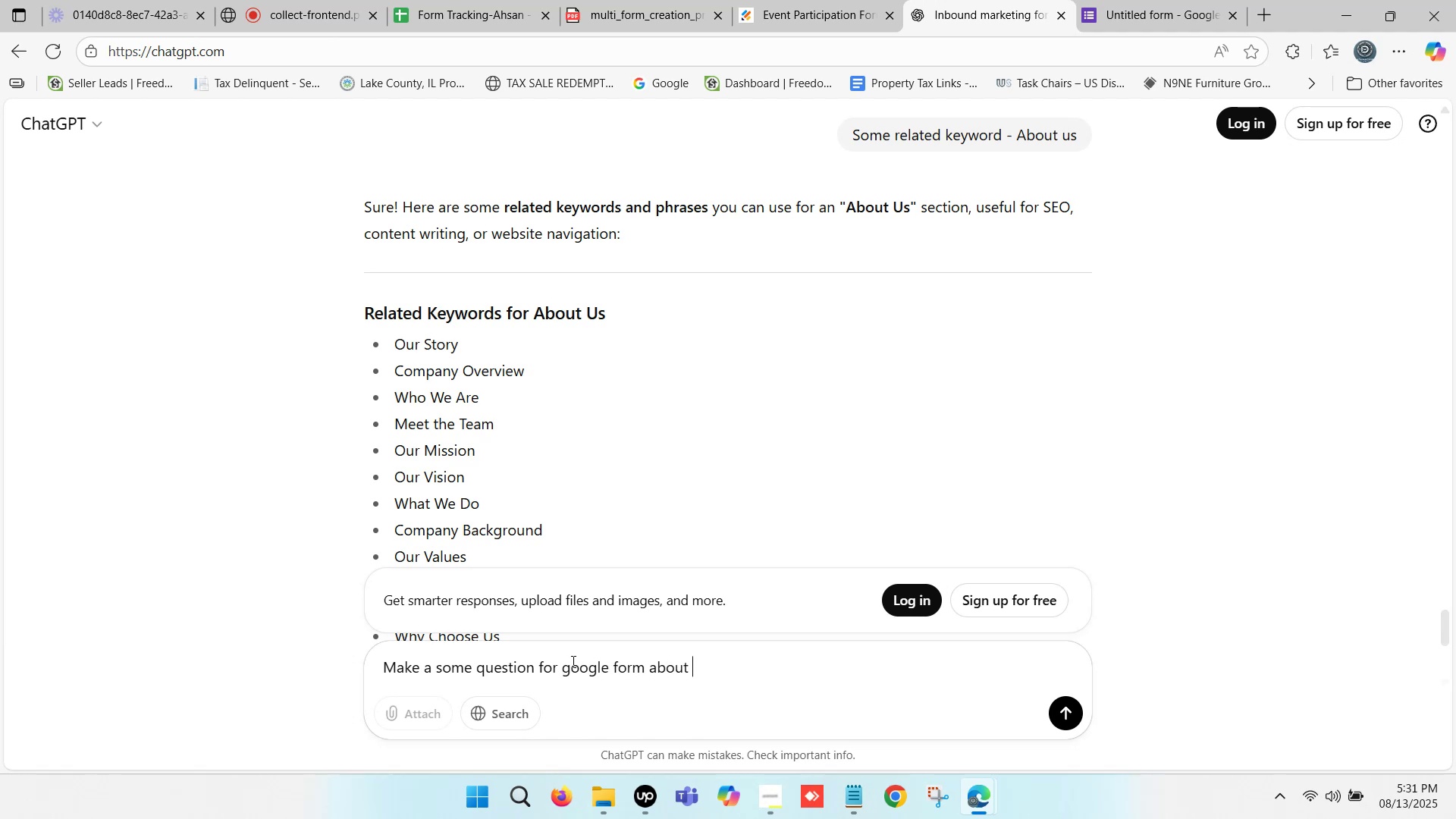 
key(Control+V)
 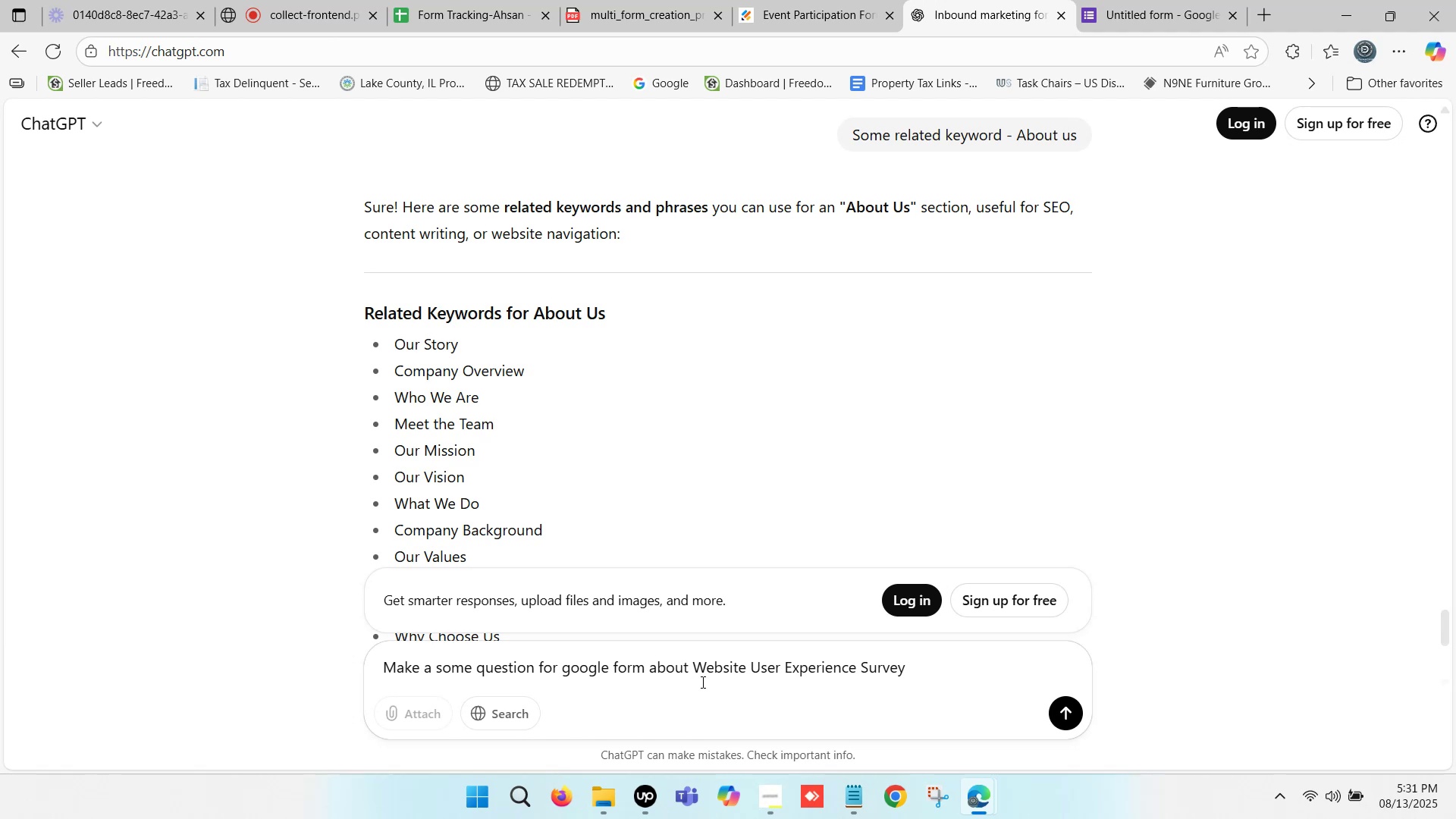 
left_click([695, 672])
 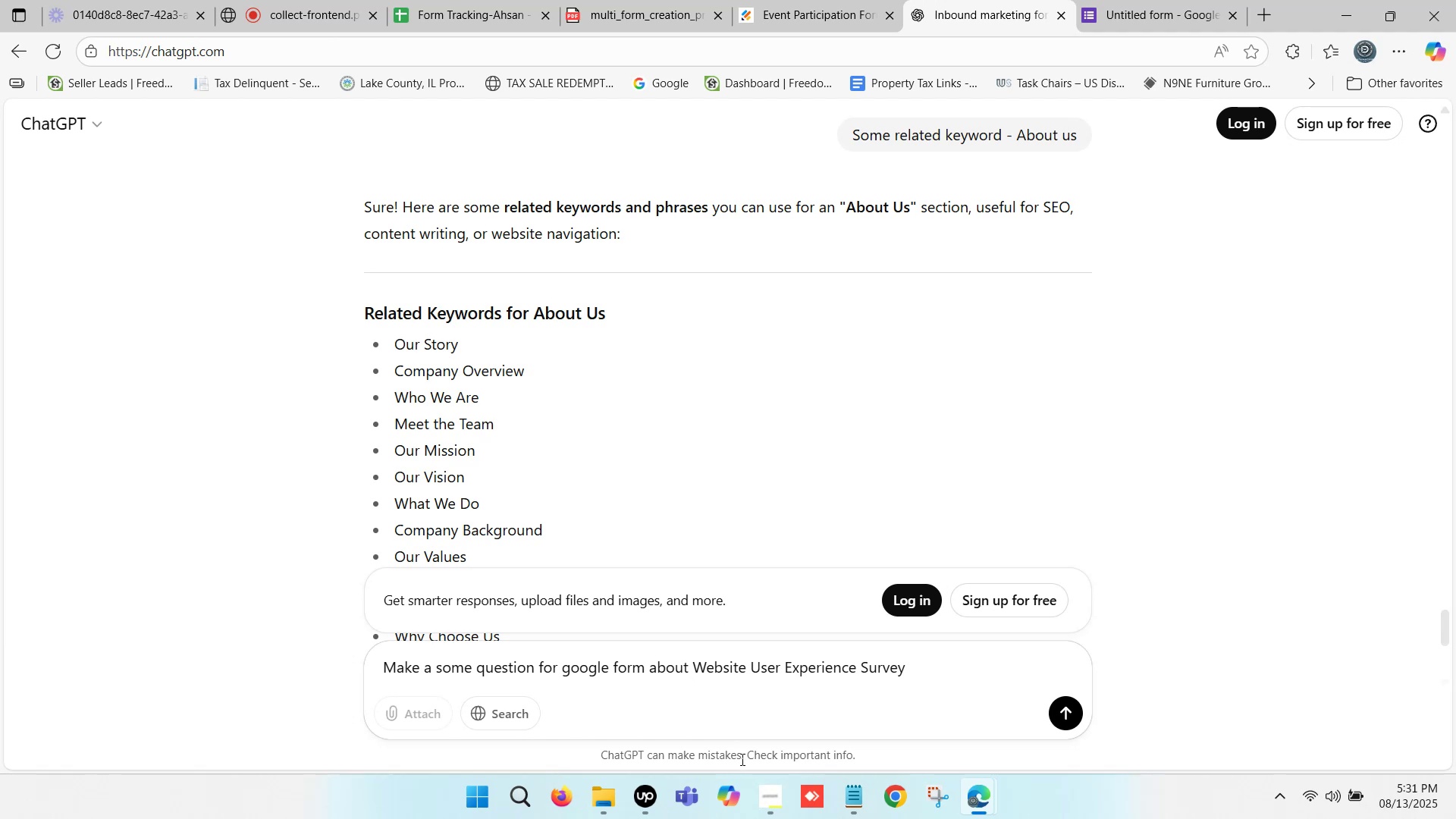 
key(Minus)
 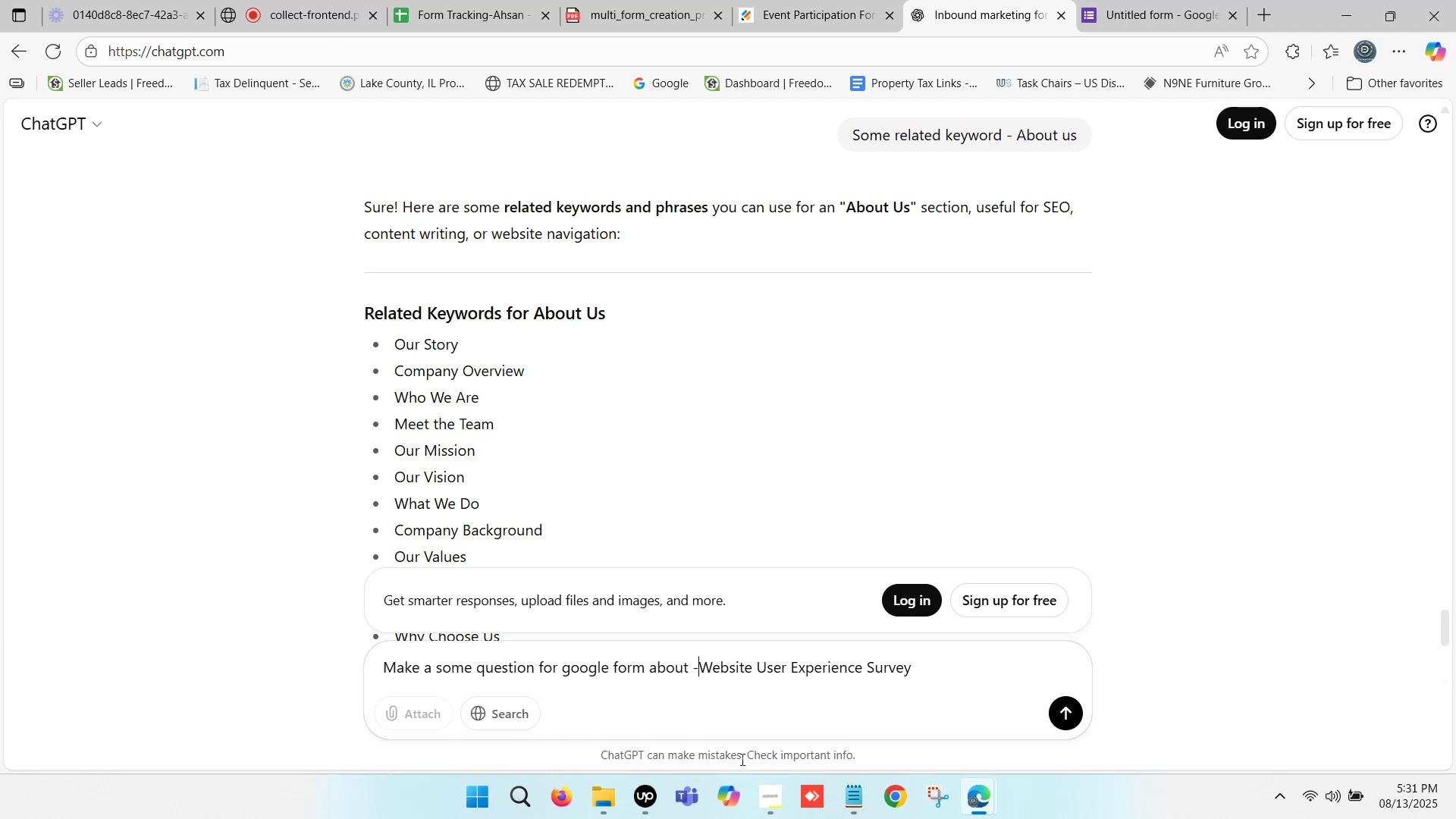 
key(Space)
 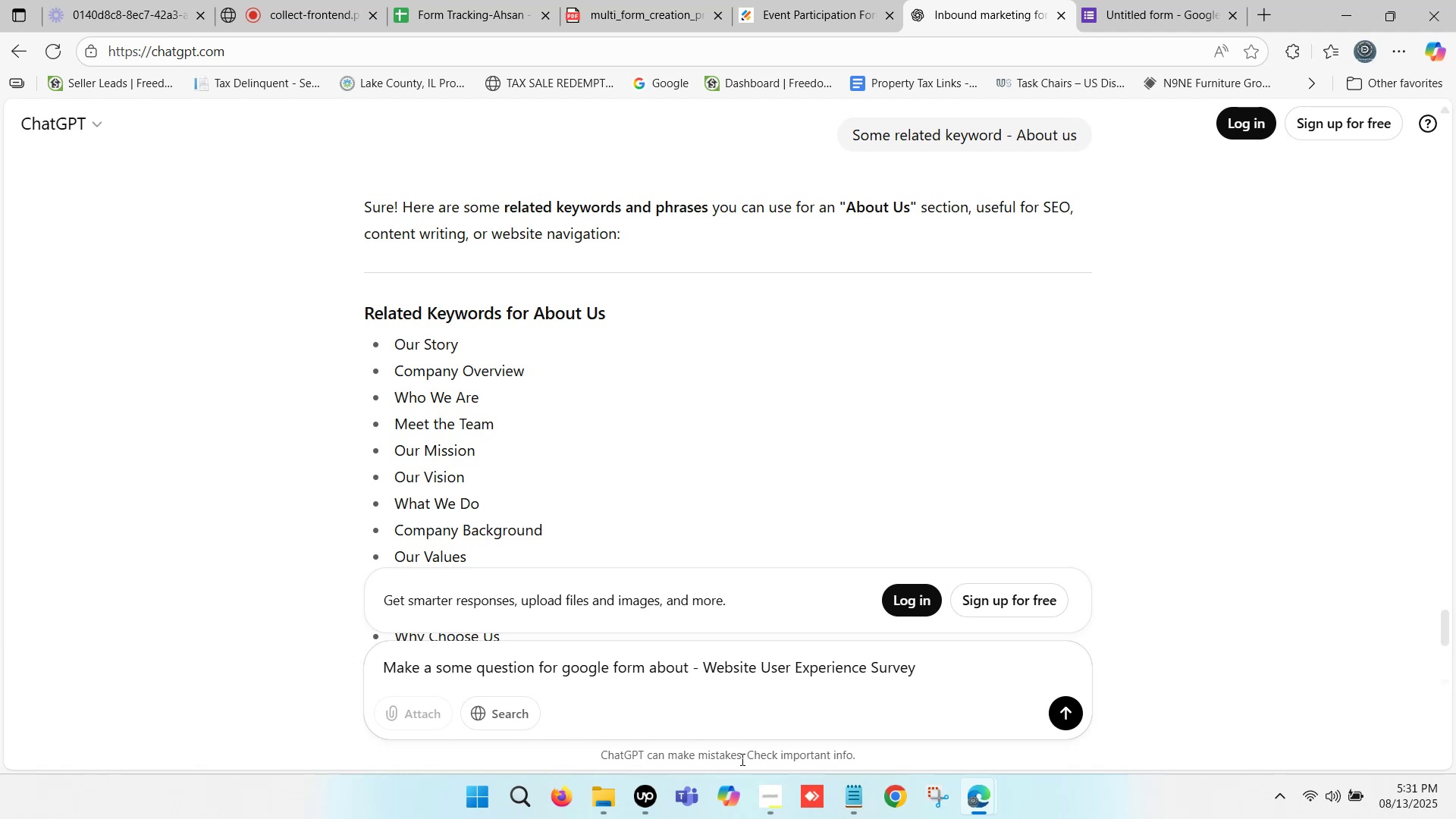 
key(Enter)
 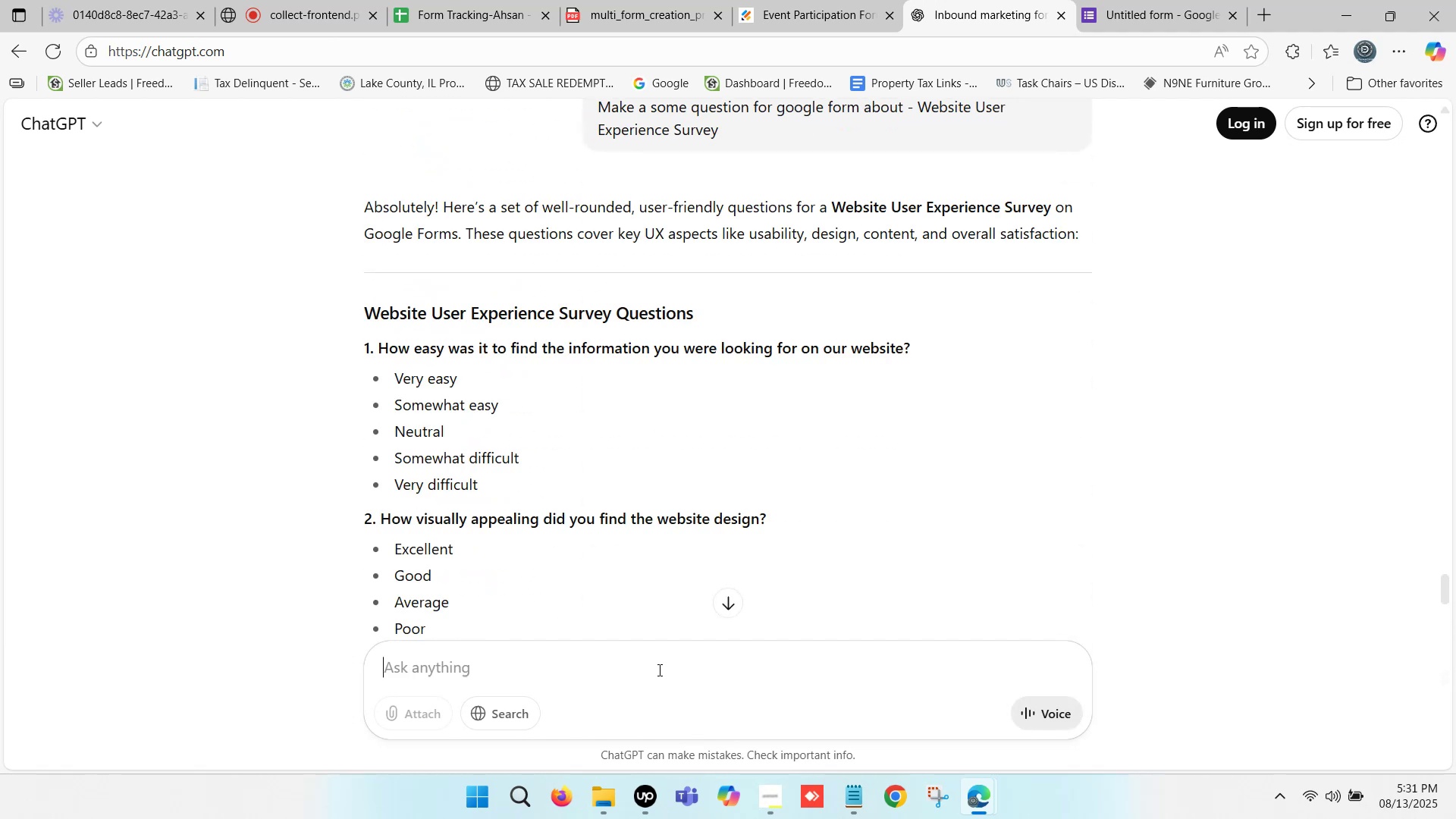 
wait(6.15)
 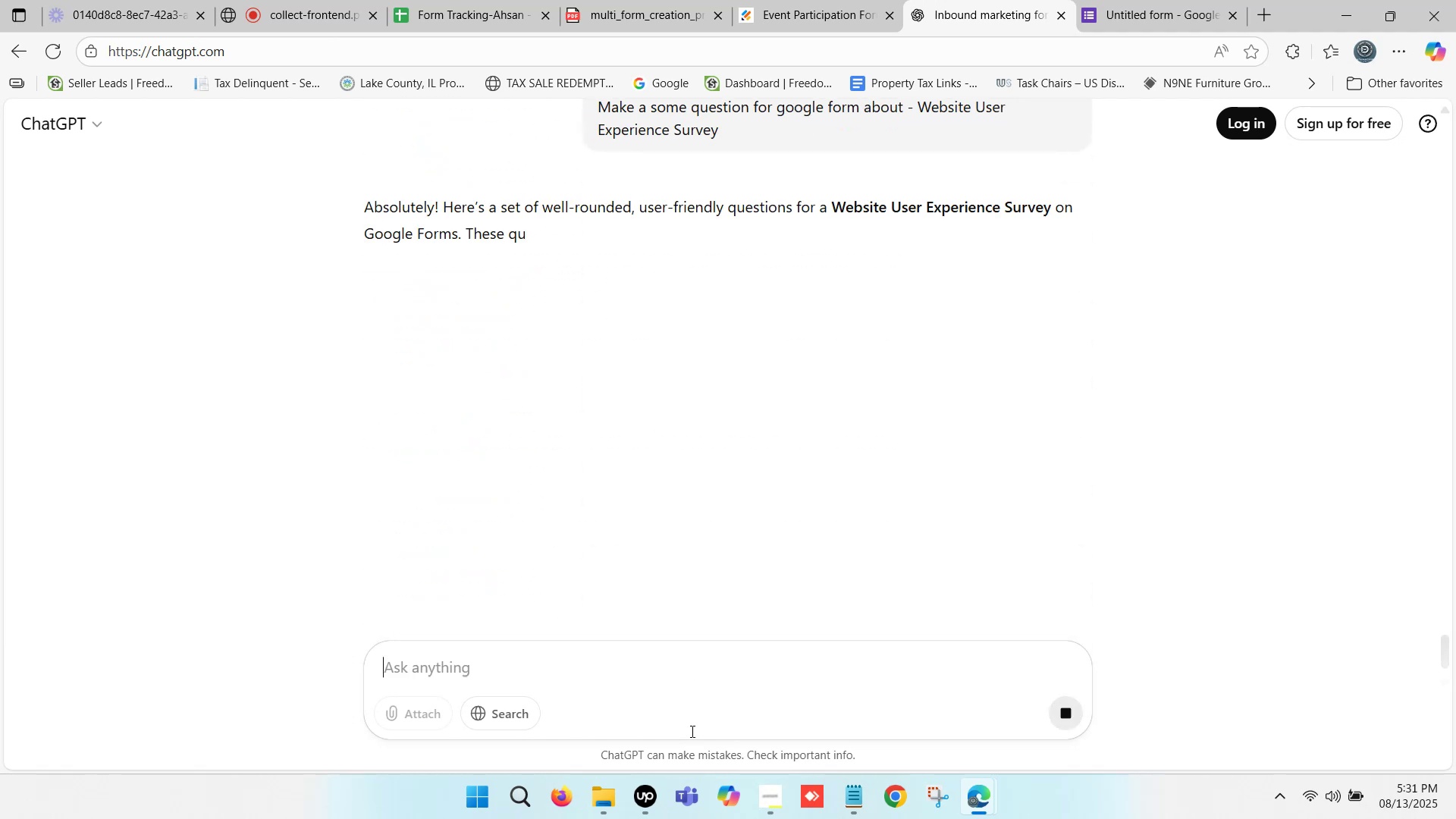 
scroll: coordinate [522, 590], scroll_direction: down, amount: 4.0
 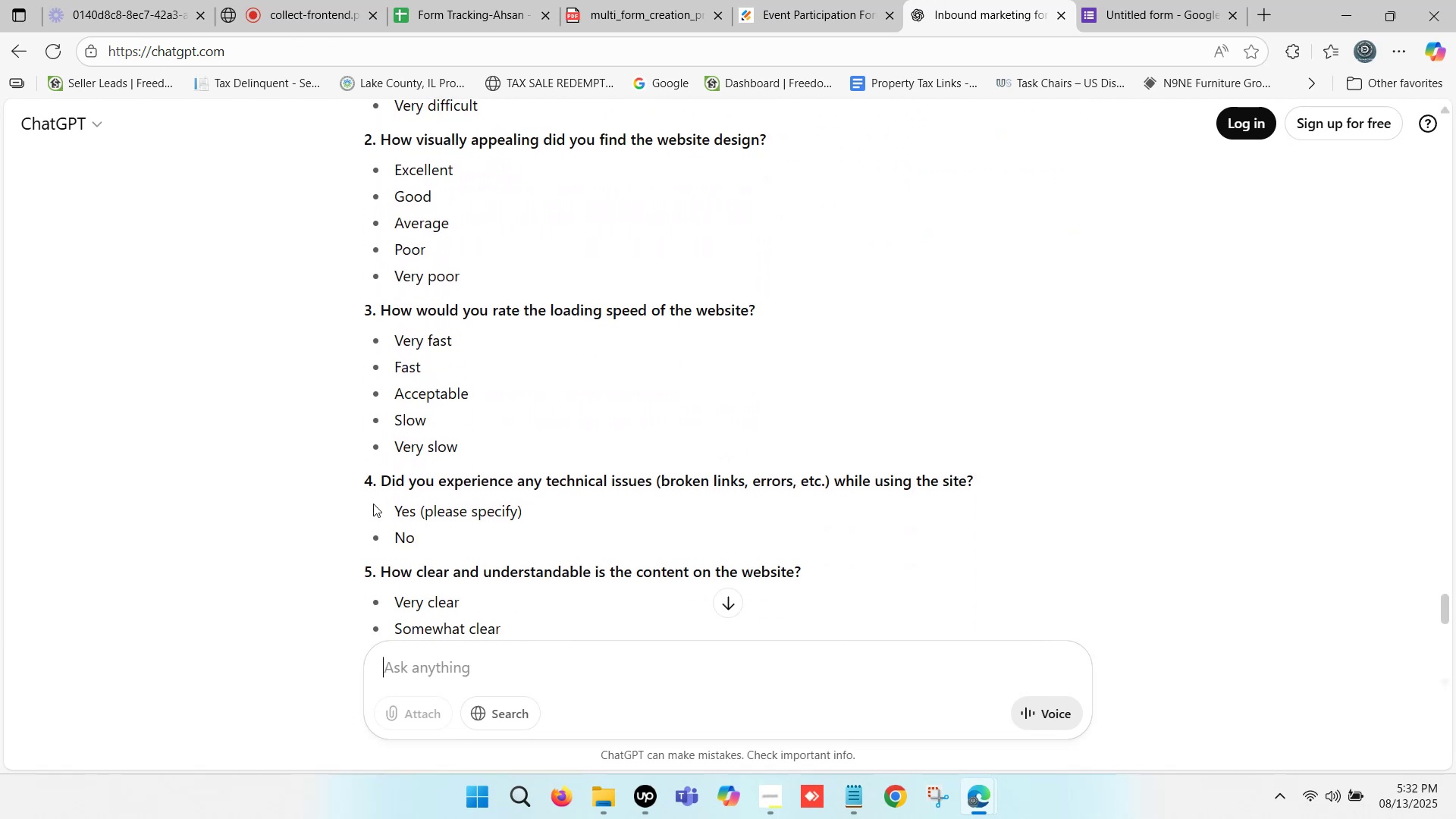 
left_click_drag(start_coordinate=[381, 470], to_coordinate=[957, 489])
 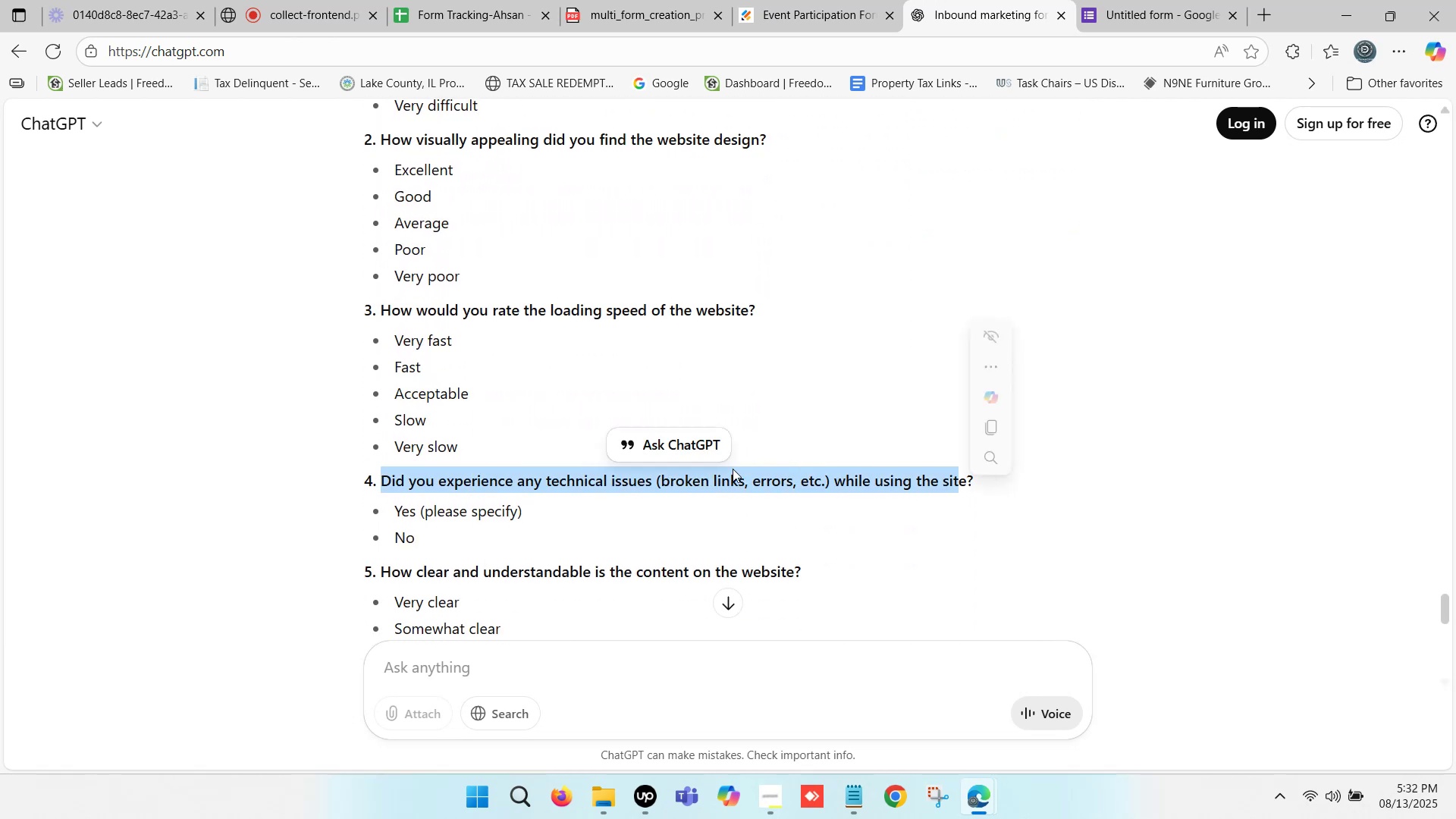 
scroll: coordinate [422, 345], scroll_direction: down, amount: 7.0
 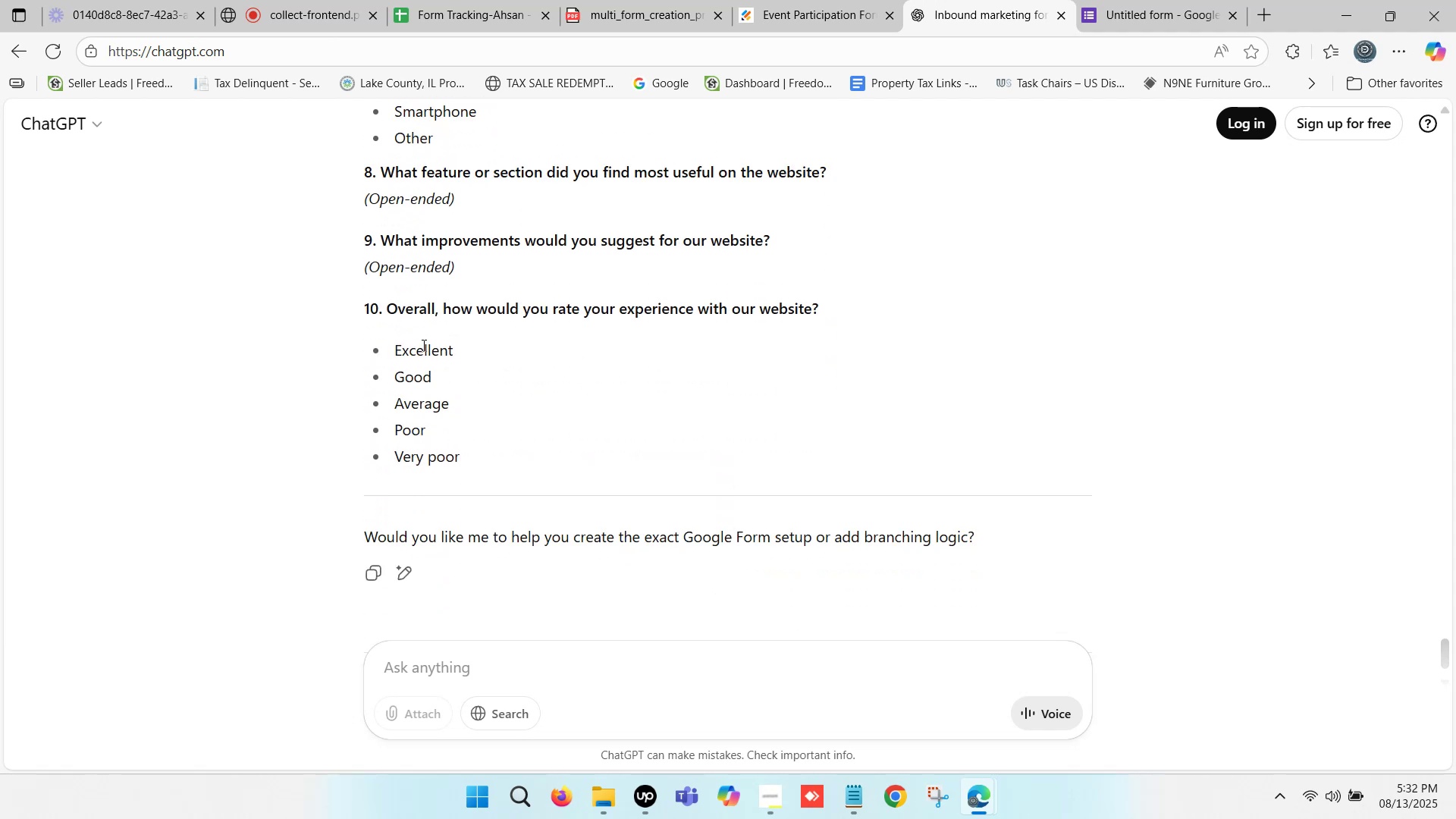 
scroll: coordinate [422, 339], scroll_direction: up, amount: 7.0
 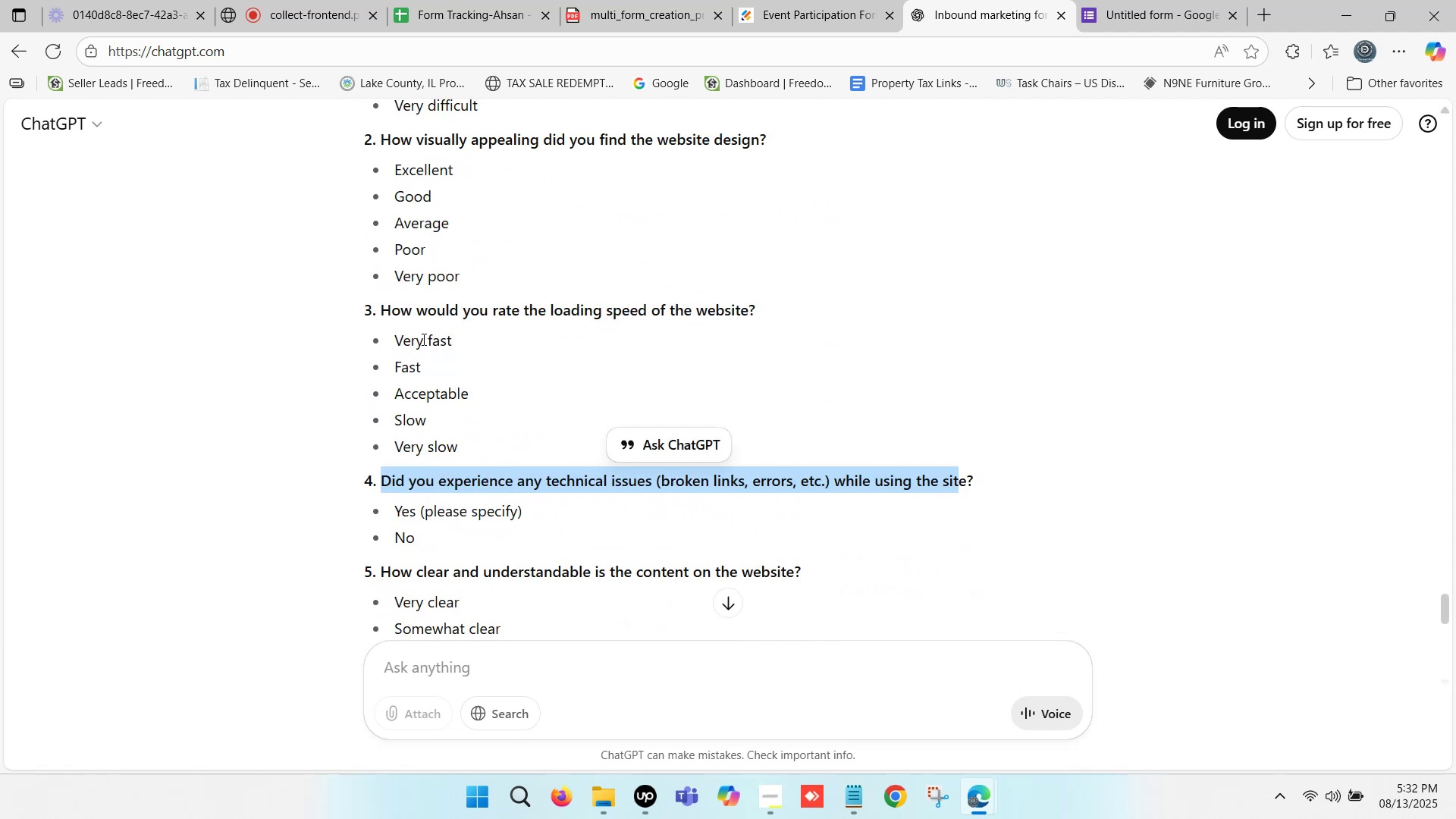 
scroll: coordinate [422, 339], scroll_direction: down, amount: 2.0
 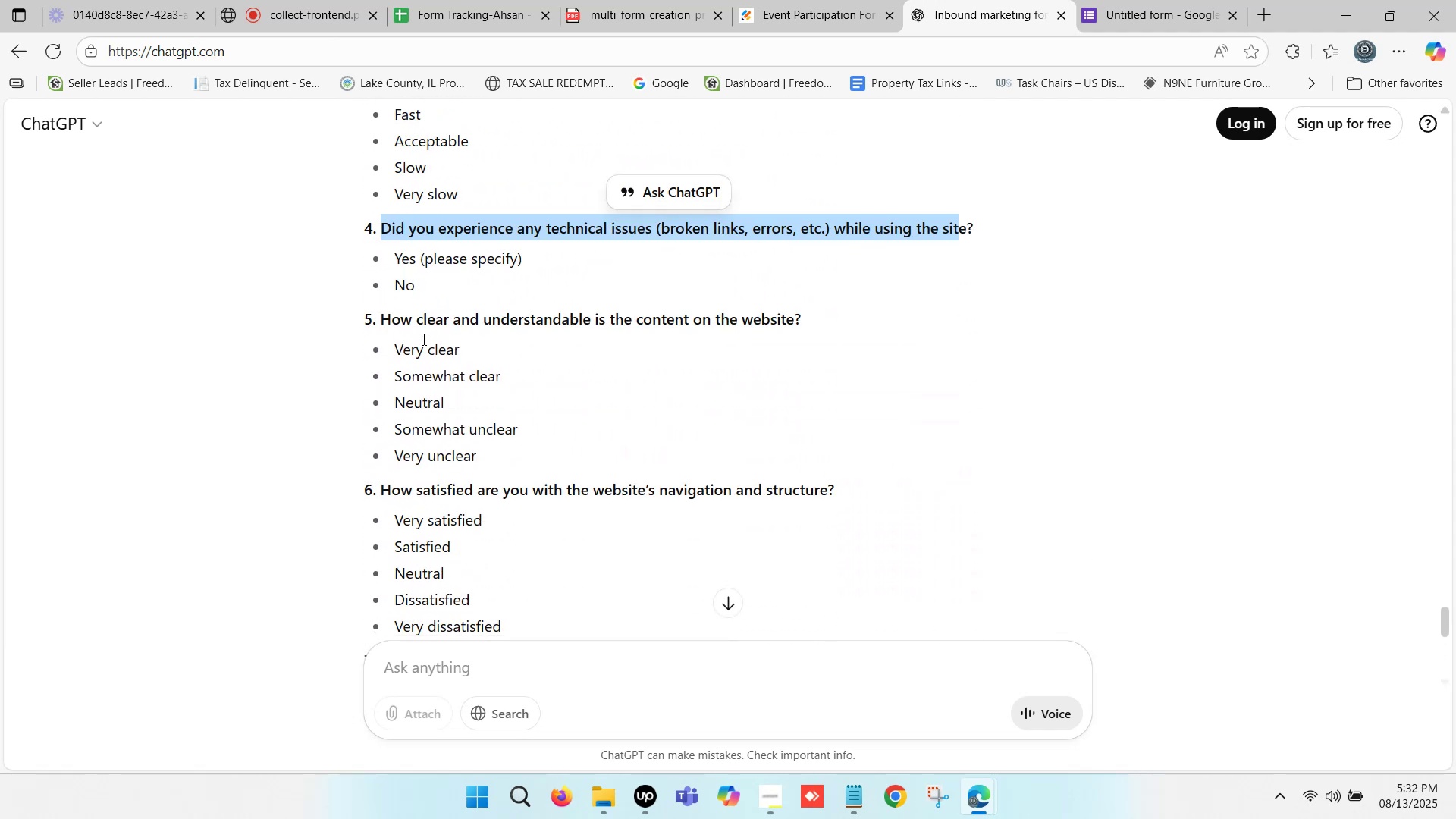 
scroll: coordinate [400, 316], scroll_direction: up, amount: 3.0
 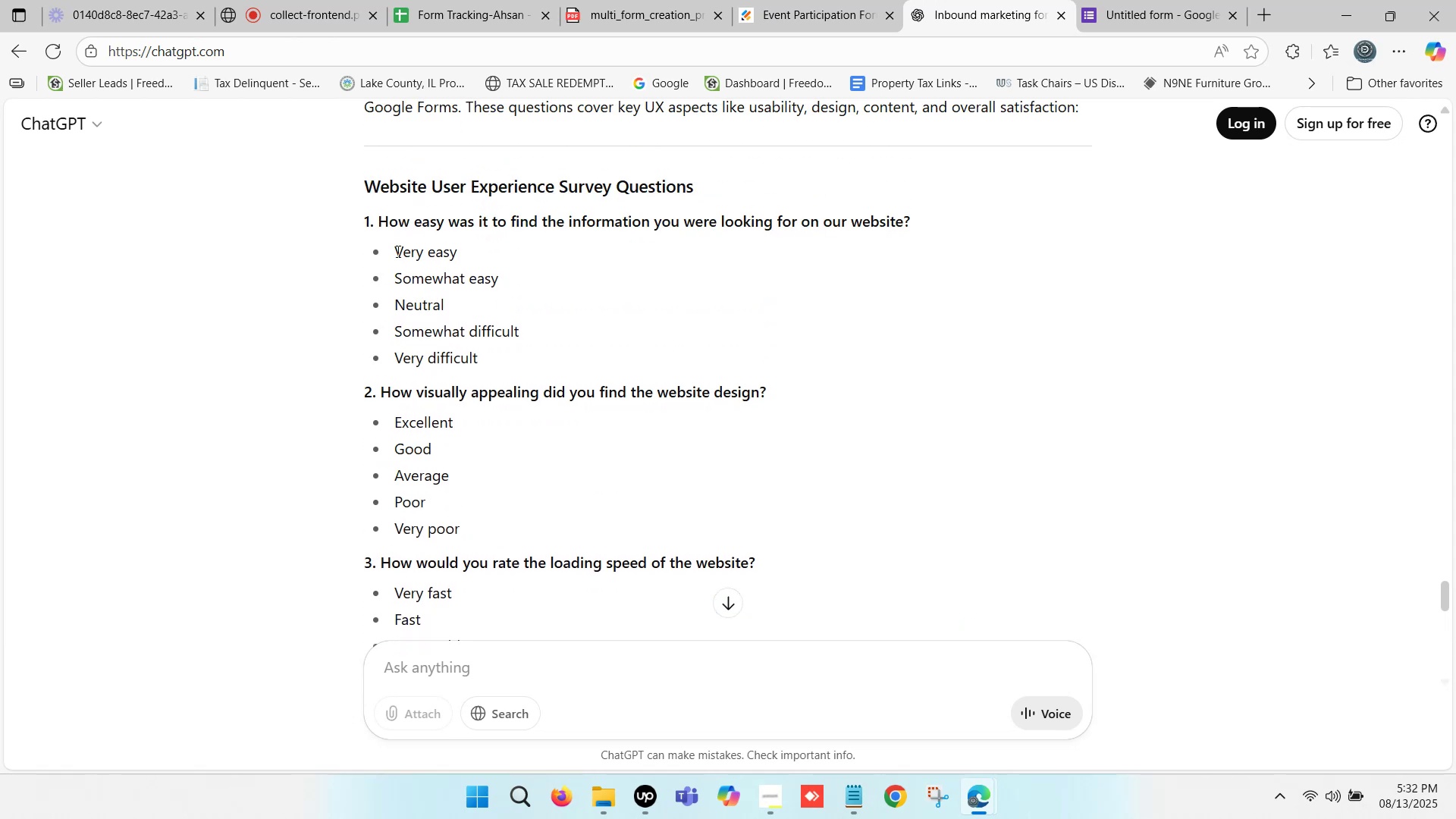 
wait(6.8)
 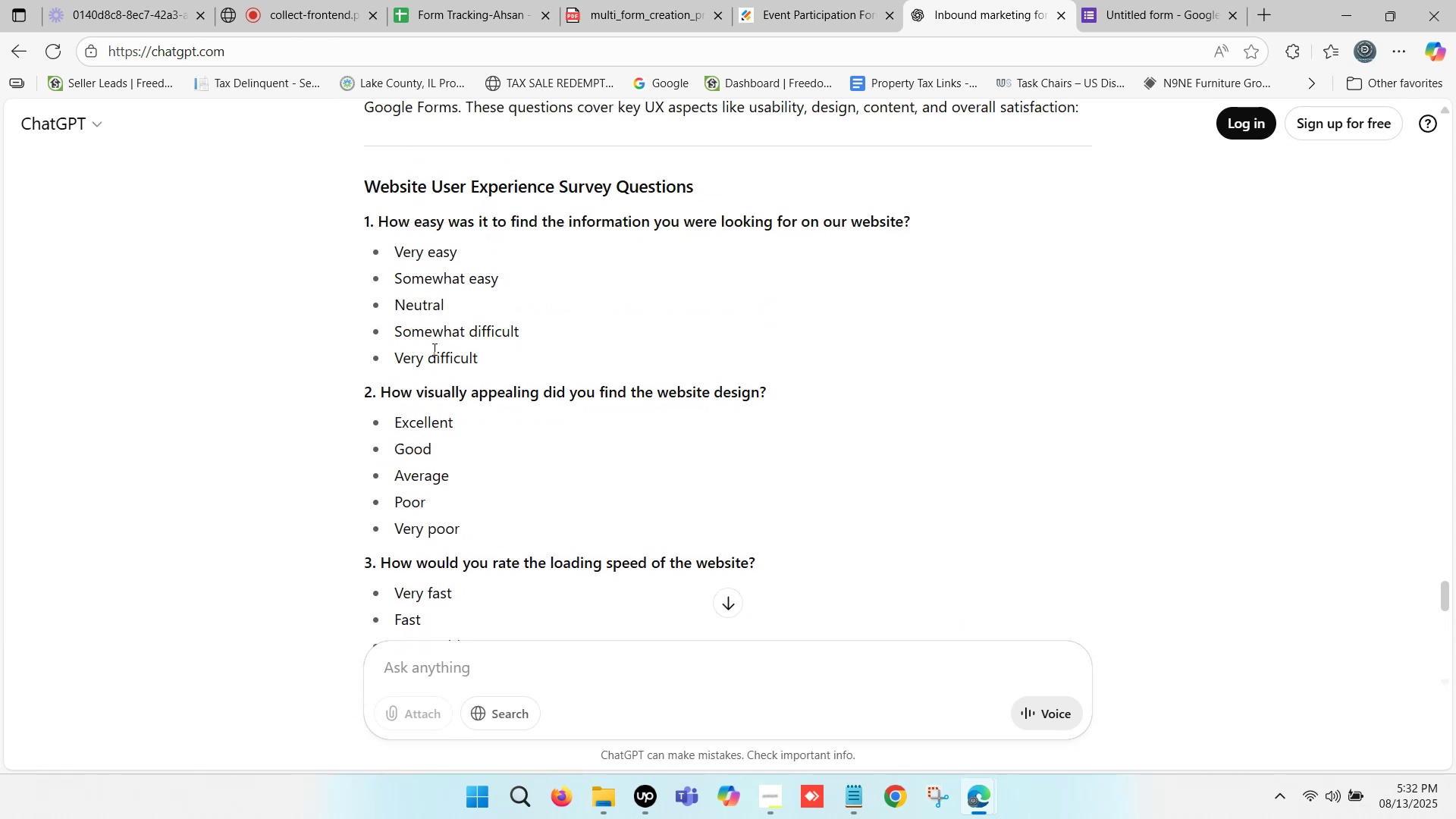 
left_click_drag(start_coordinate=[381, 213], to_coordinate=[921, 215])
 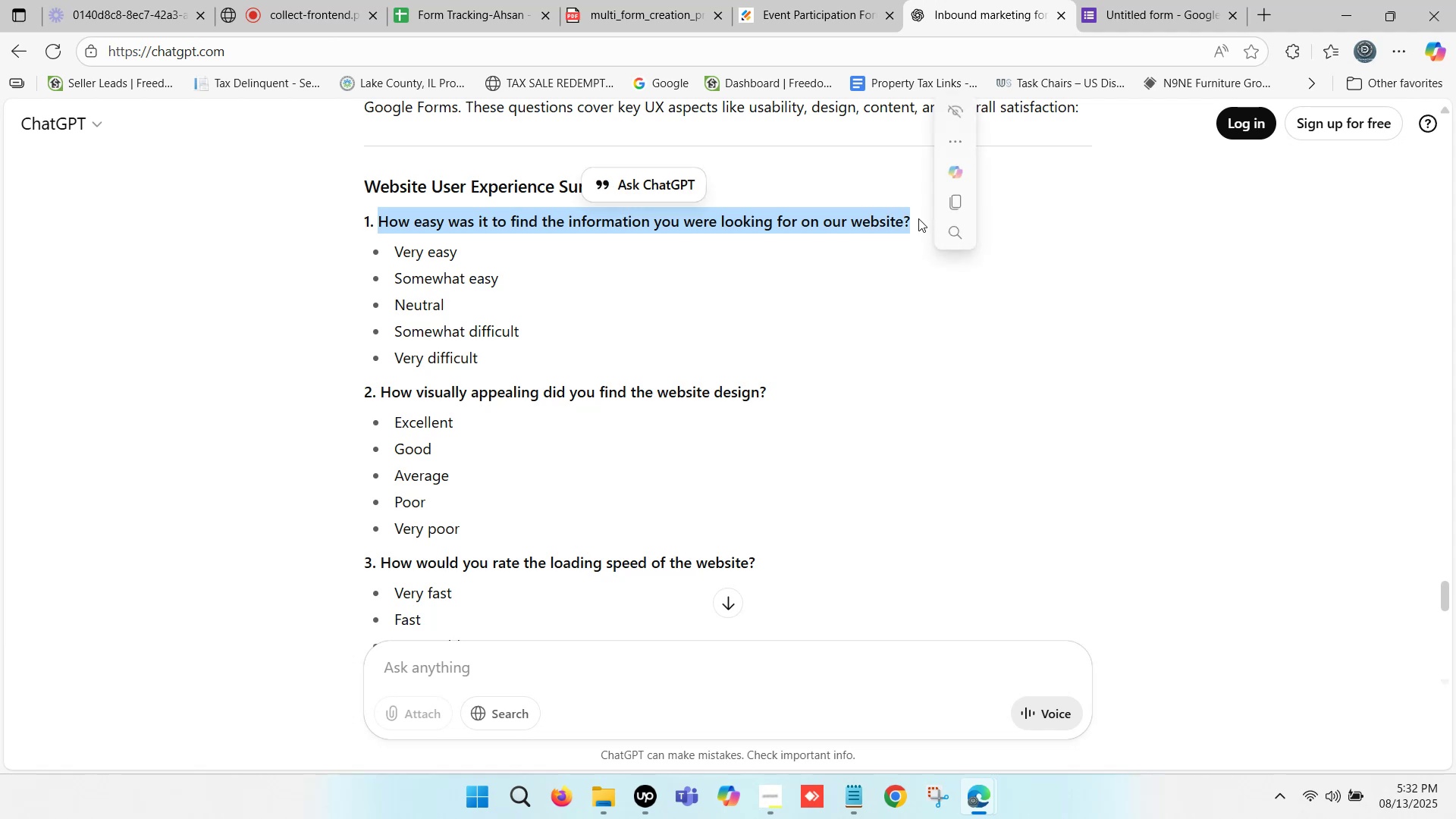 
key(Control+ControlLeft)
 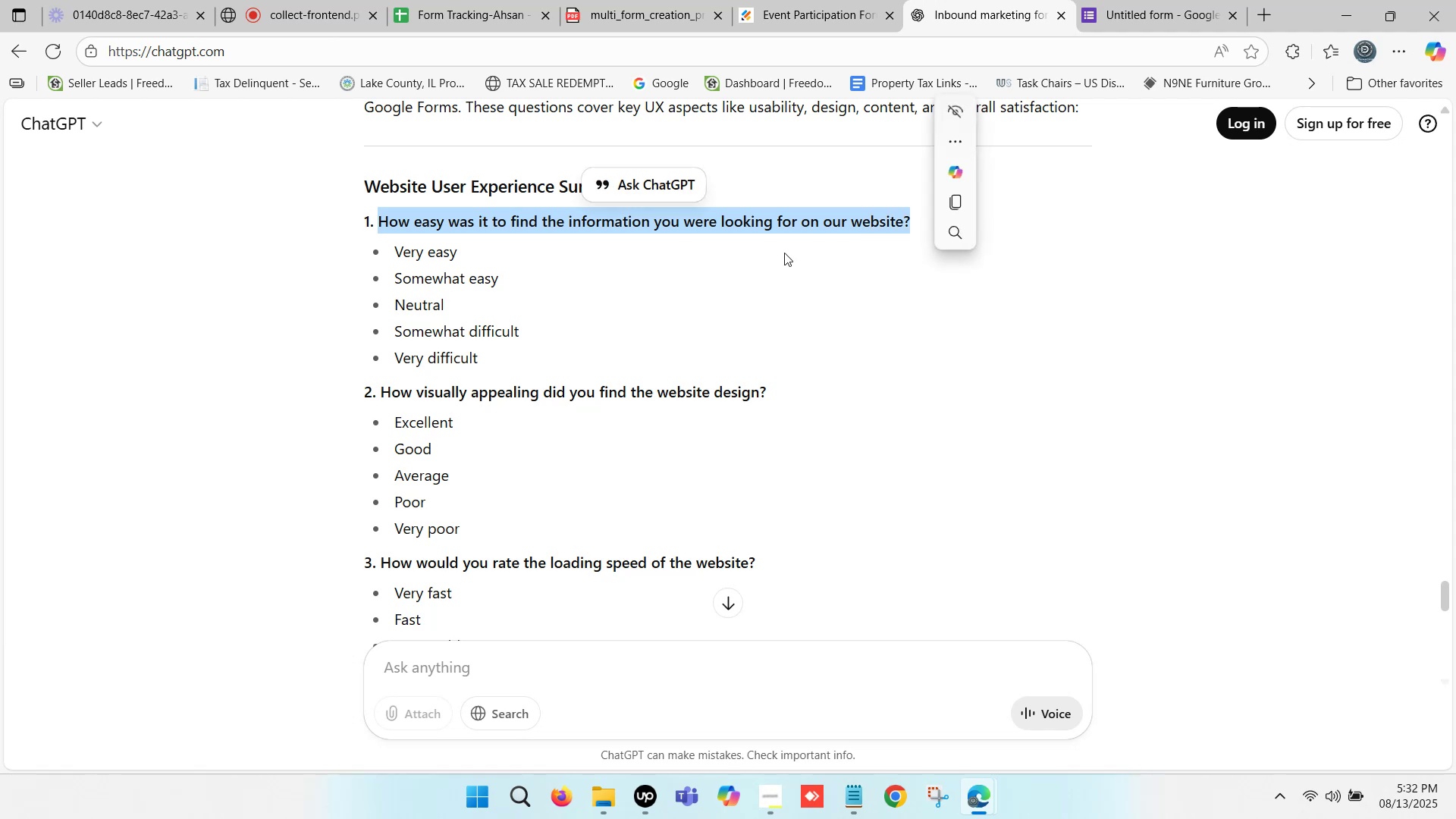 
key(Control+C)
 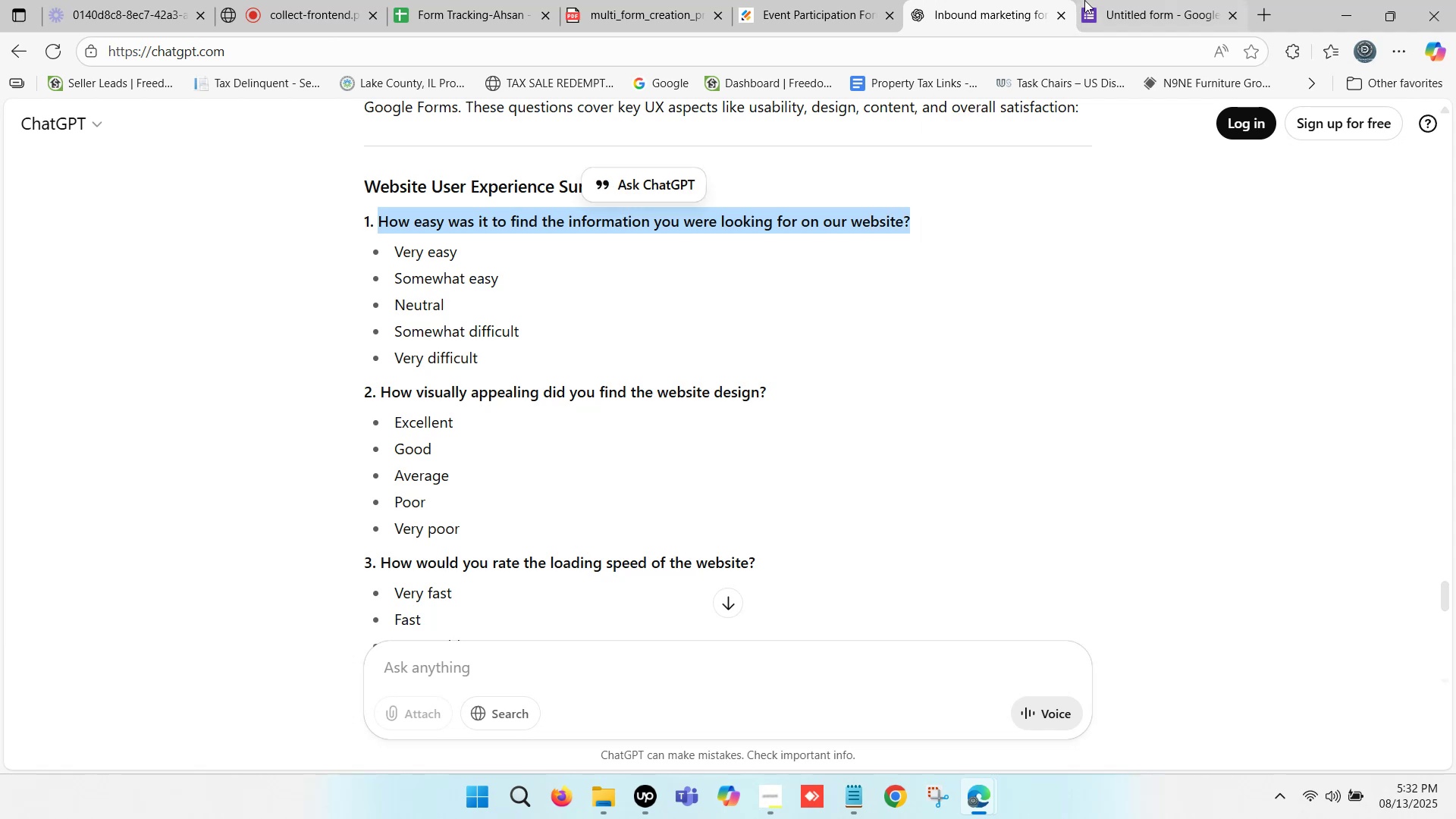 
left_click([1105, 0])
 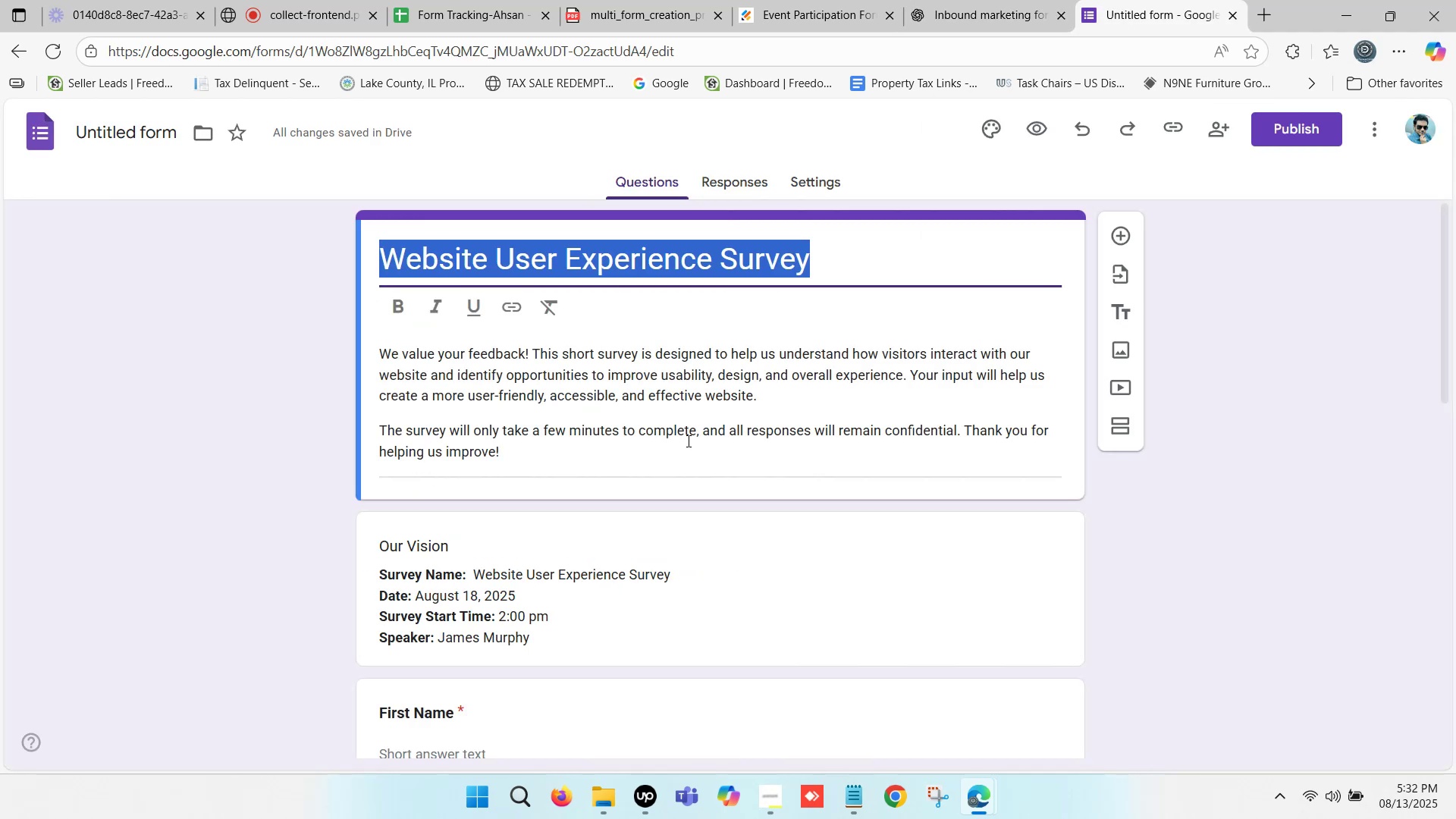 
scroll: coordinate [303, 623], scroll_direction: down, amount: 13.0
 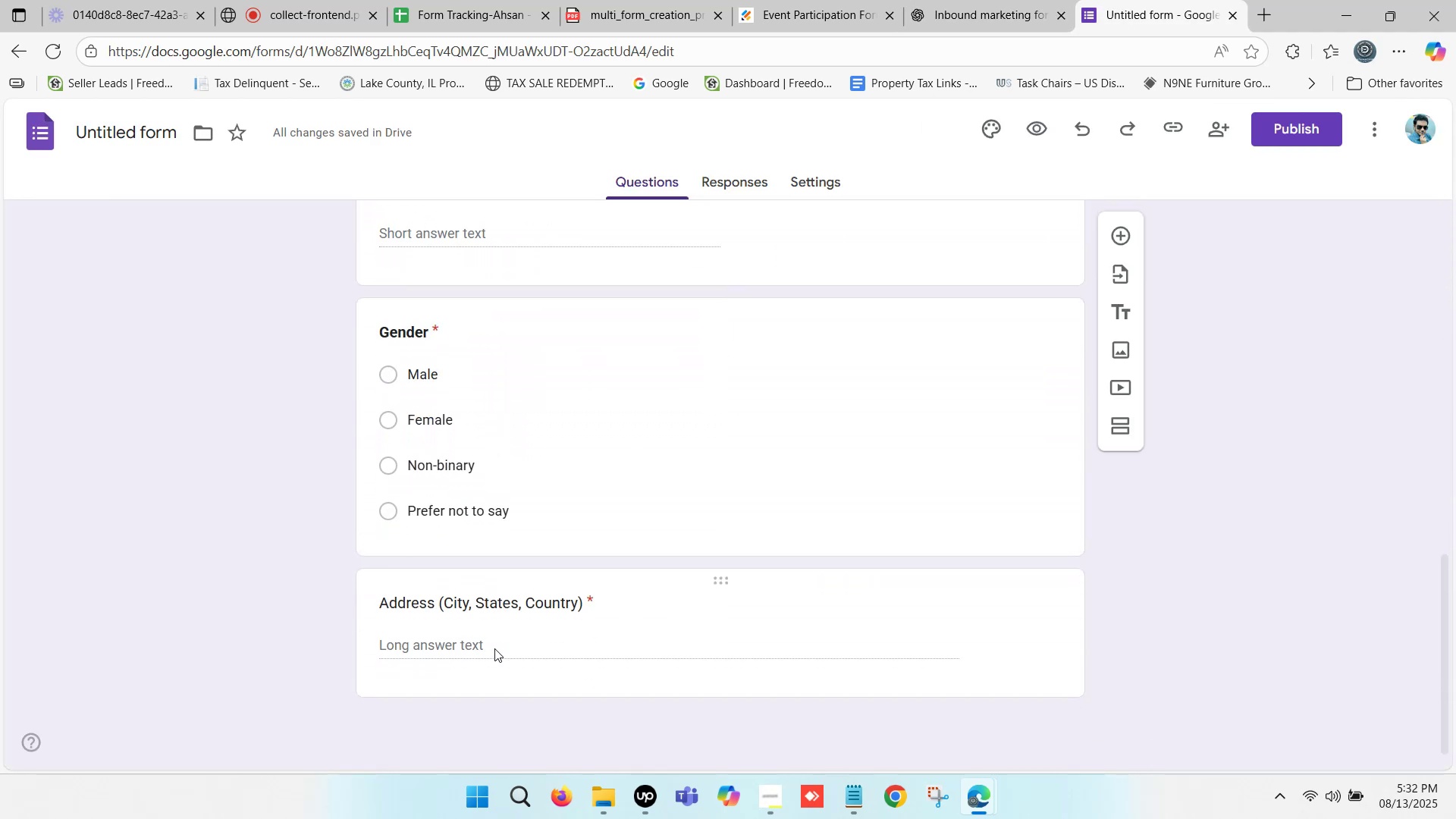 
left_click([535, 622])
 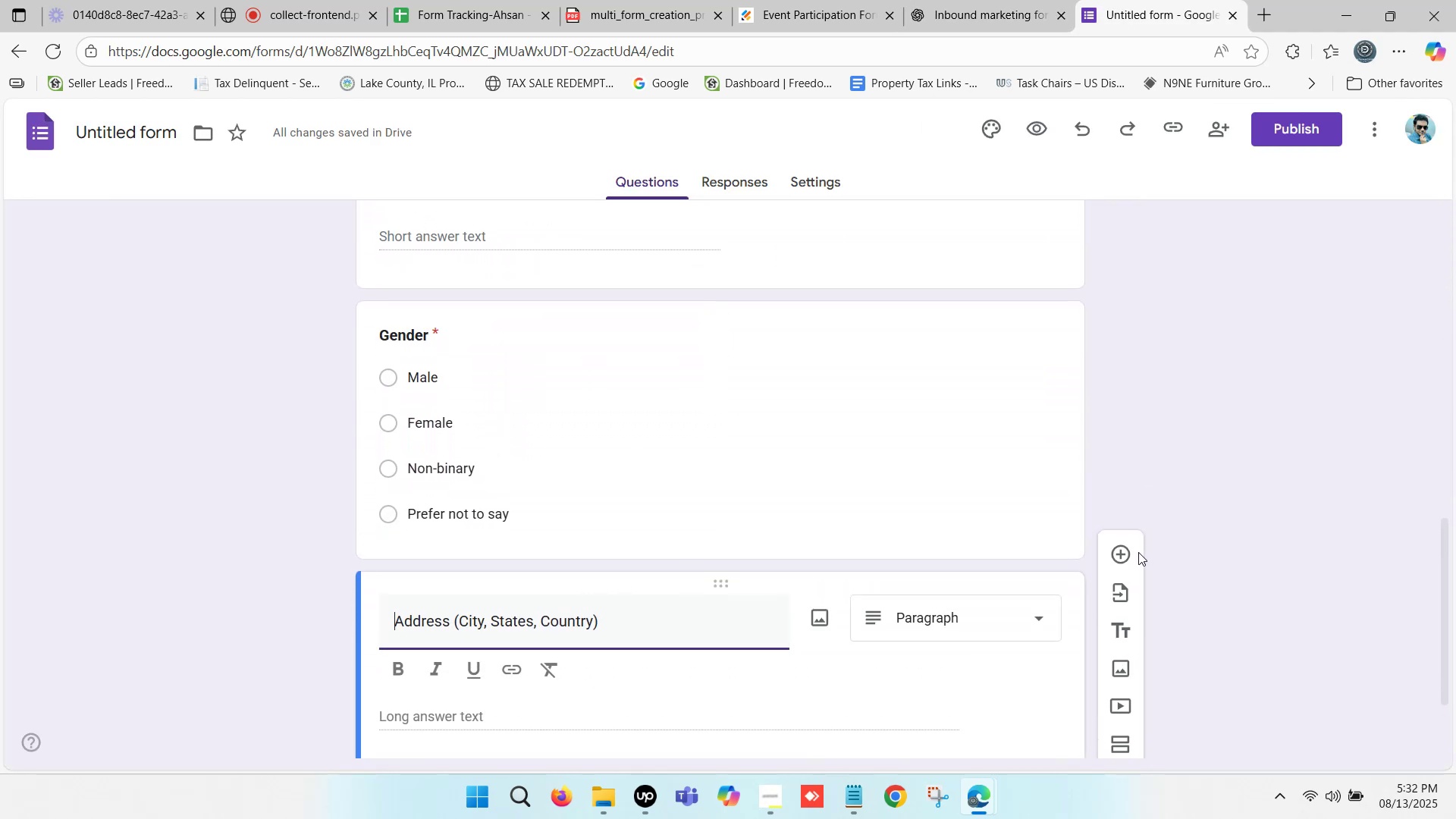 
left_click([1128, 553])
 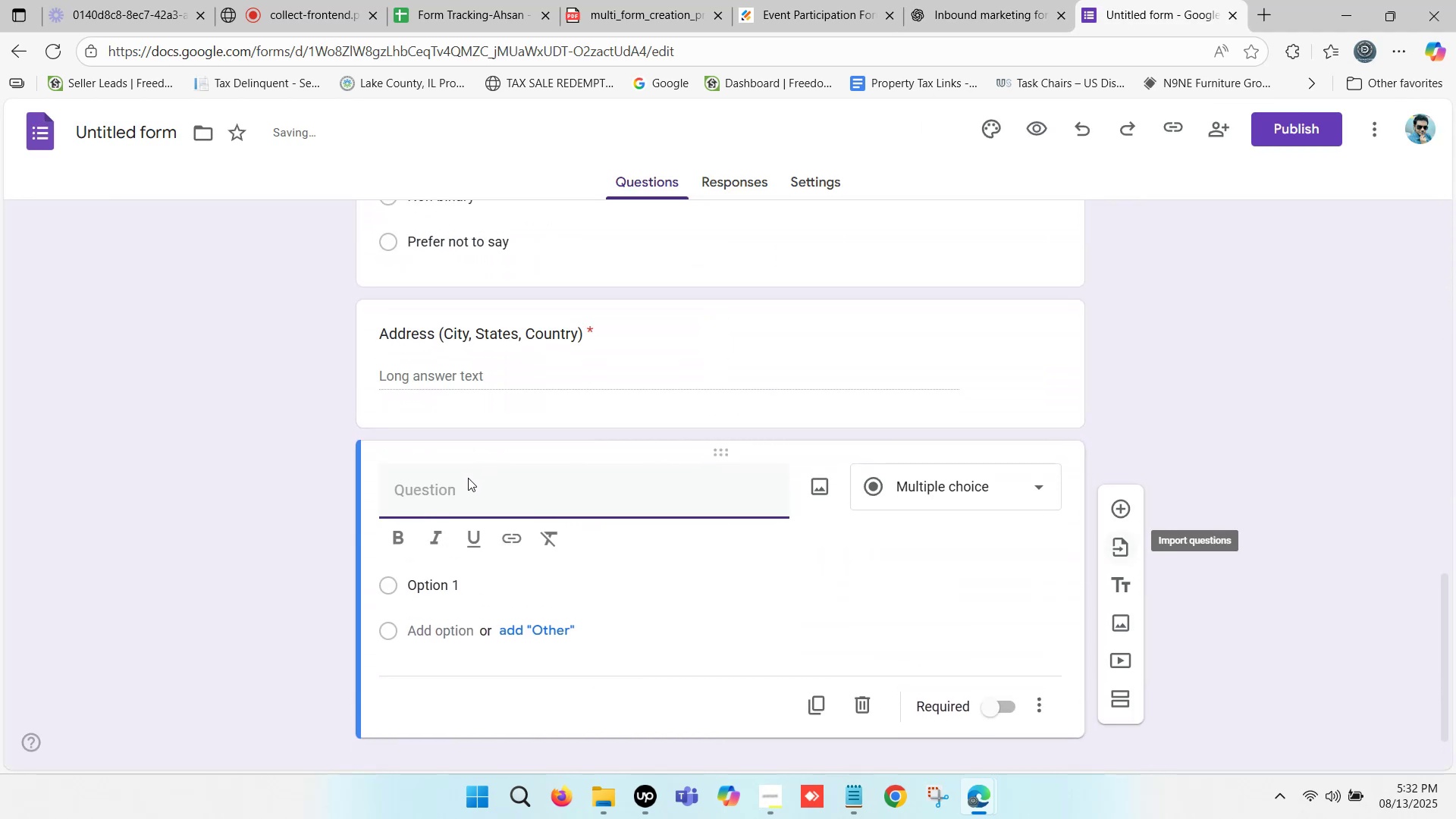 
left_click([444, 486])
 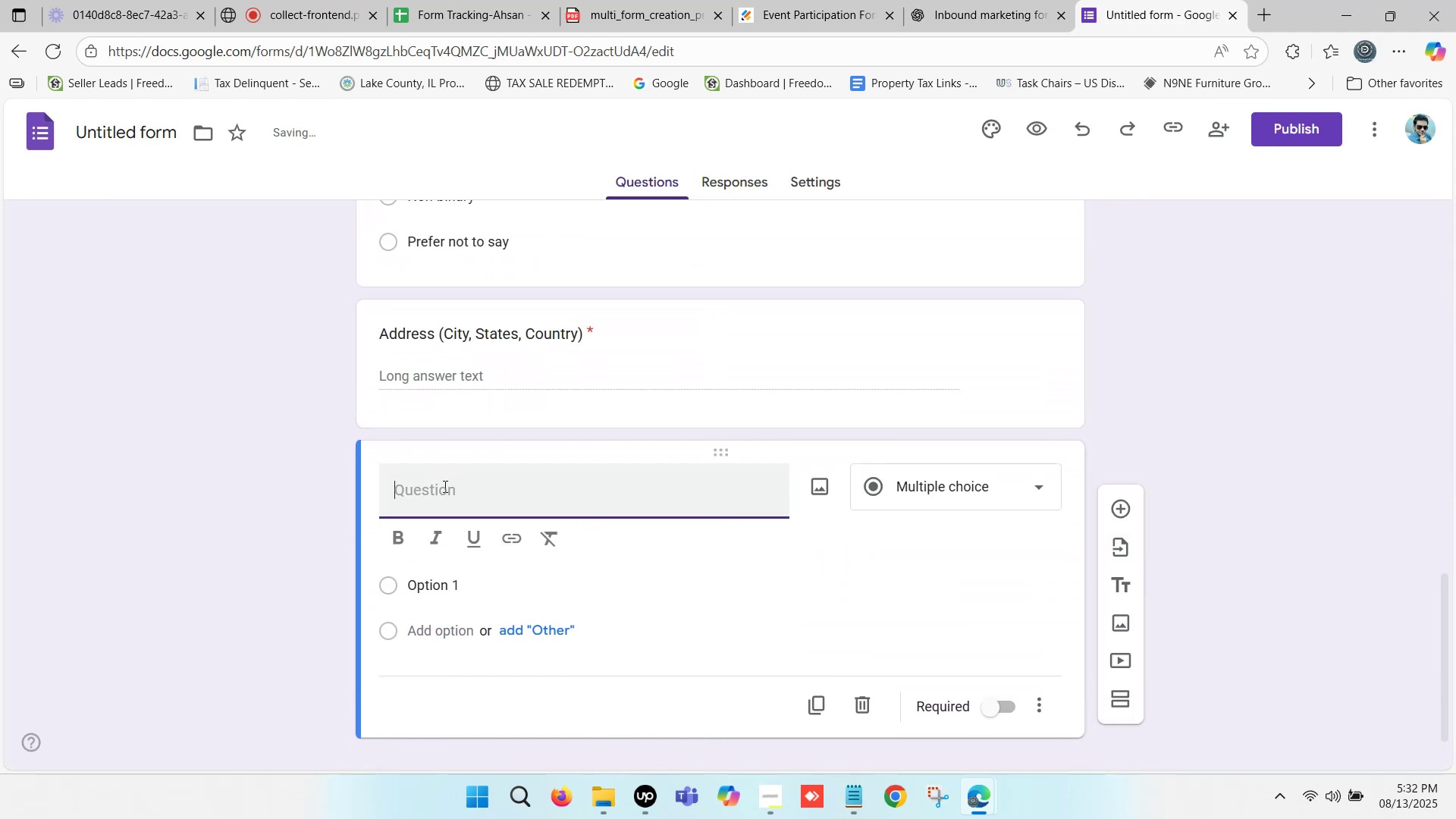 
key(Control+V)
 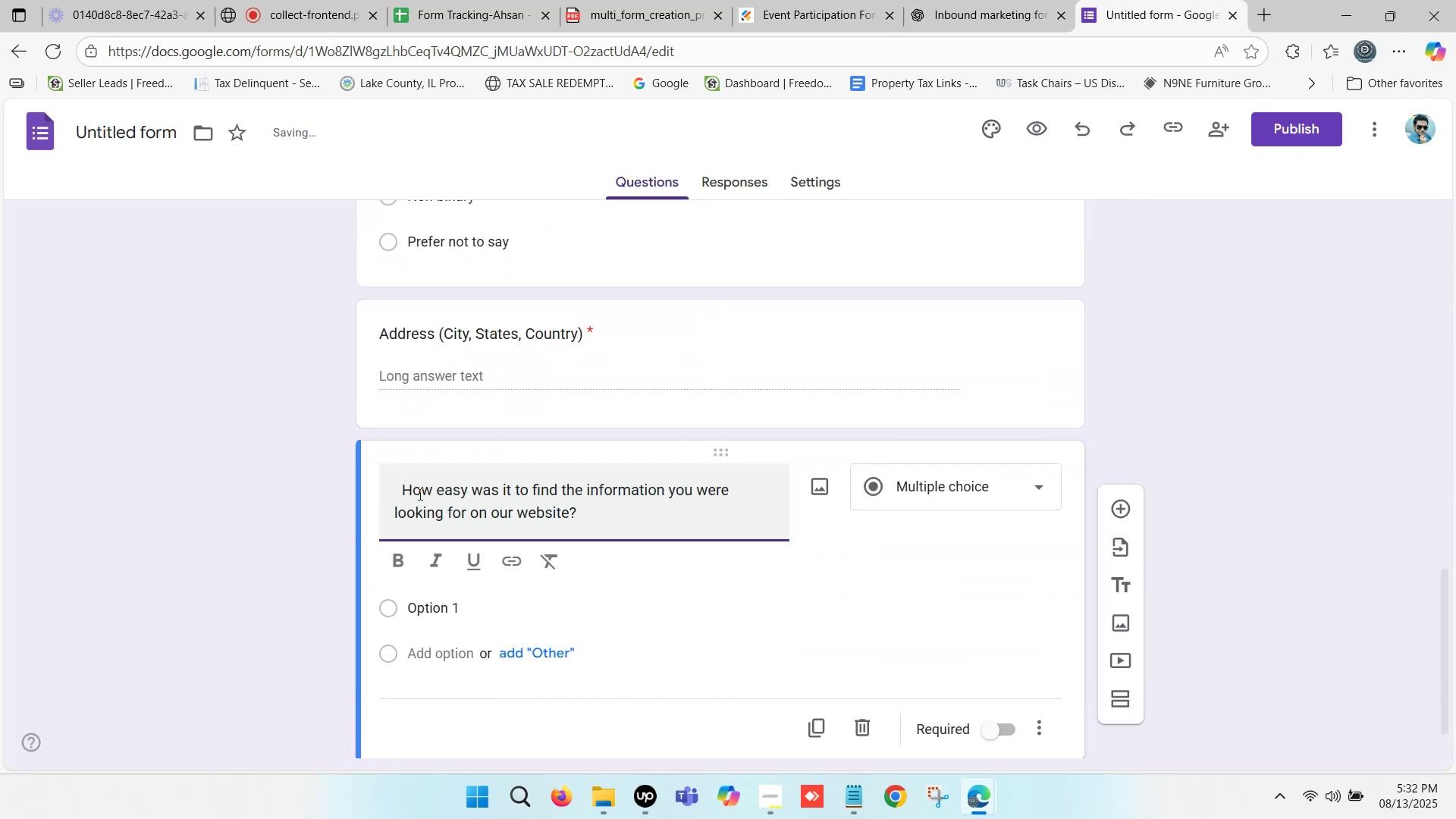 
left_click_drag(start_coordinate=[404, 487], to_coordinate=[369, 482])
 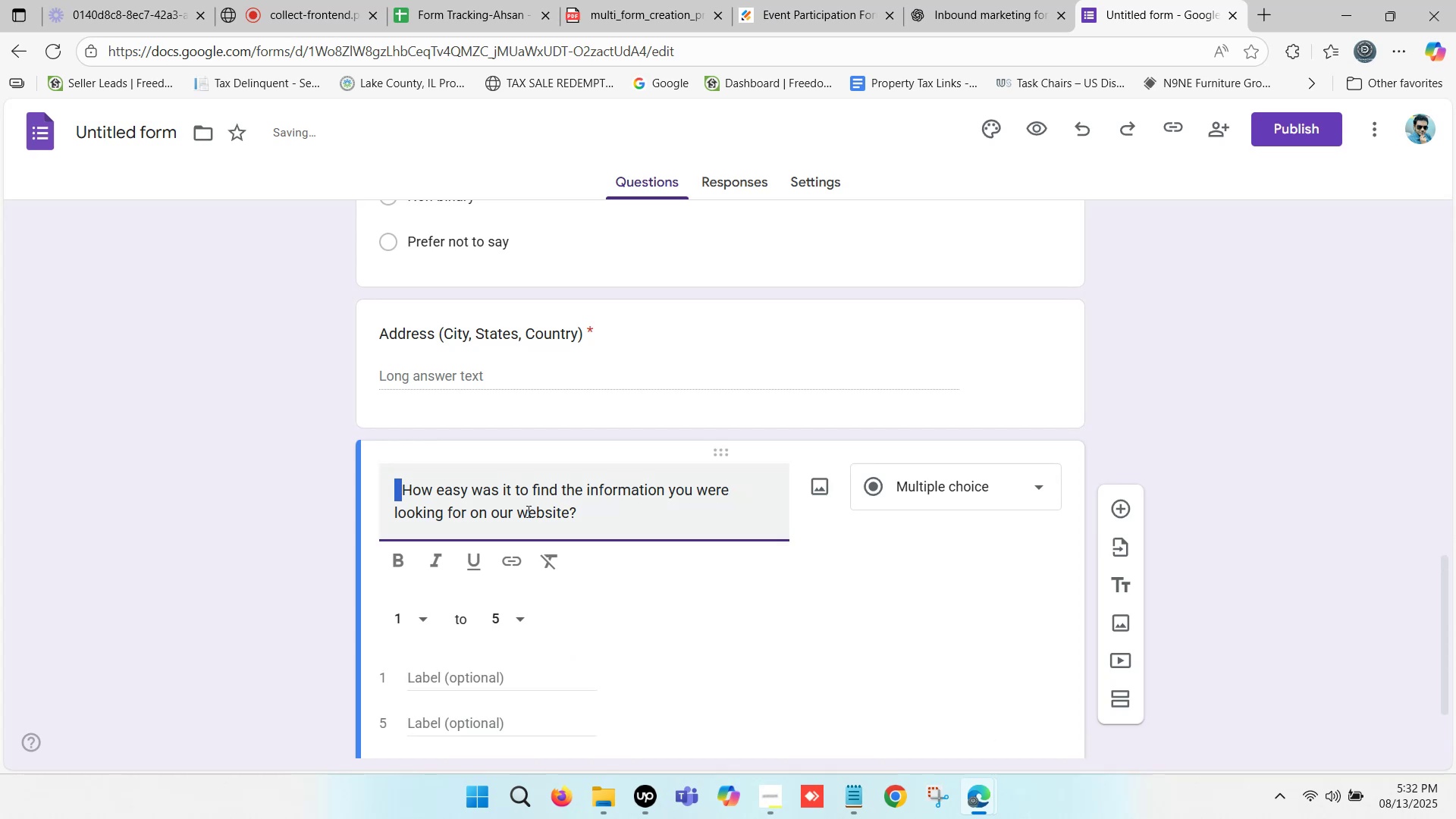 
key(Backspace)
 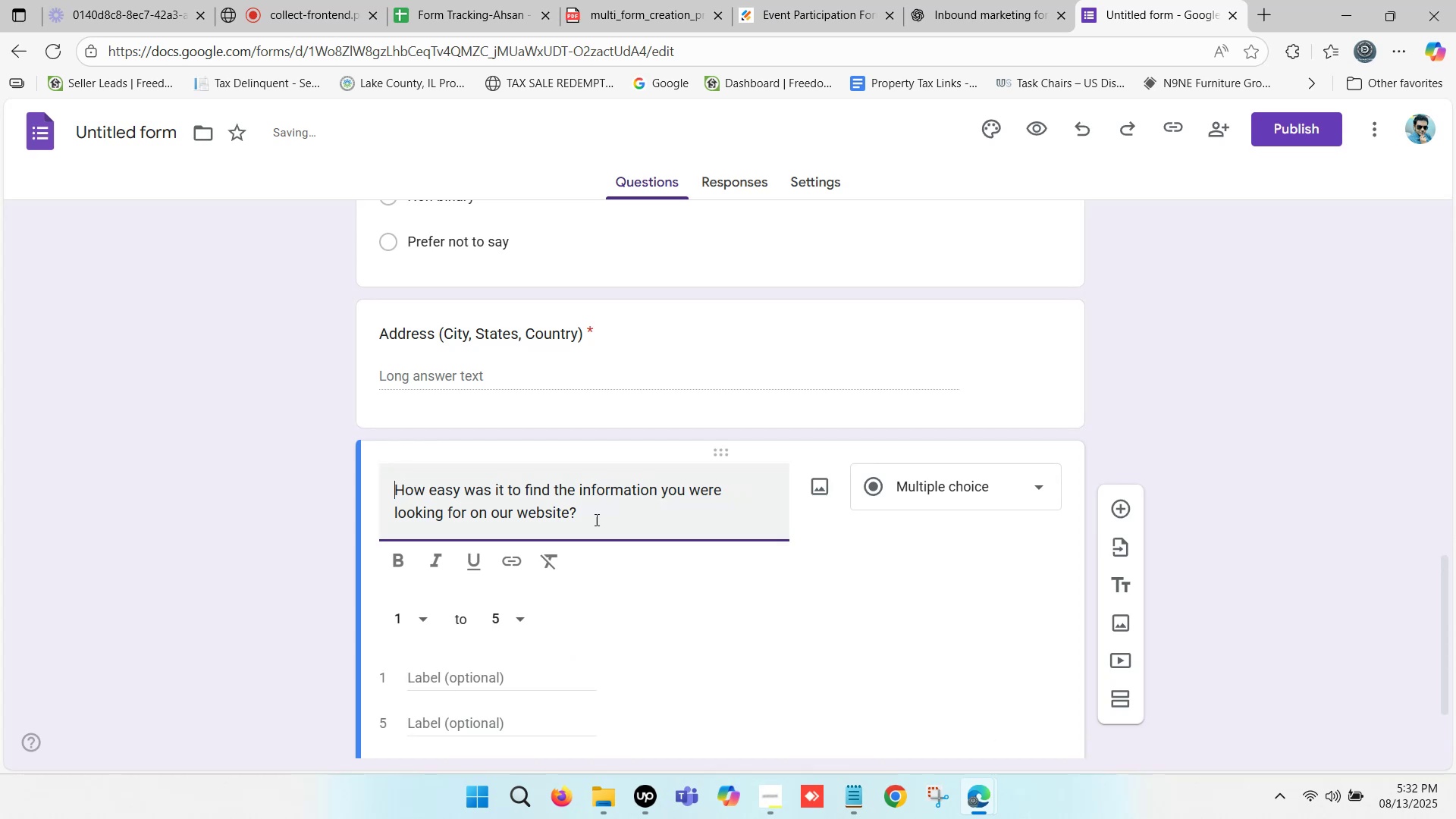 
left_click([617, 513])
 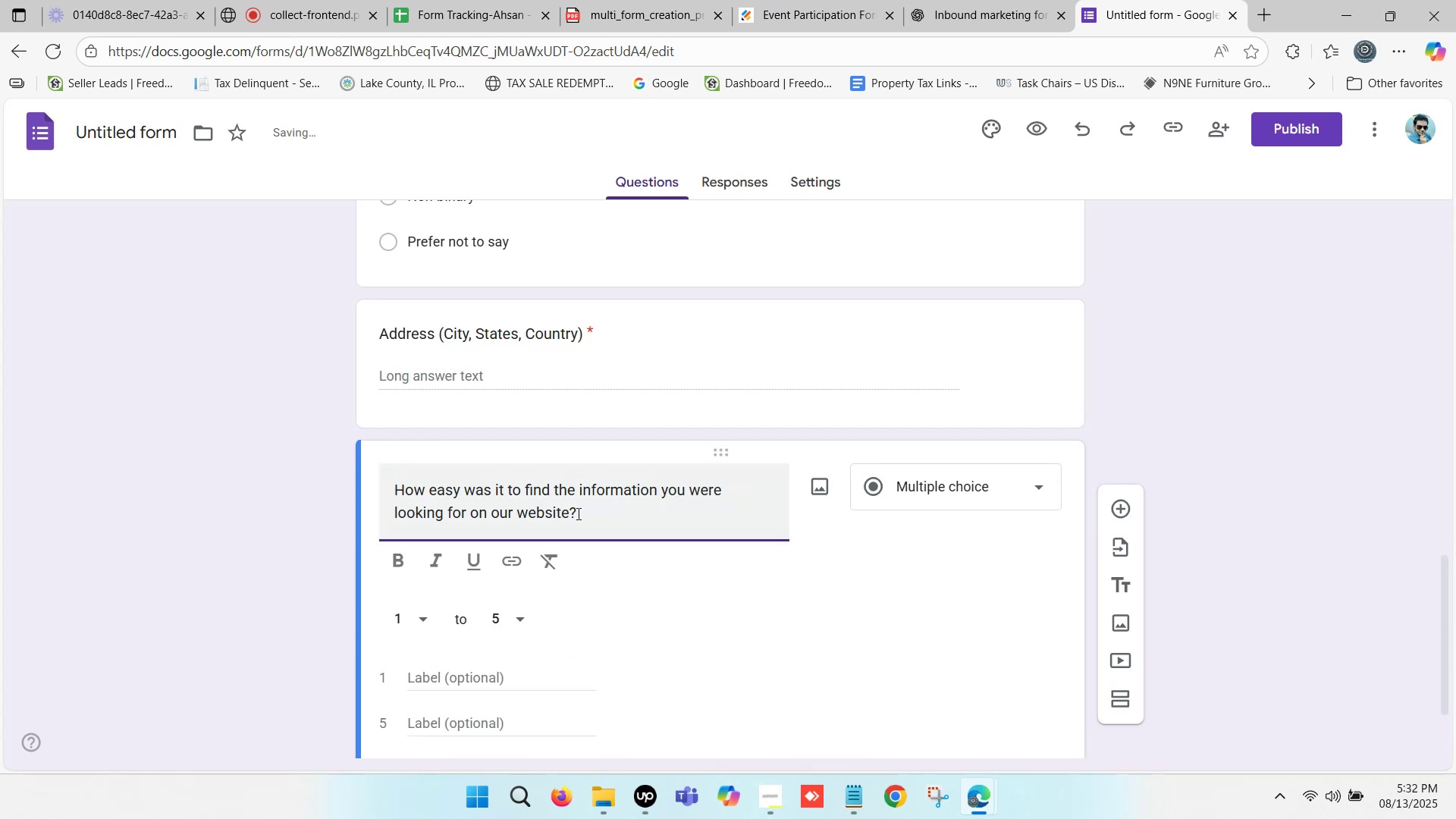 
left_click_drag(start_coordinate=[574, 513], to_coordinate=[632, 517])
 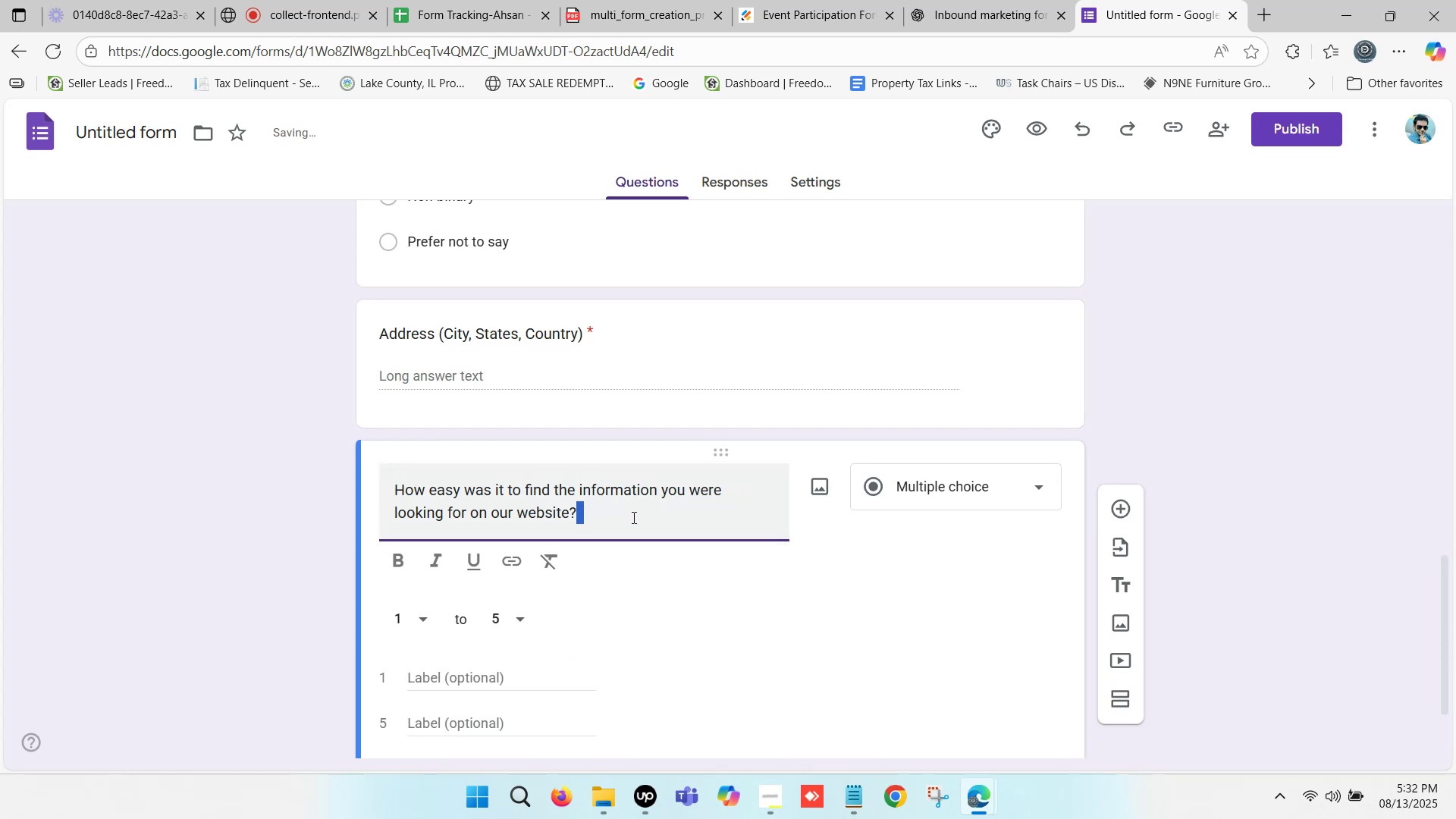 
key(Backspace)
 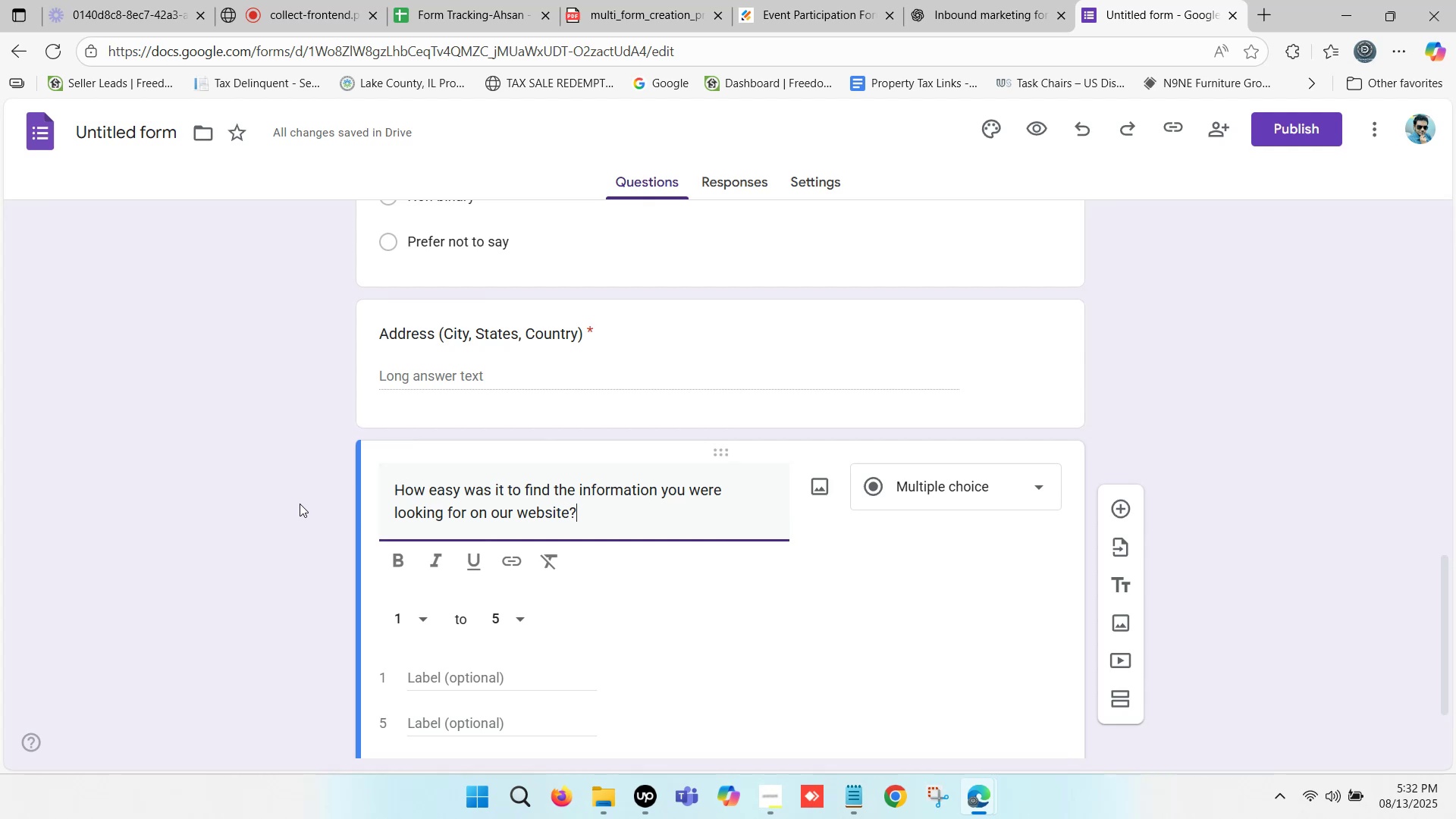 
wait(20.3)
 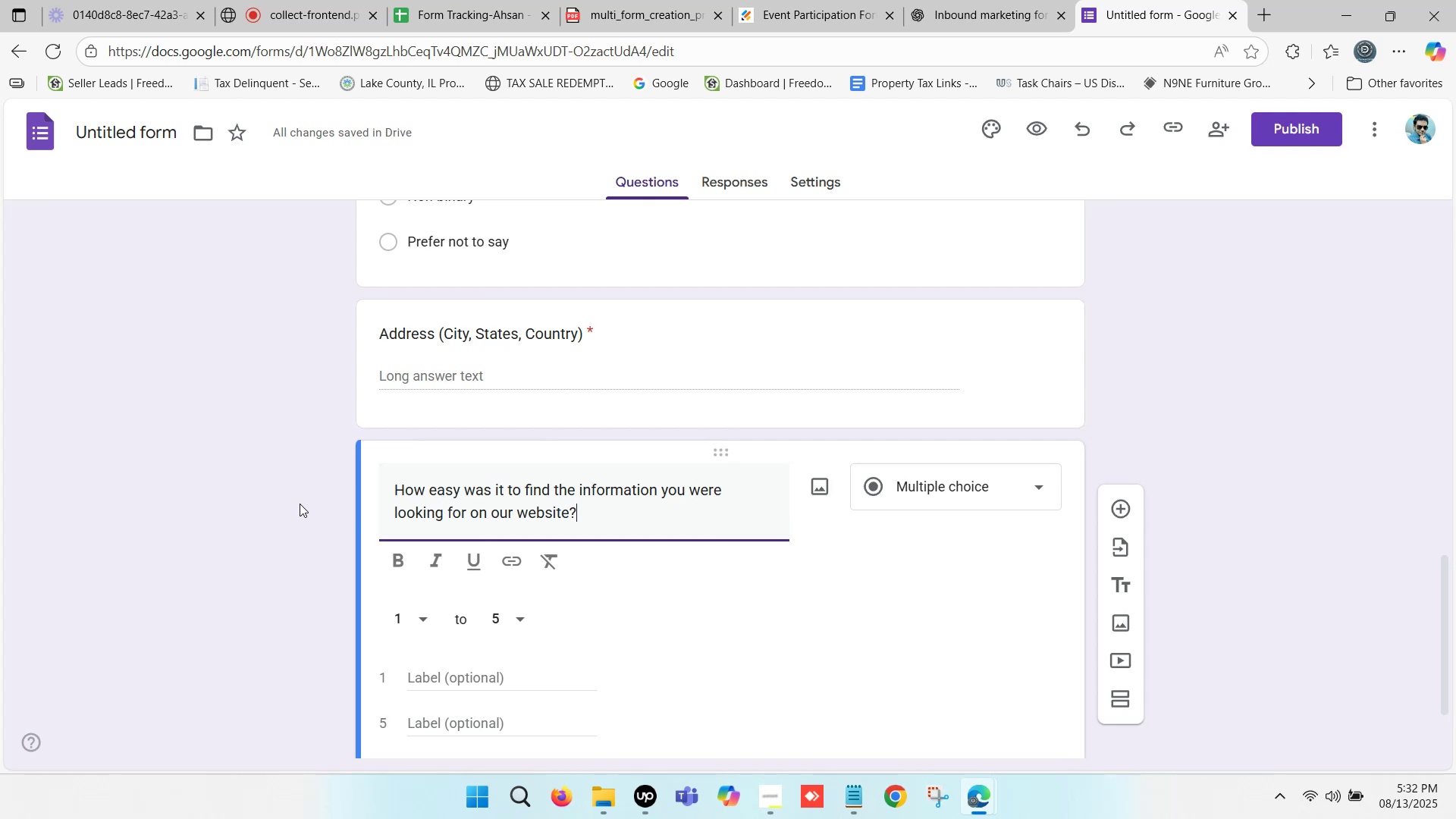 
left_click_drag(start_coordinate=[607, 500], to_coordinate=[698, 514])
 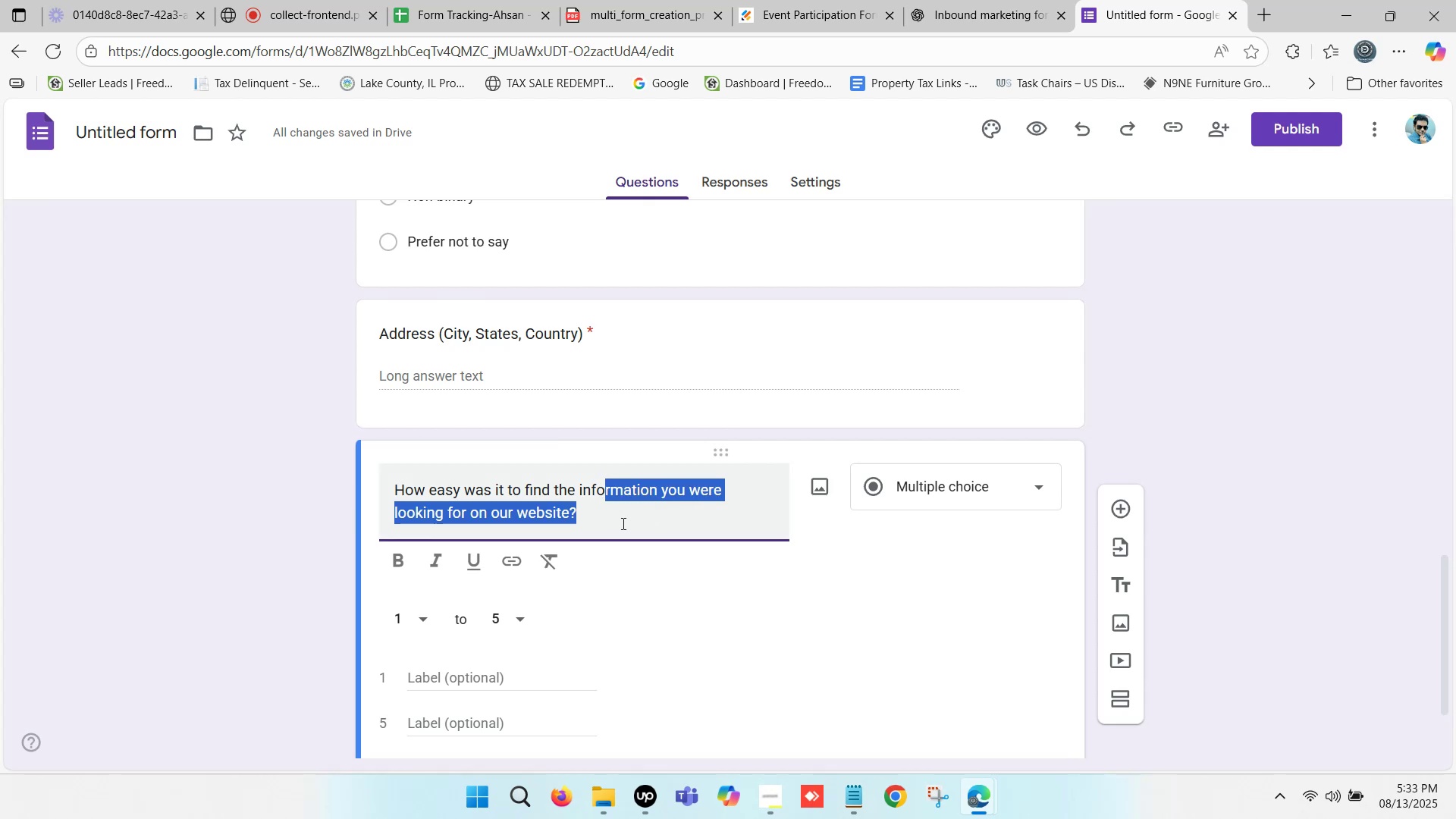 
left_click([620, 523])
 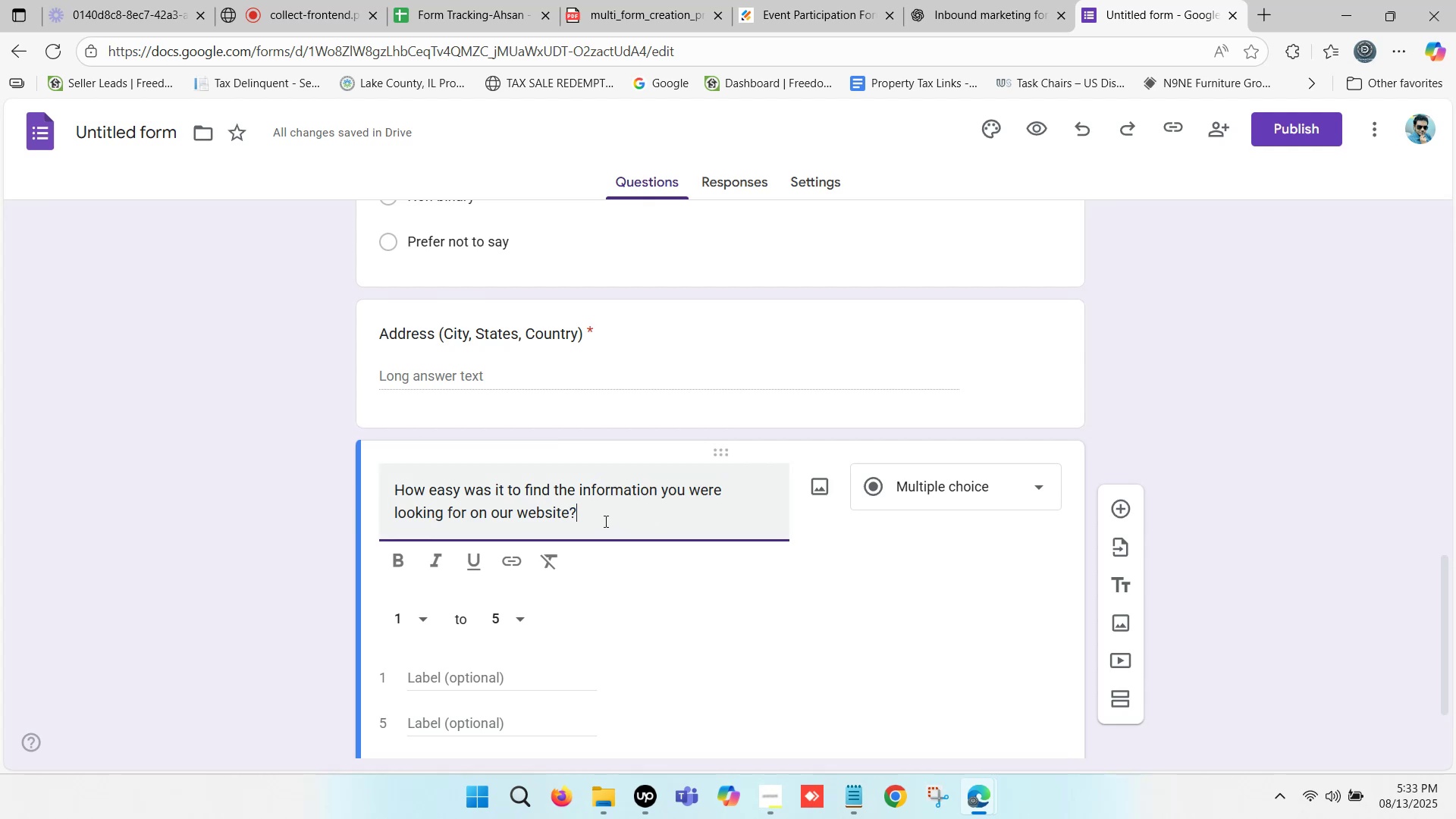 
left_click_drag(start_coordinate=[595, 519], to_coordinate=[375, 498])
 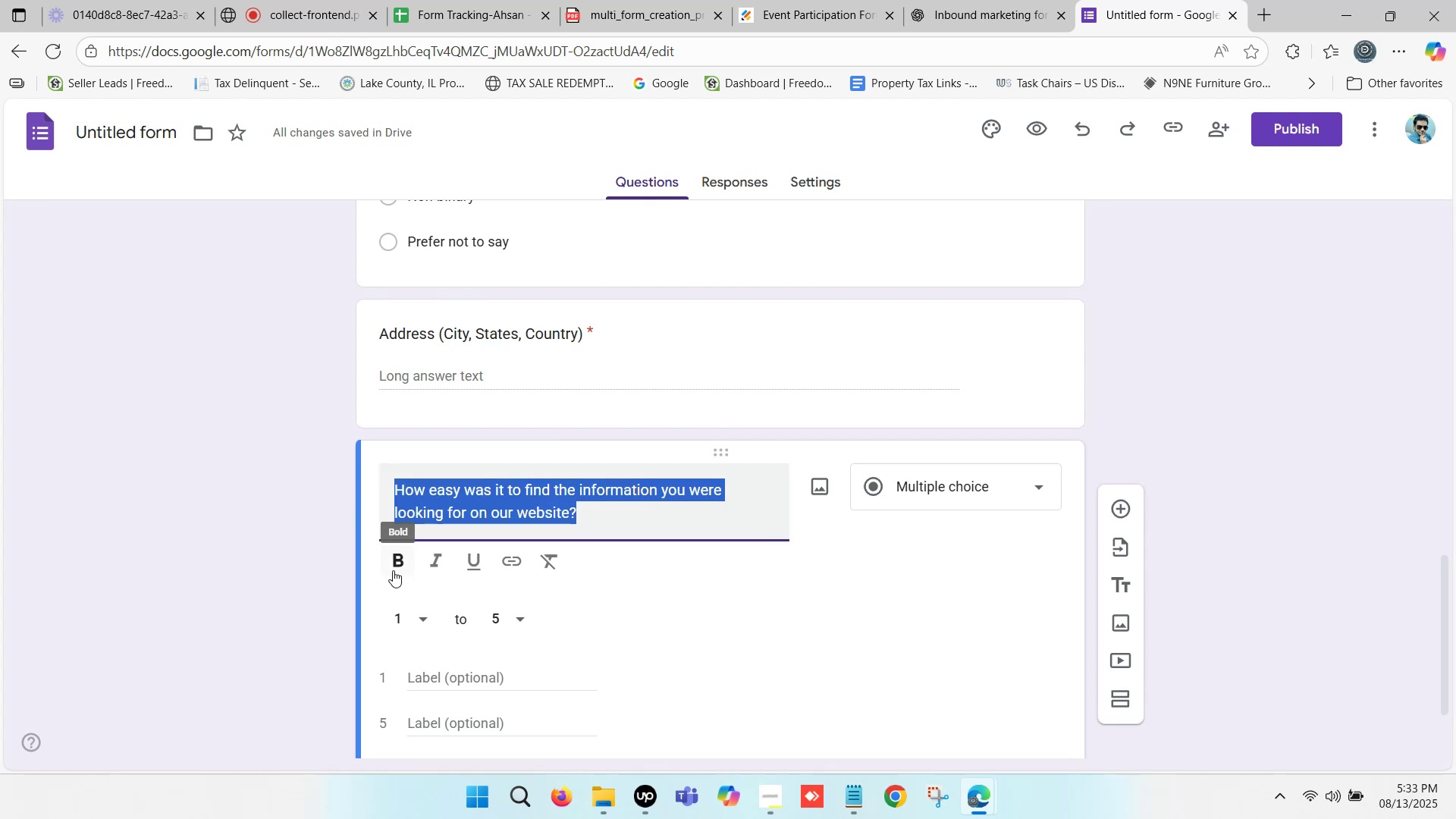 
scroll: coordinate [515, 473], scroll_direction: down, amount: 1.0
 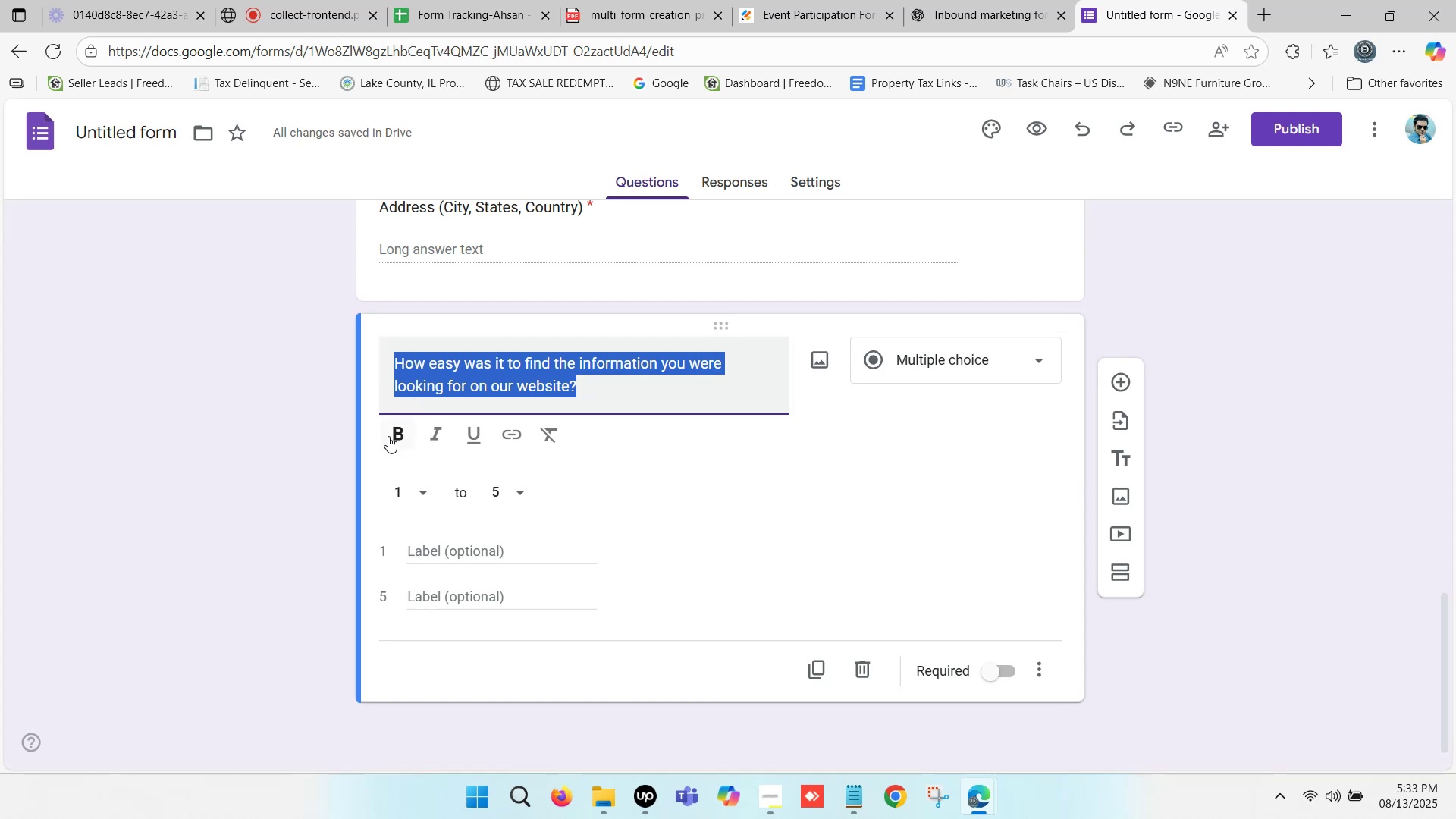 
left_click([398, 432])
 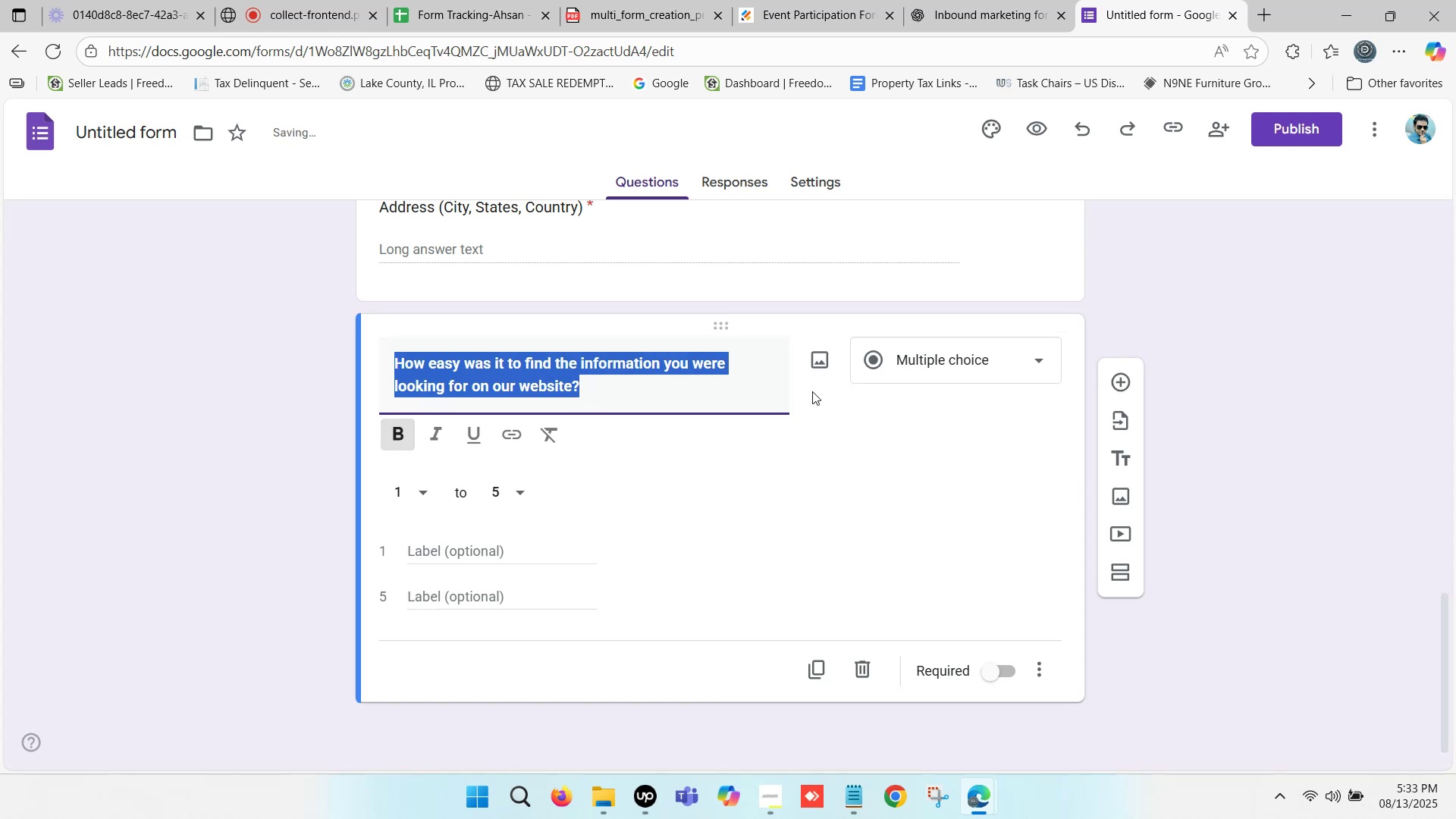 
left_click([946, 357])
 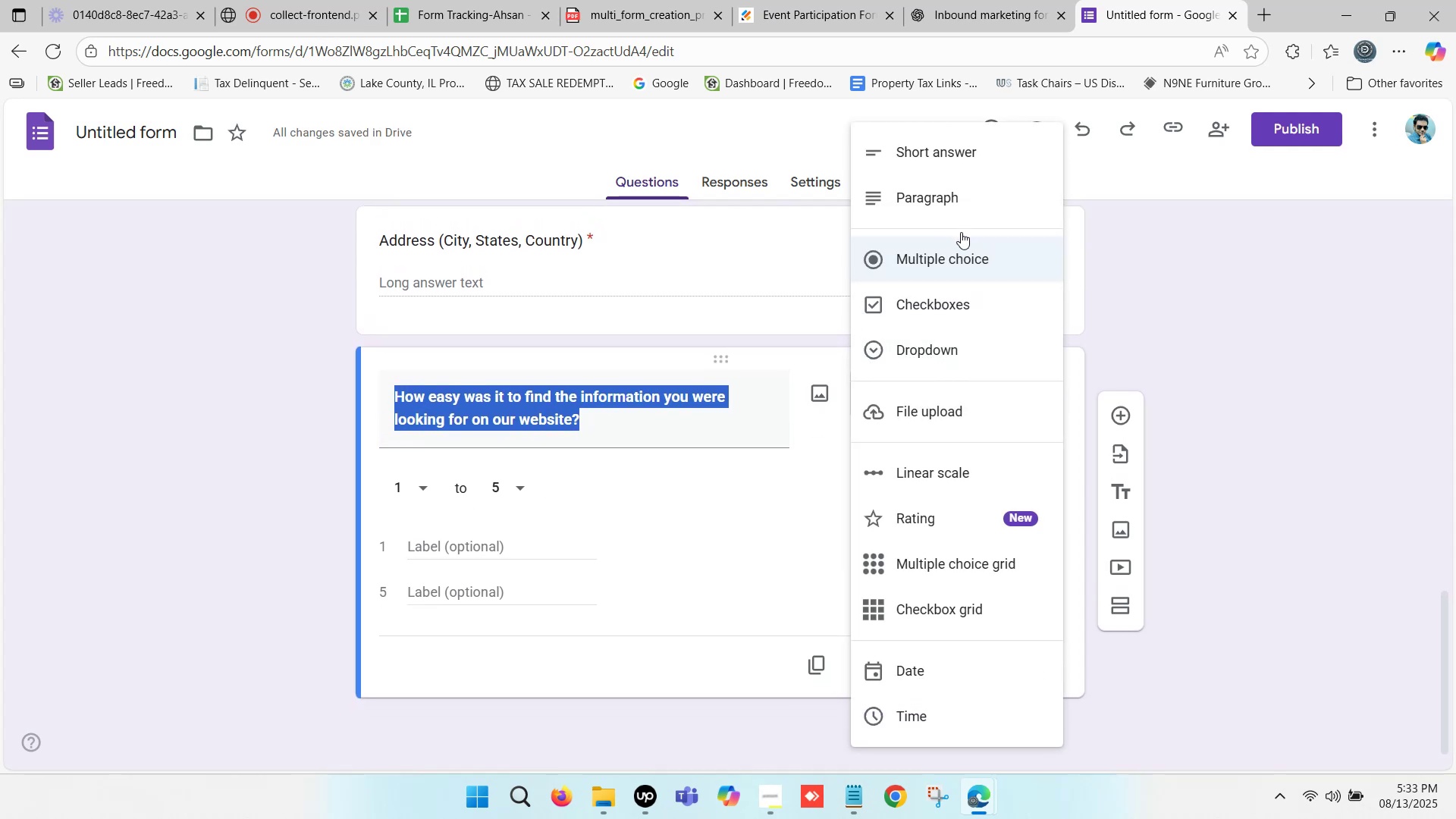 
left_click([950, 260])
 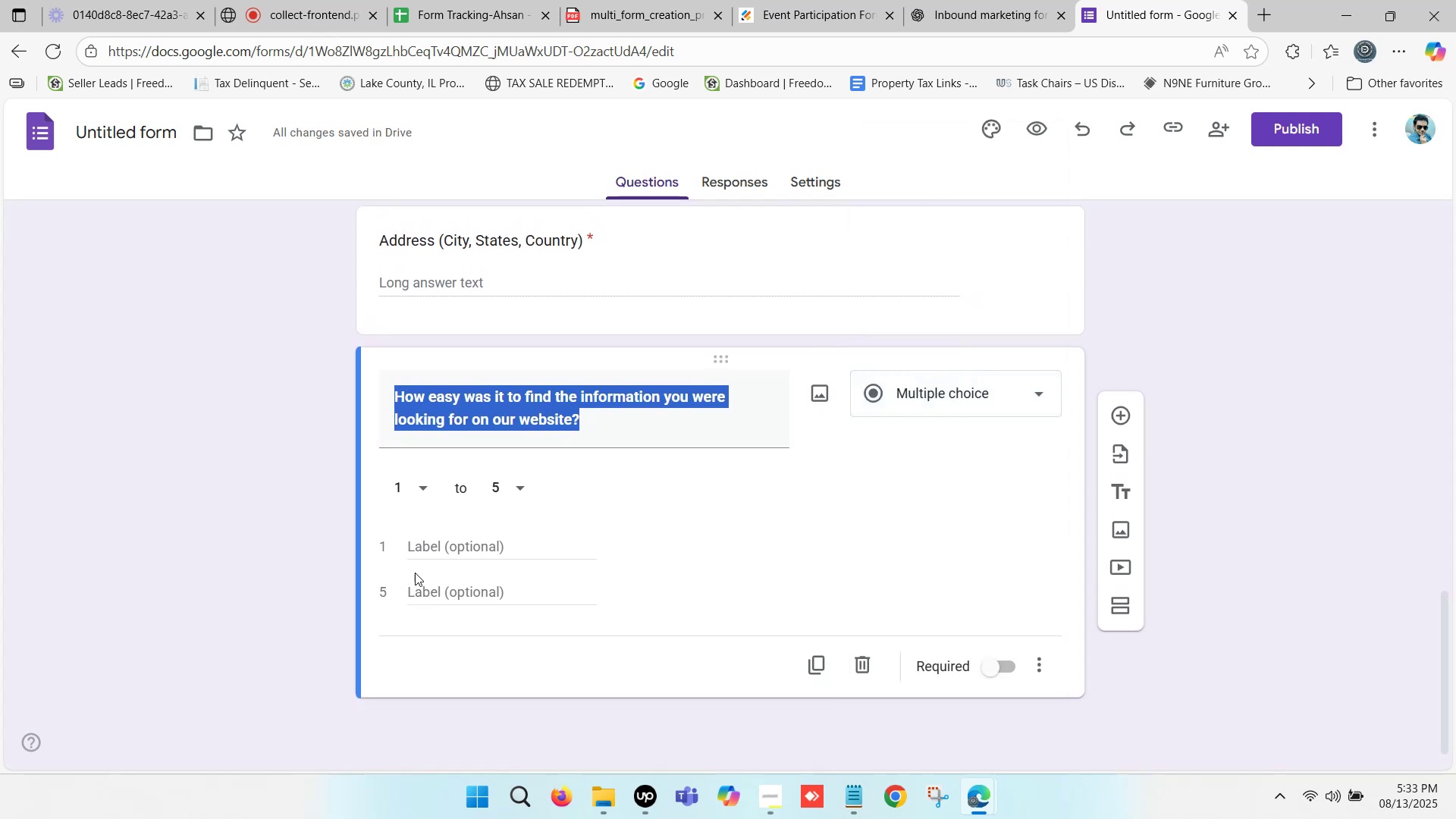 
left_click([458, 549])
 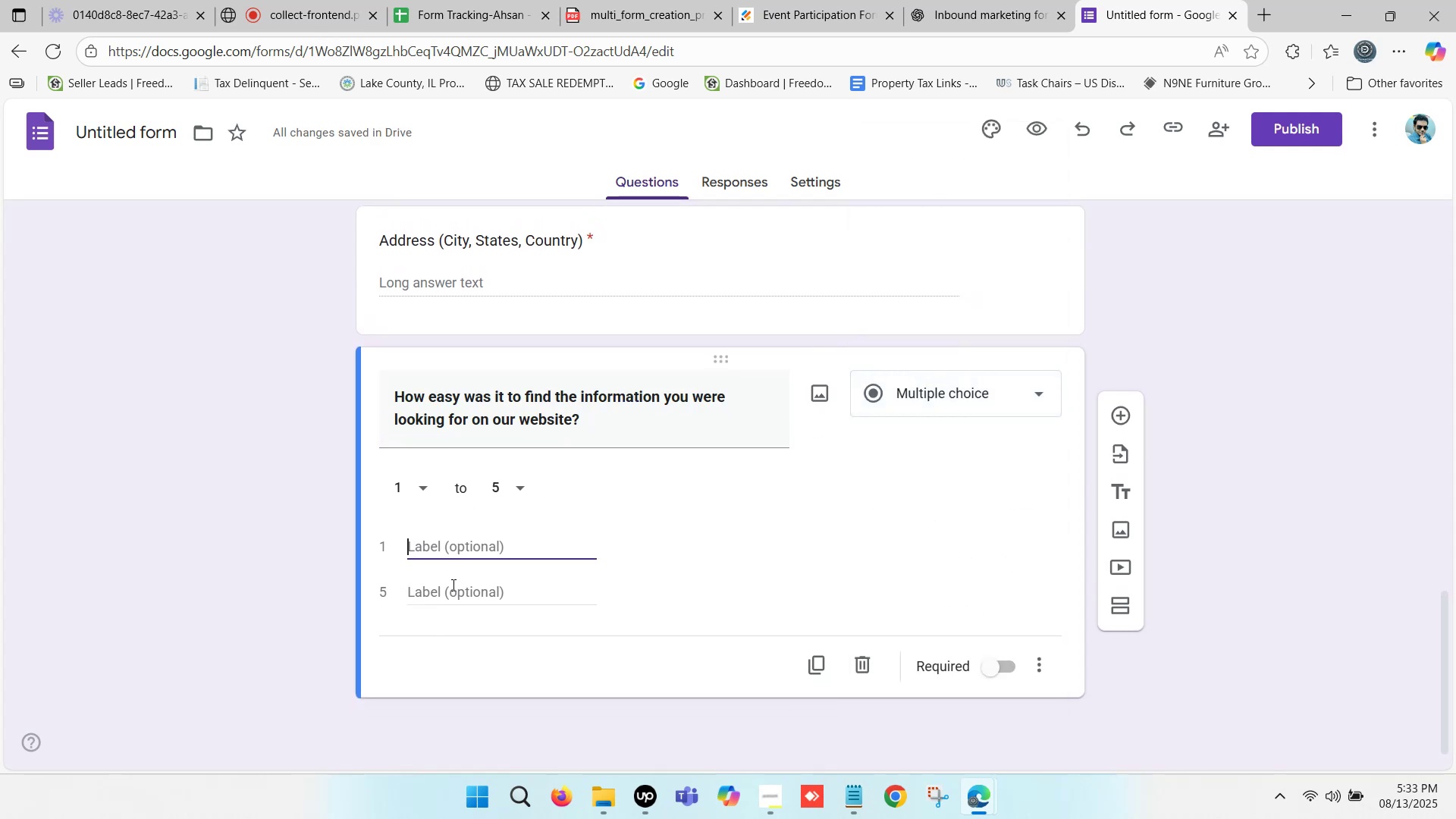 
left_click([452, 585])
 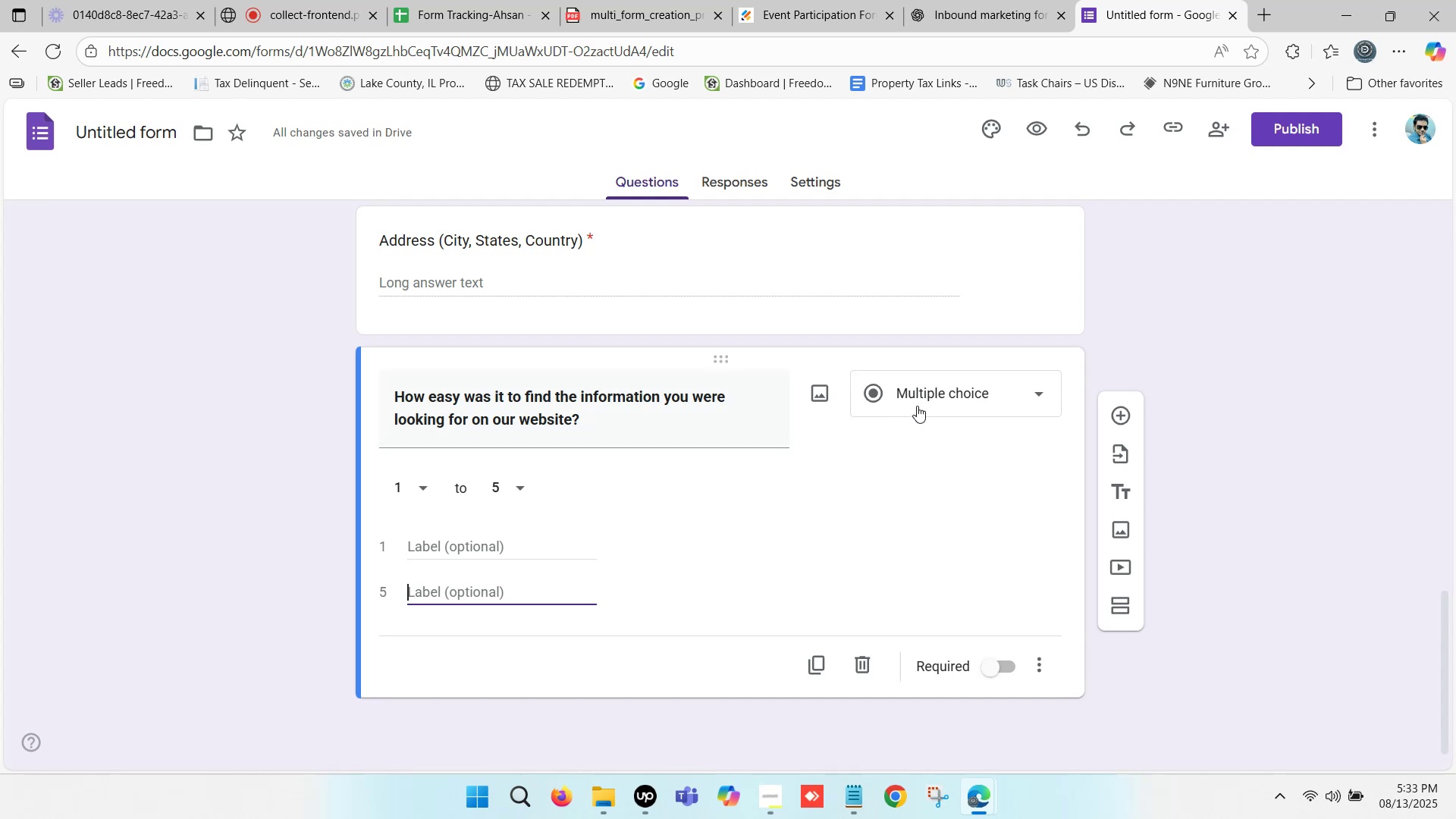 
left_click([624, 416])
 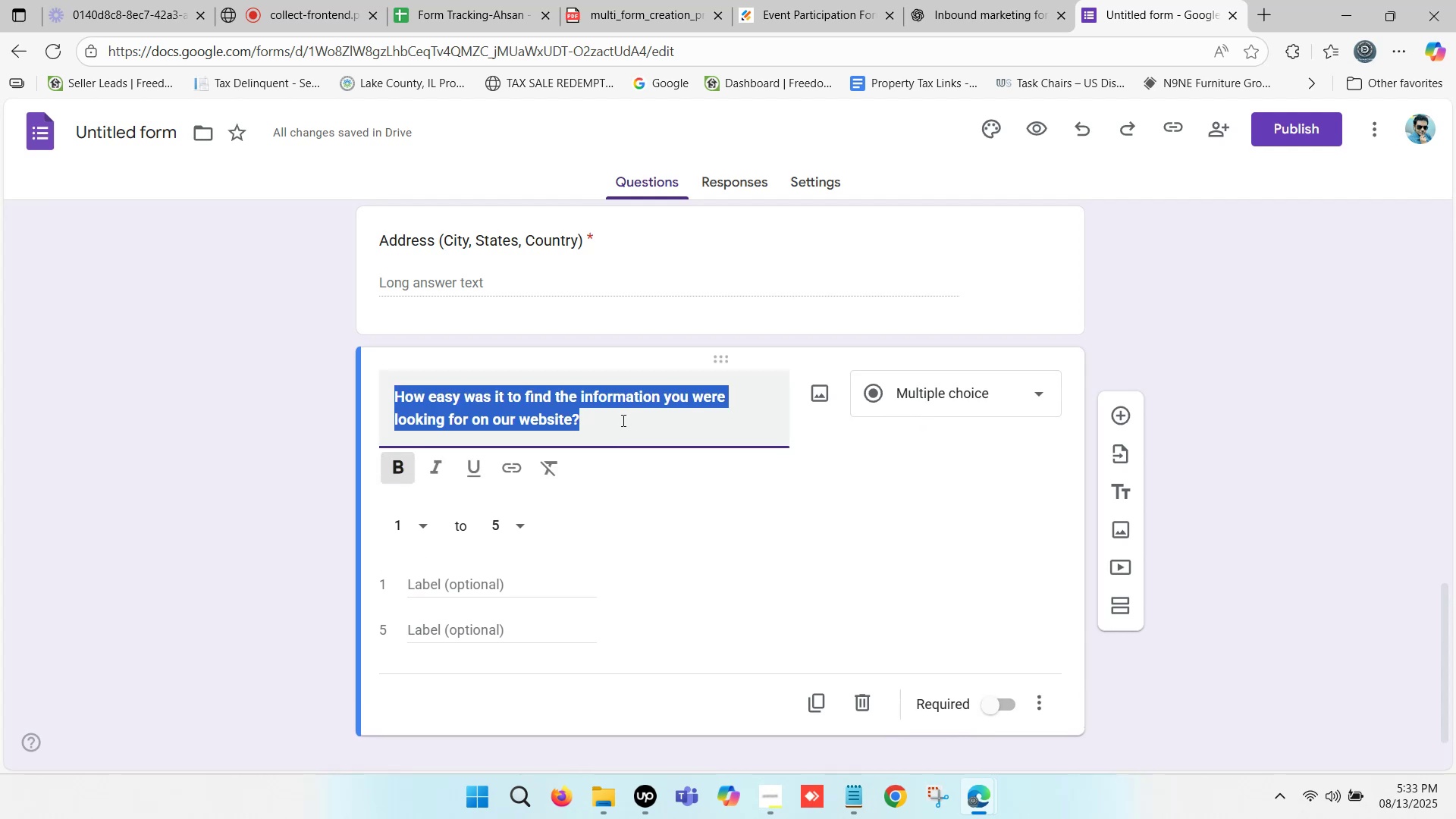 
left_click([622, 420])
 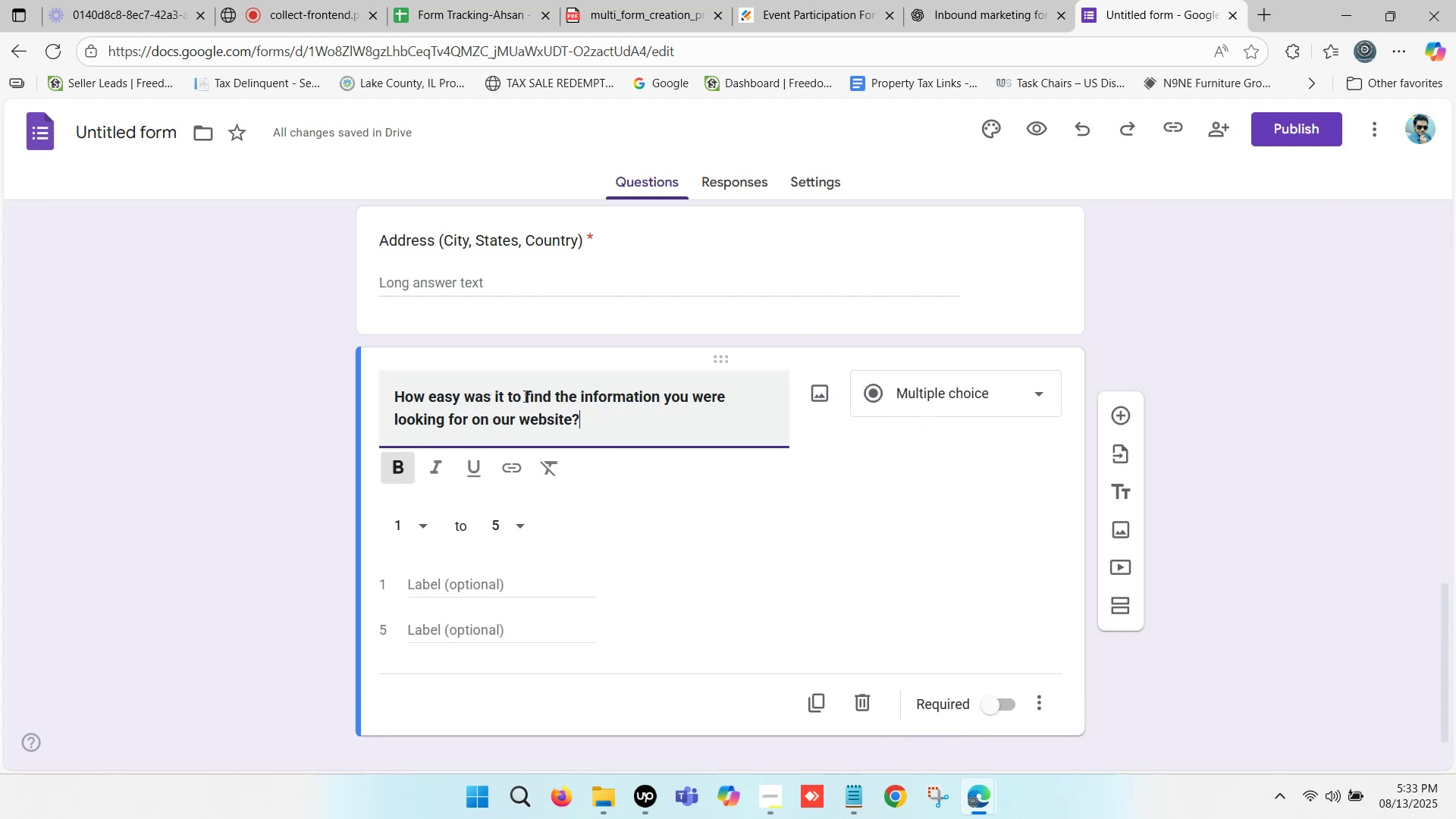 
scroll: coordinate [417, 473], scroll_direction: none, amount: 0.0
 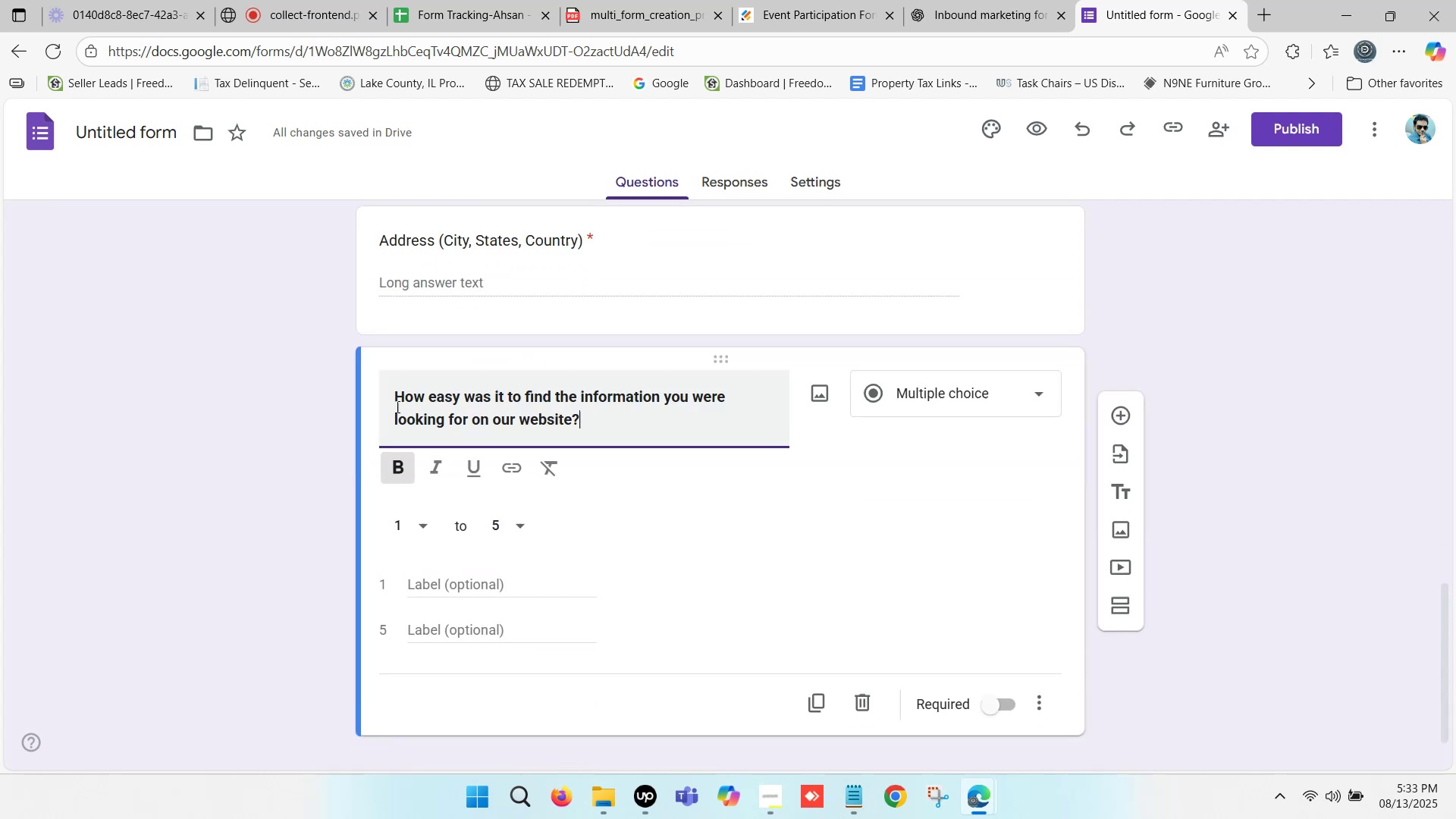 
left_click_drag(start_coordinate=[400, 384], to_coordinate=[377, 384])
 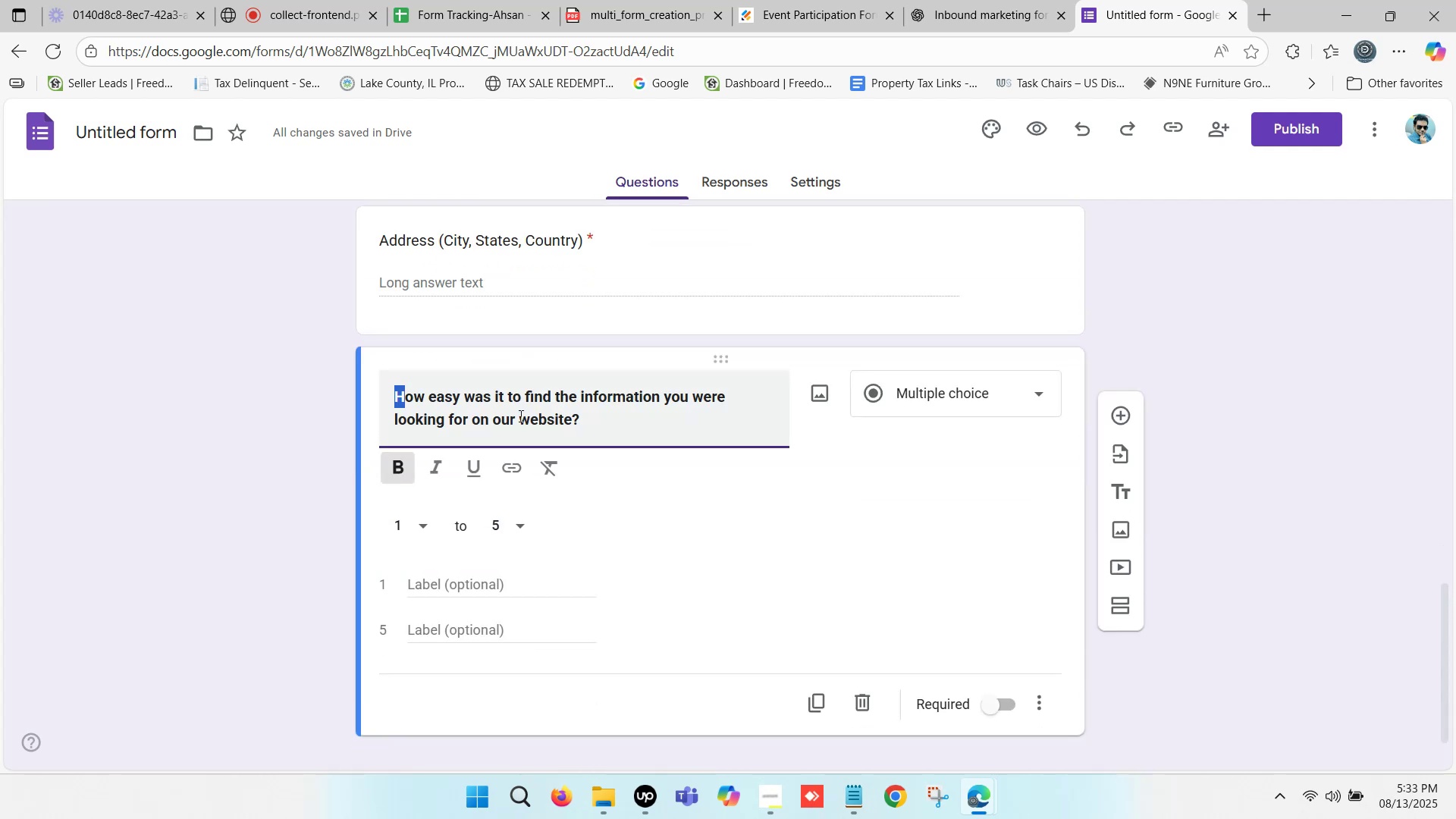 
left_click_drag(start_coordinate=[605, 419], to_coordinate=[629, 419])
 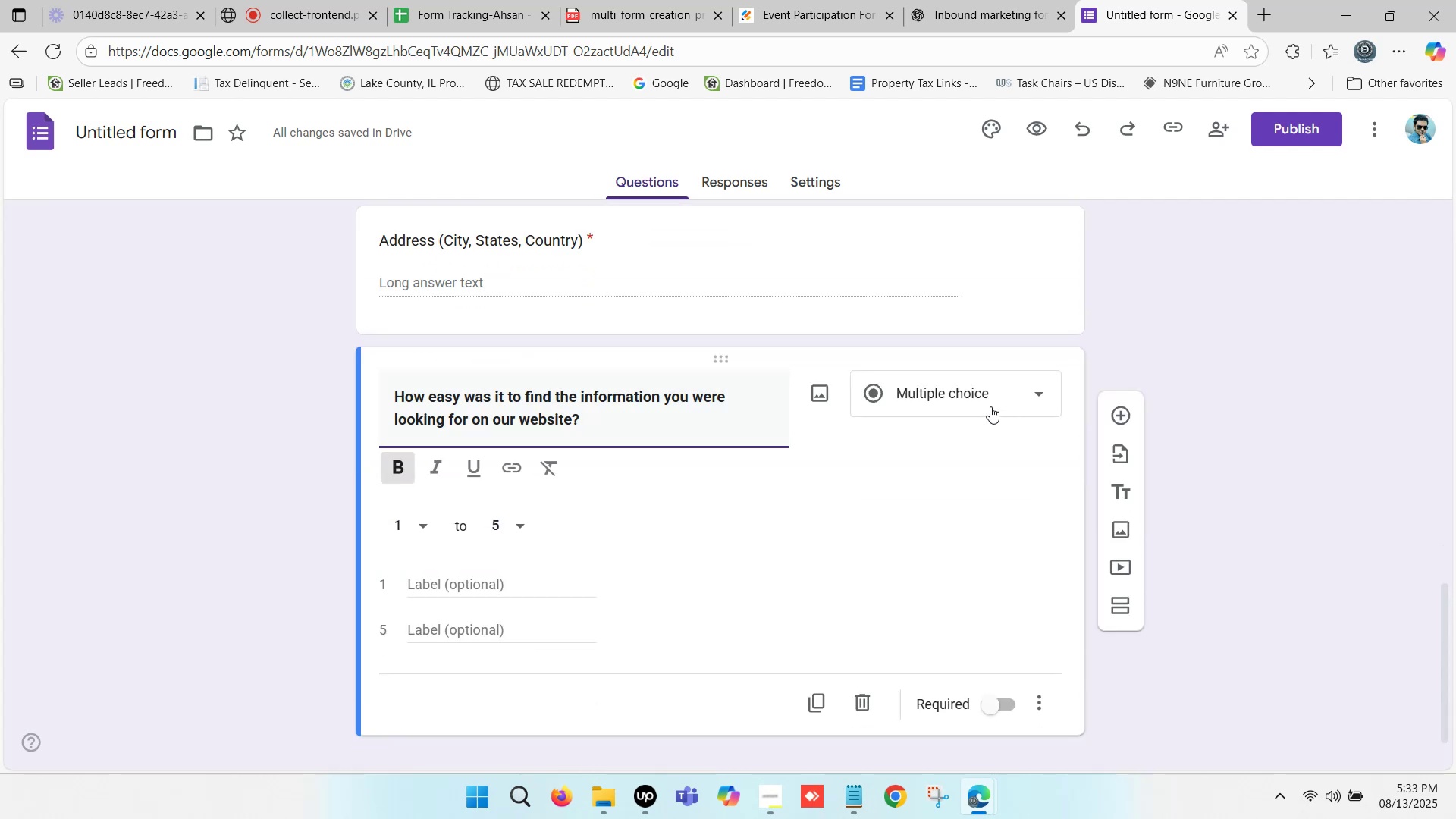 
left_click([932, 400])
 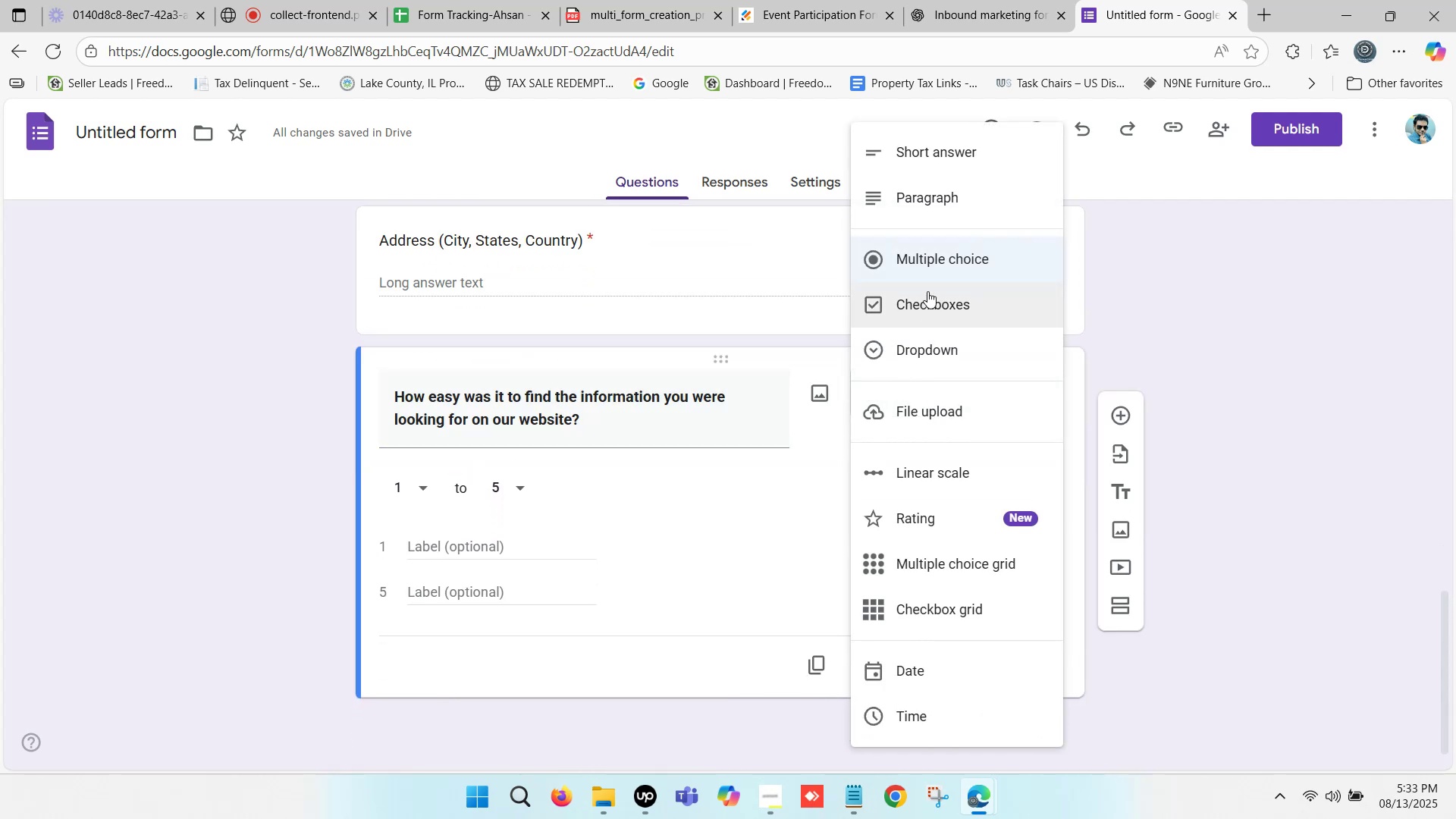 
left_click([925, 303])
 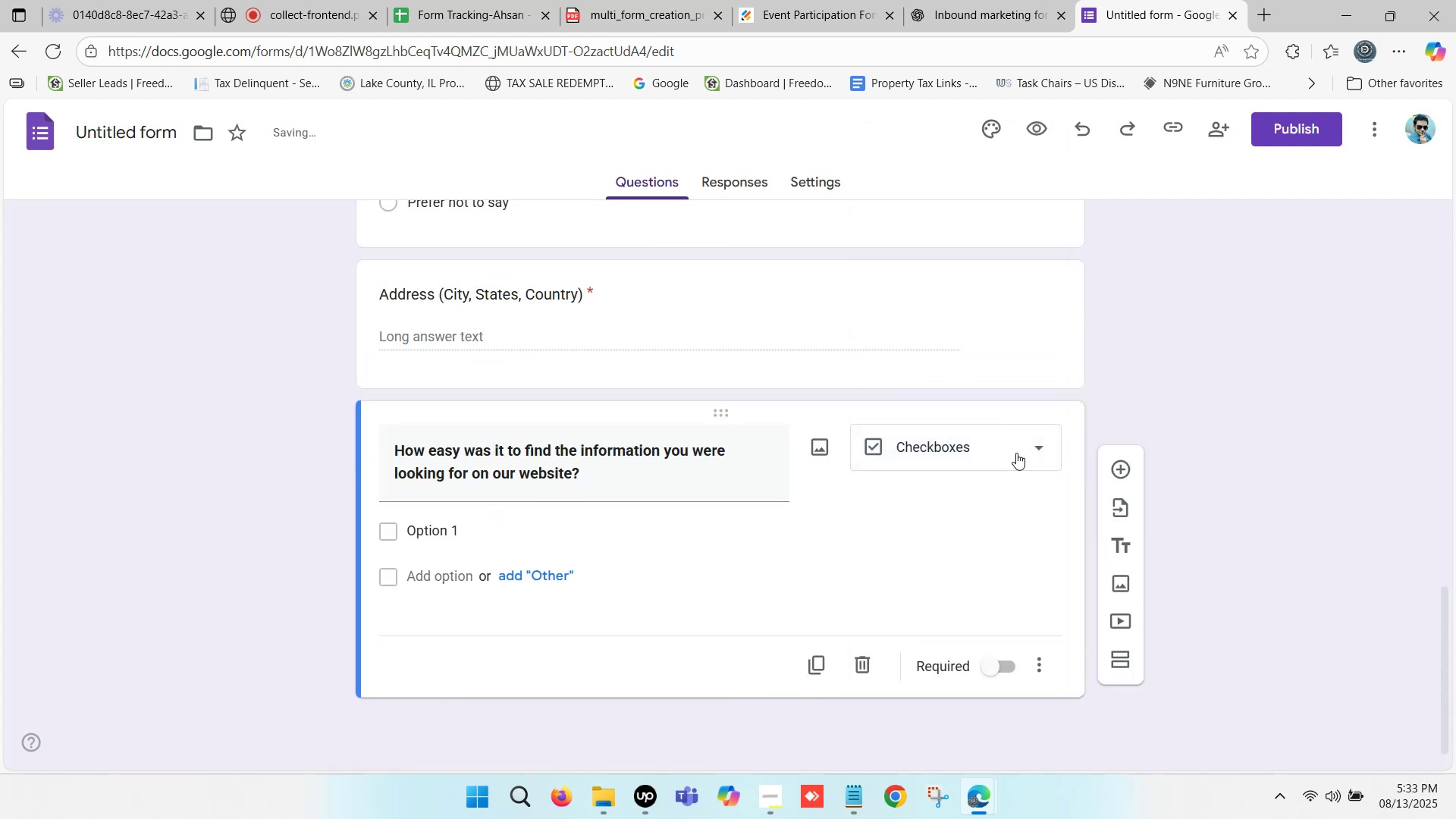 
left_click([950, 441])
 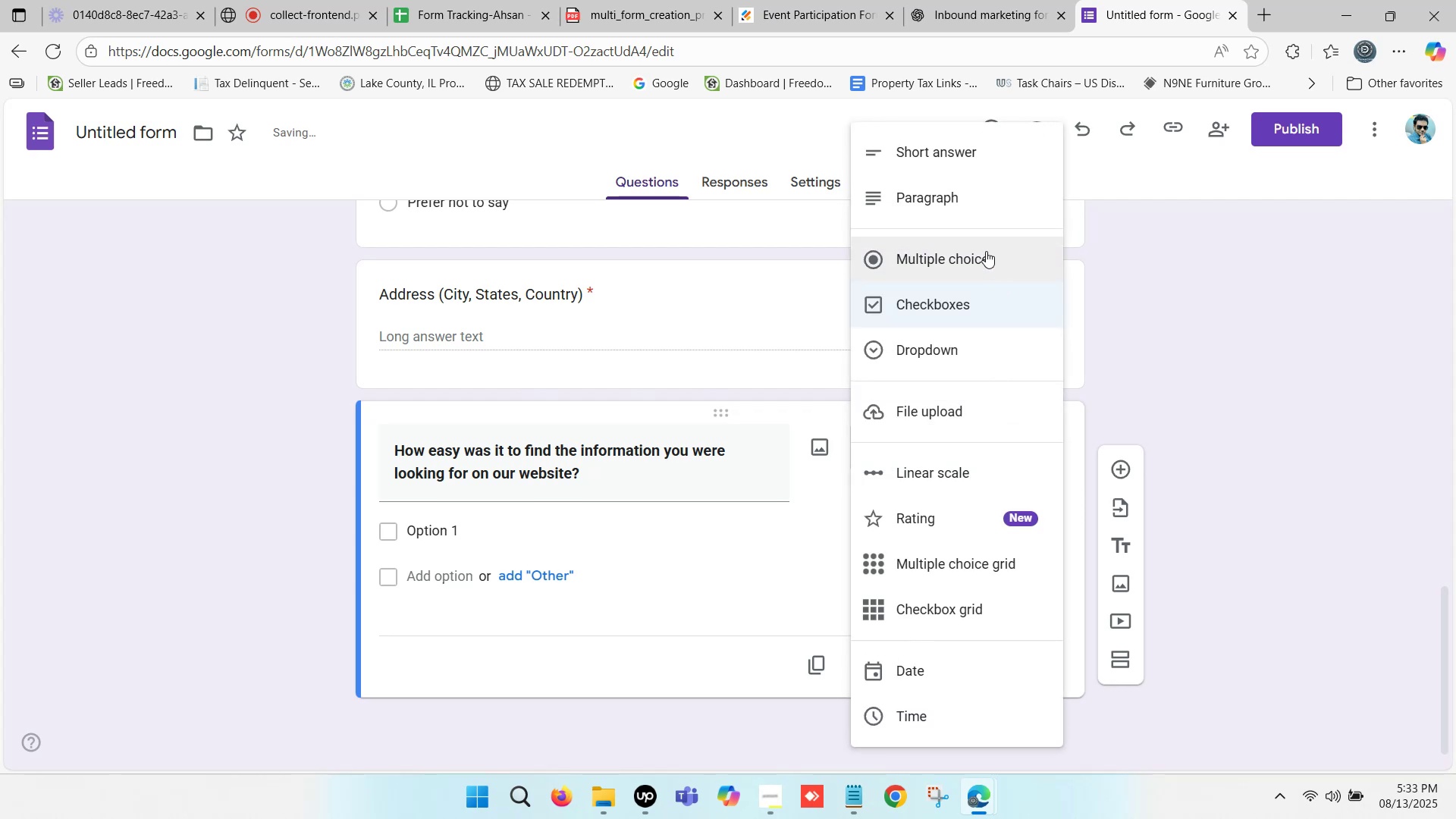 
left_click([985, 251])
 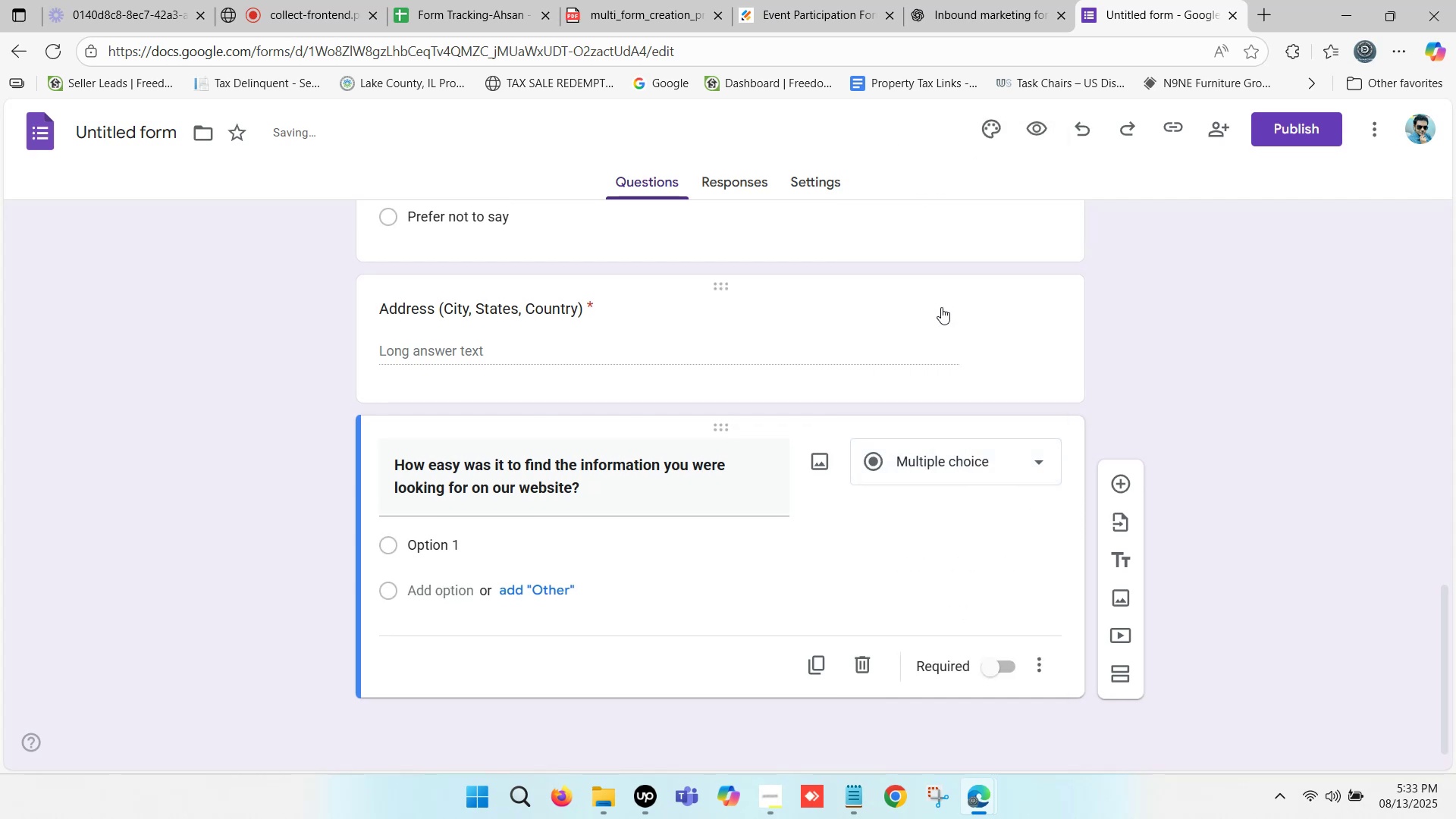 
scroll: coordinate [564, 527], scroll_direction: down, amount: 1.0
 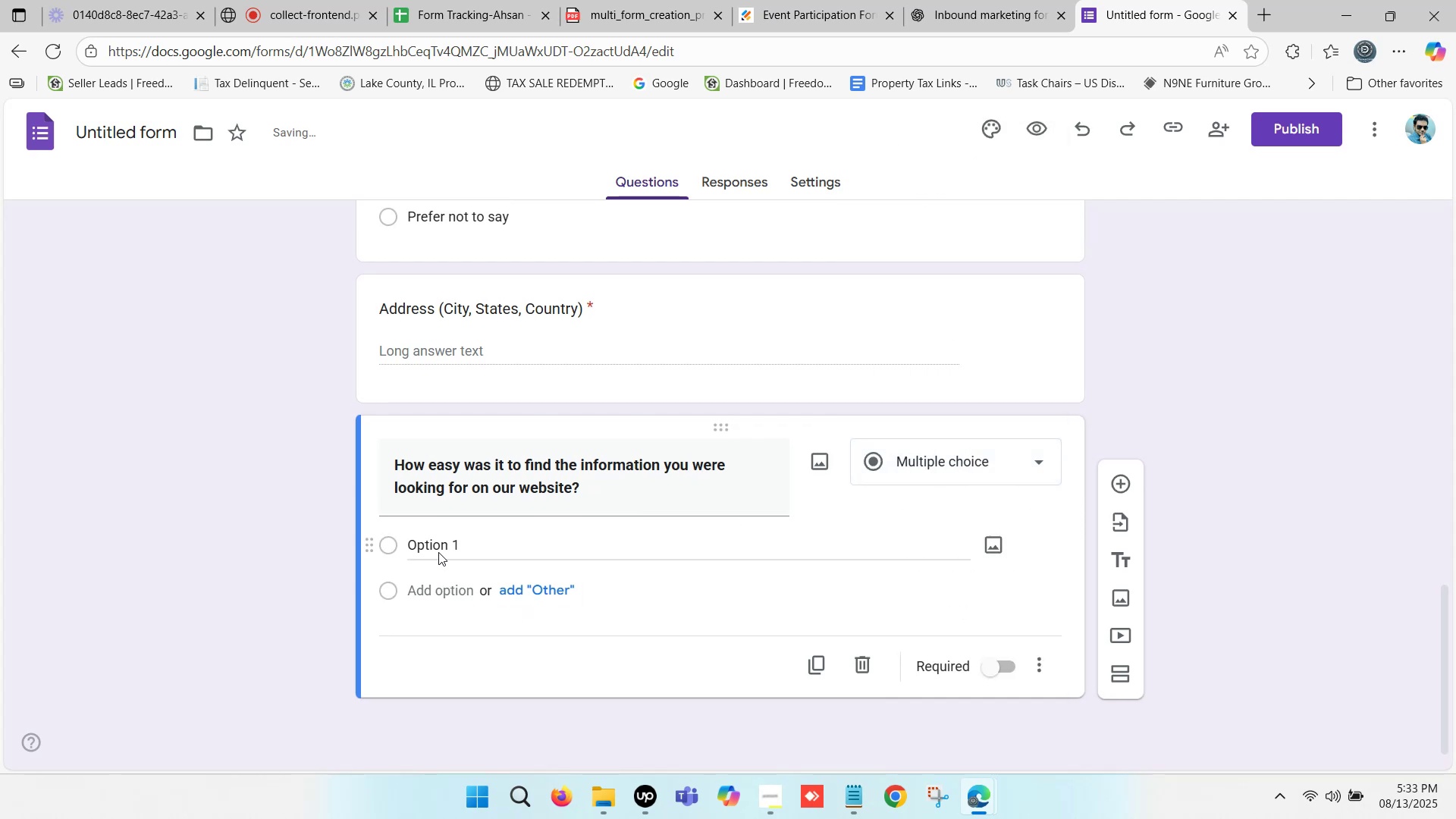 
left_click([438, 534])
 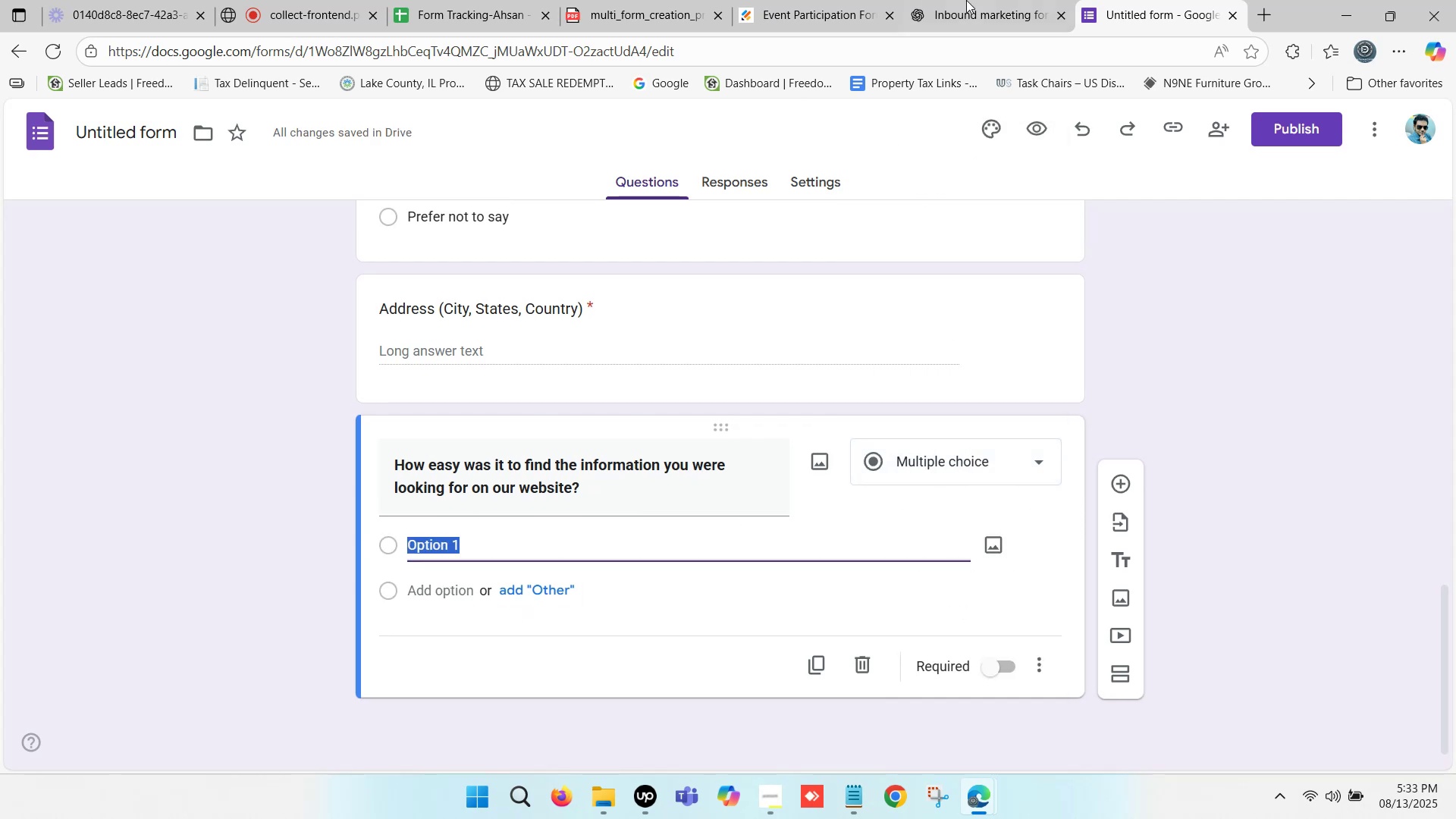 
left_click([973, 0])
 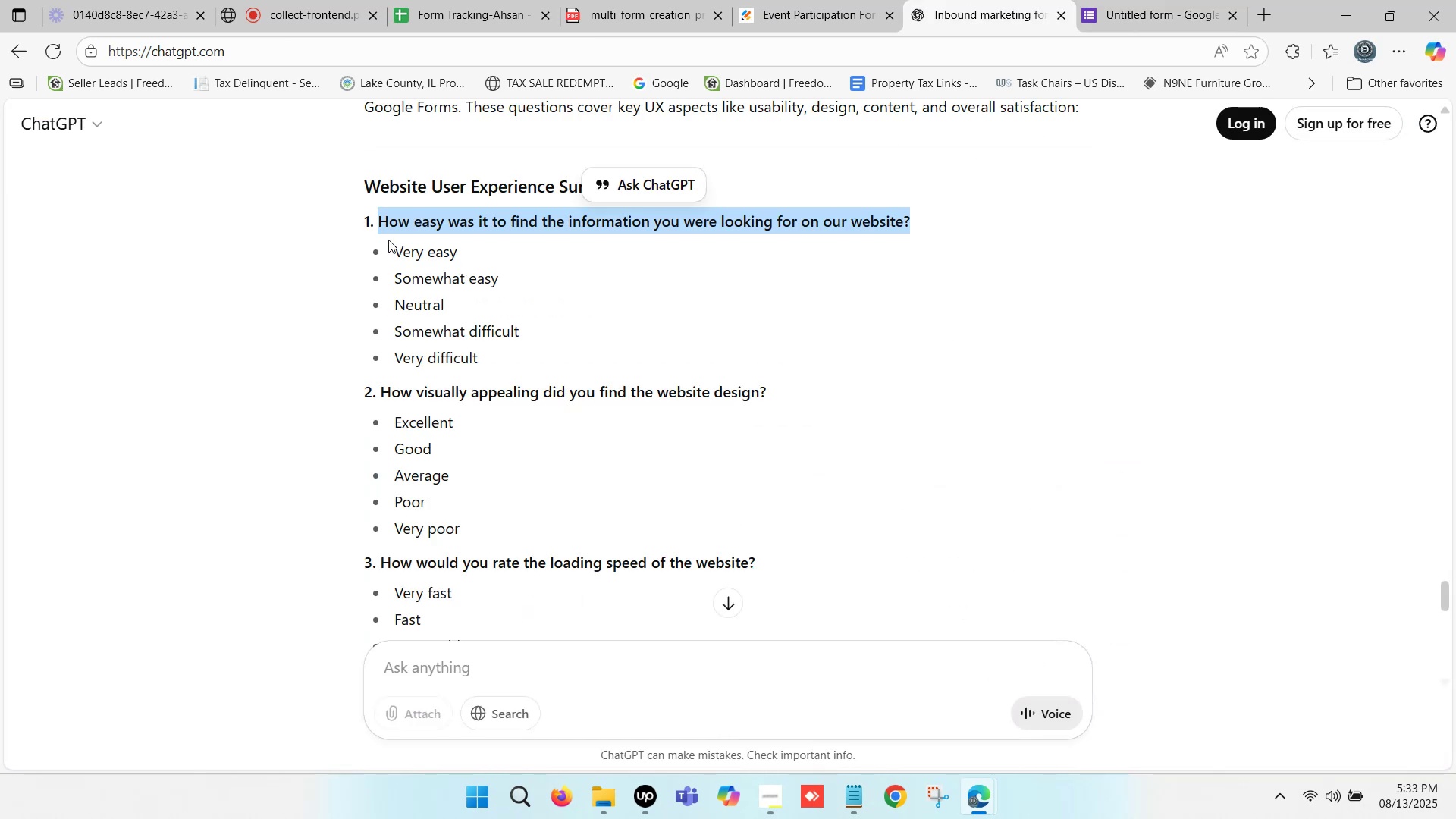 
left_click_drag(start_coordinate=[396, 249], to_coordinate=[457, 251])
 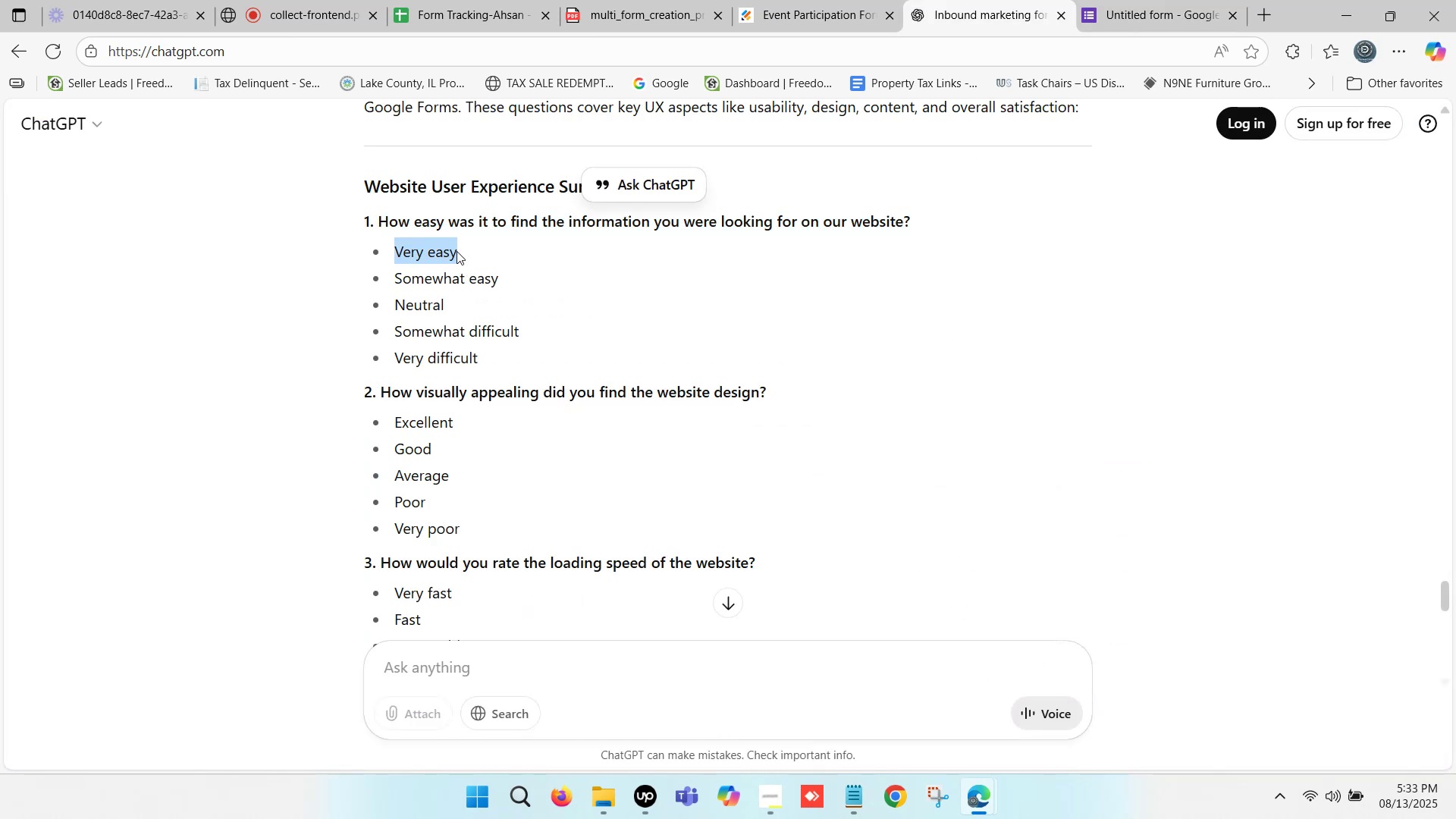 
key(Control+ControlLeft)
 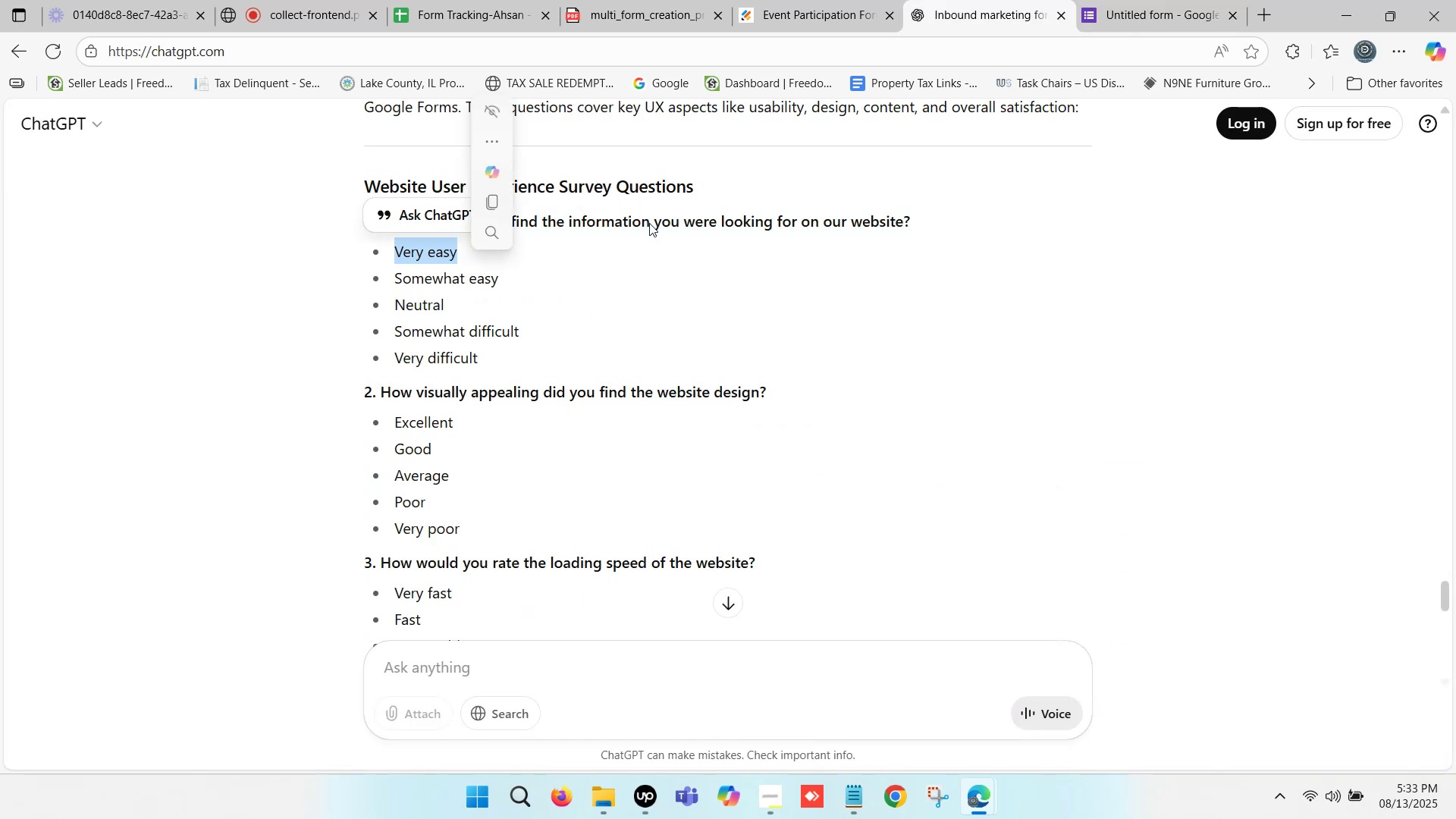 
key(Control+C)
 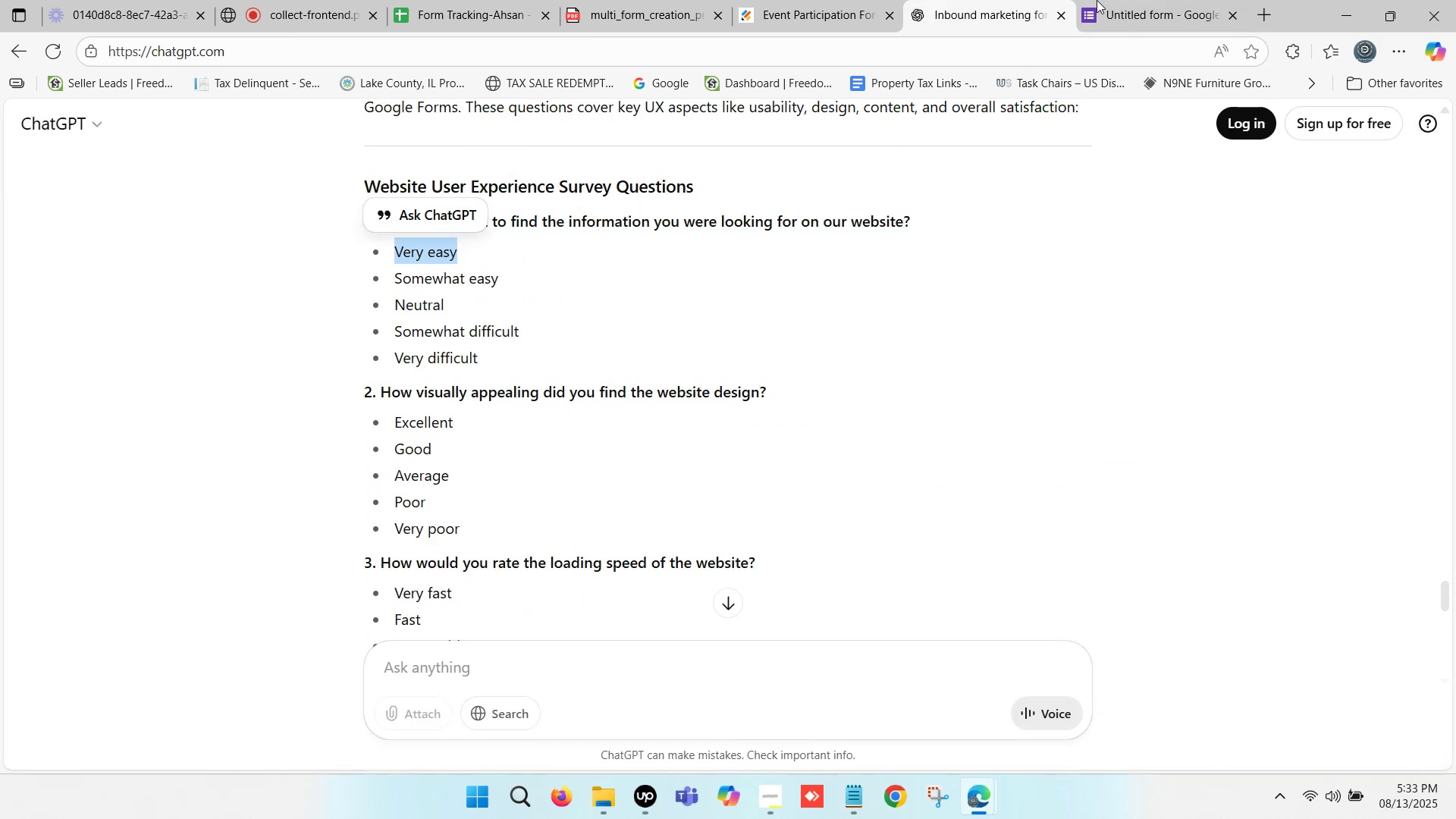 
left_click([1128, 0])
 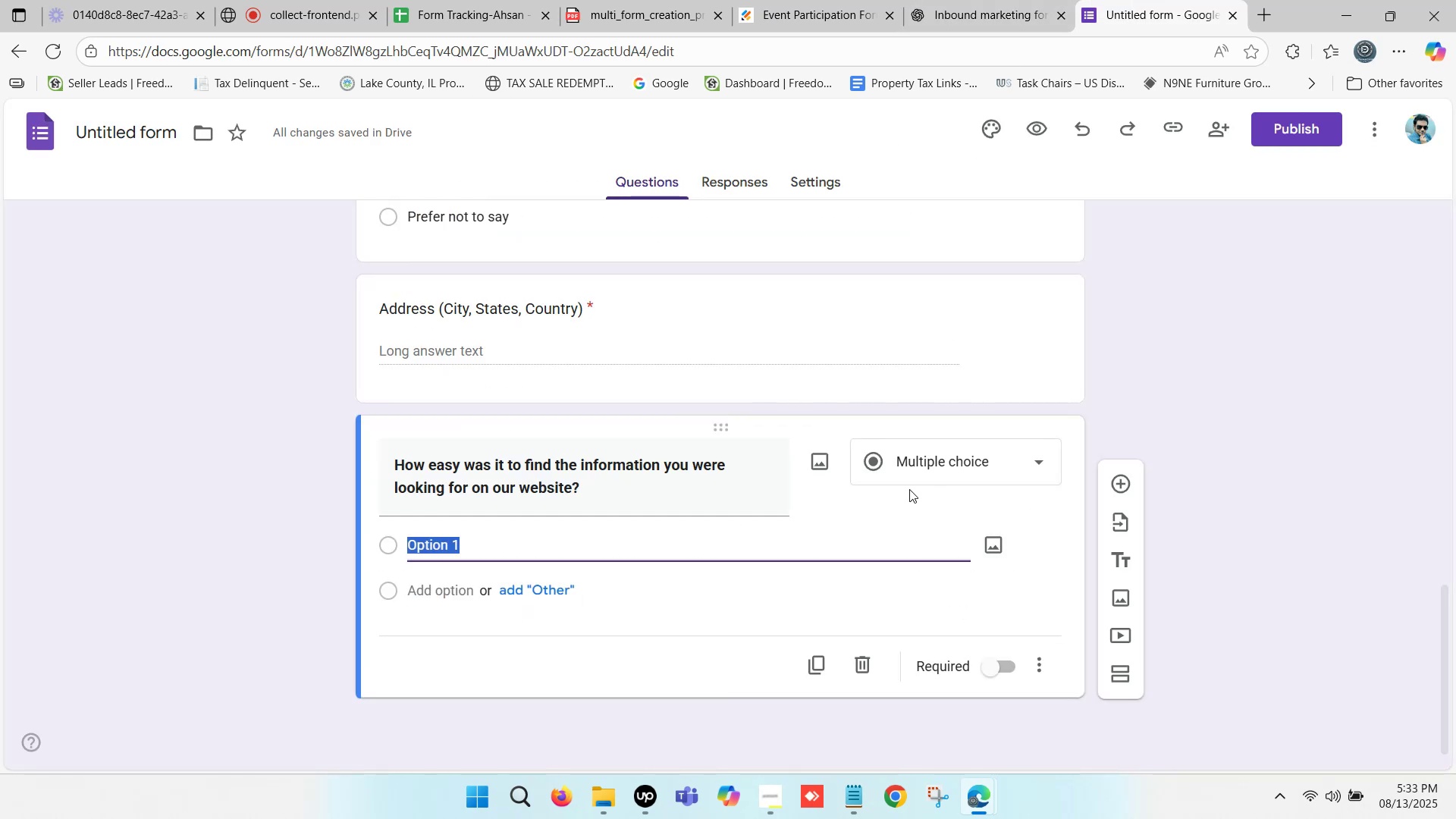 
left_click([937, 464])
 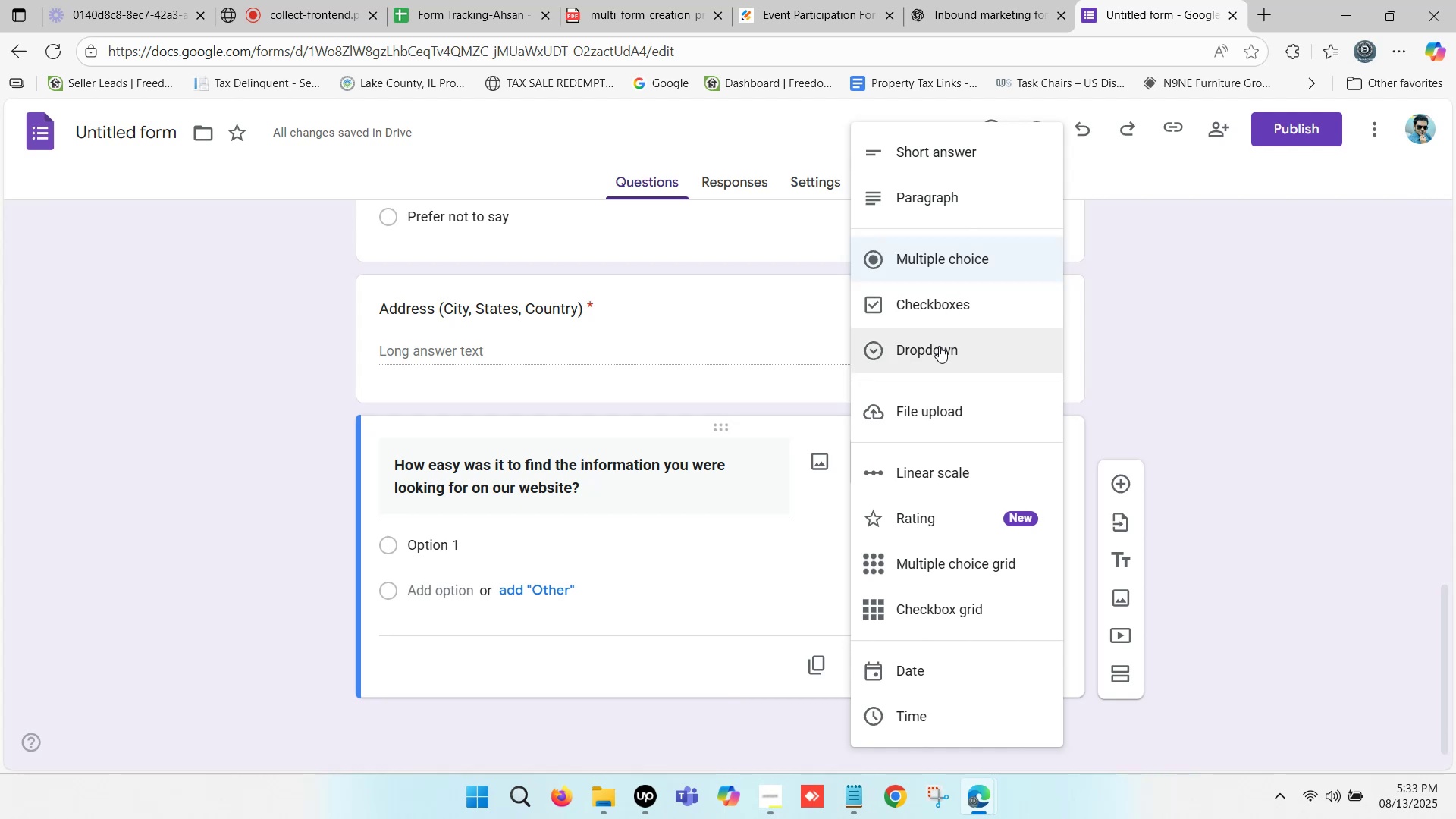 
left_click([929, 350])
 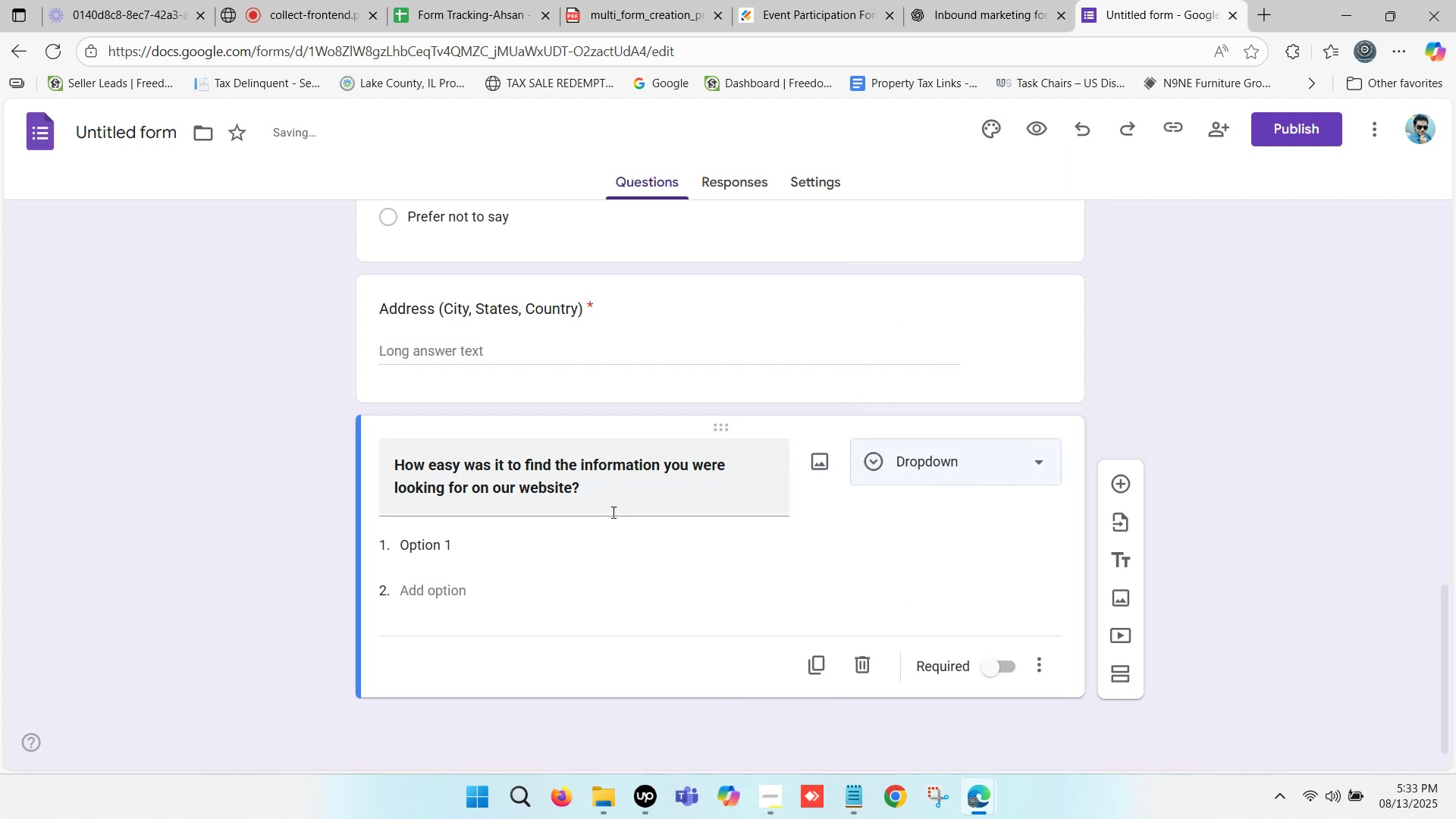 
scroll: coordinate [542, 534], scroll_direction: down, amount: 1.0
 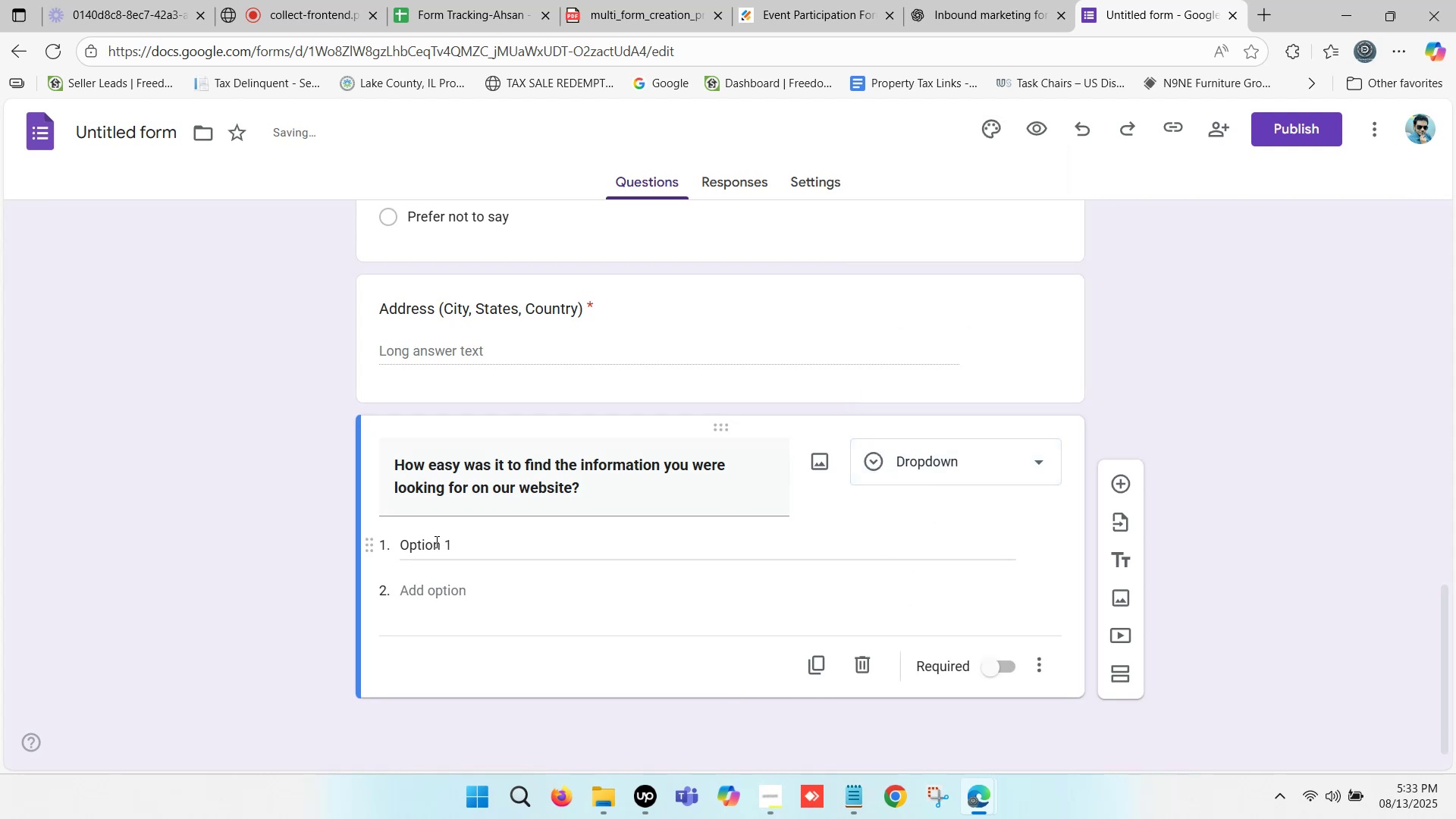 
left_click([434, 543])
 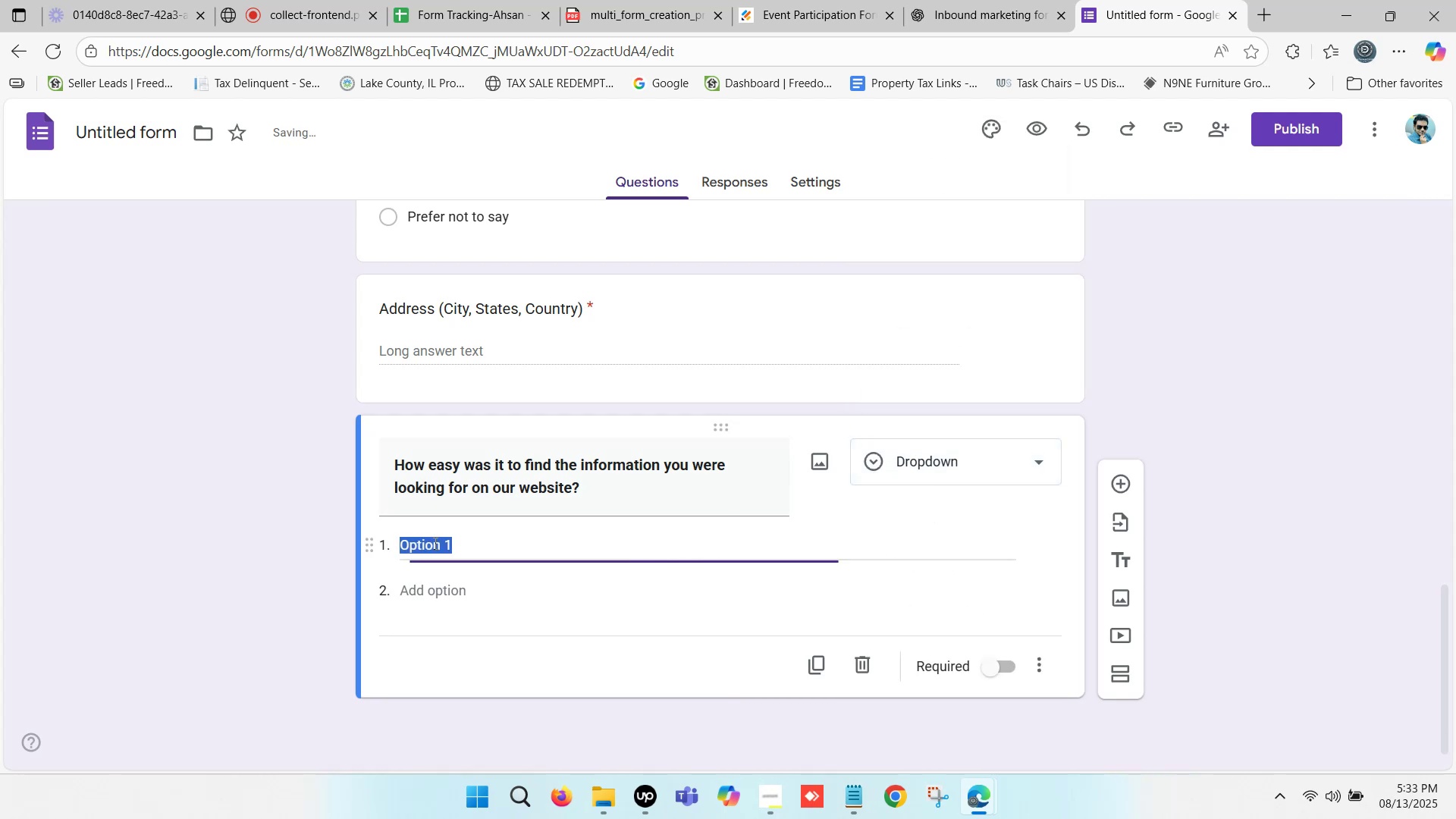 
key(Control+ControlLeft)
 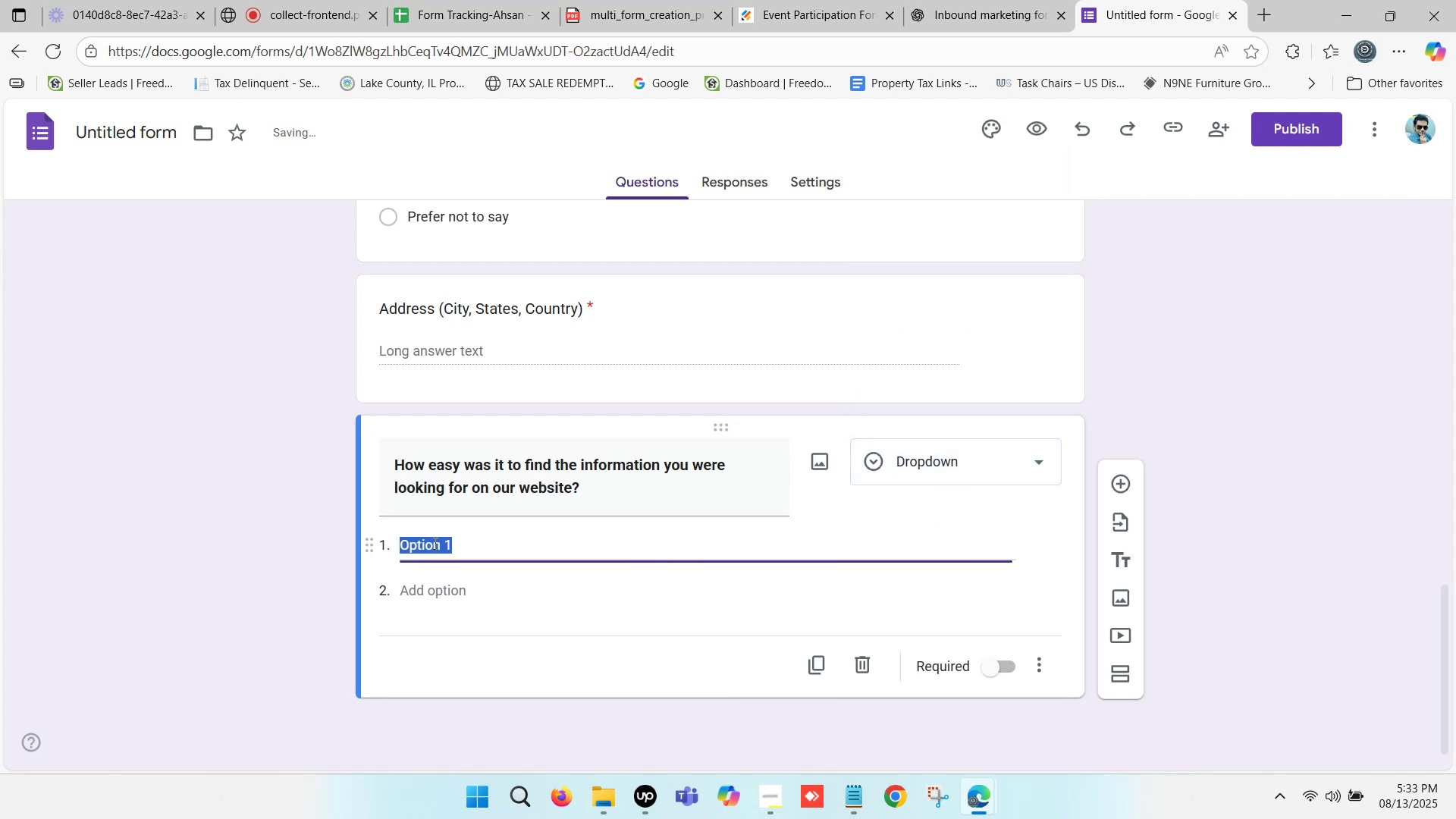 
key(Control+V)
 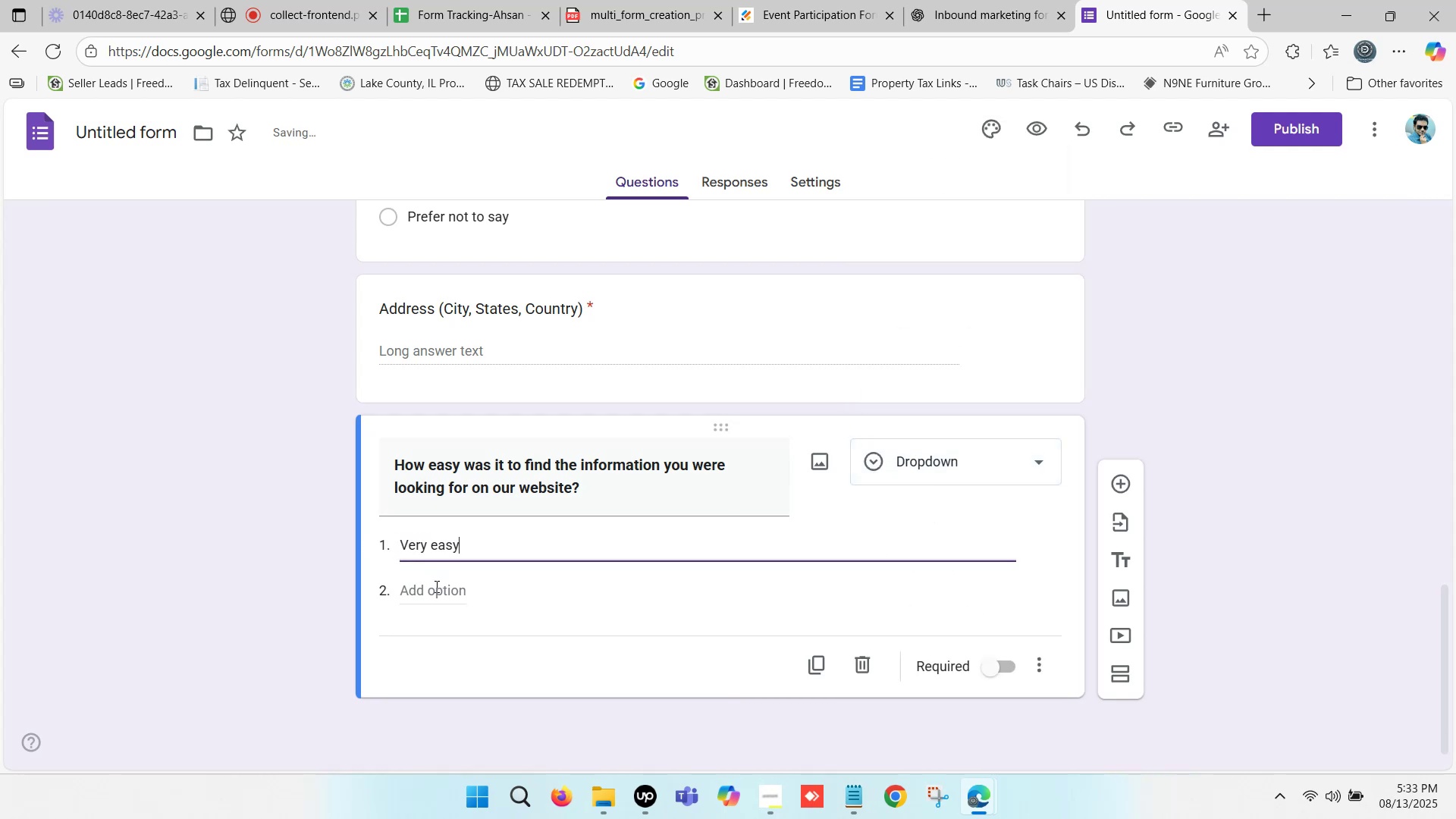 
left_click([435, 586])
 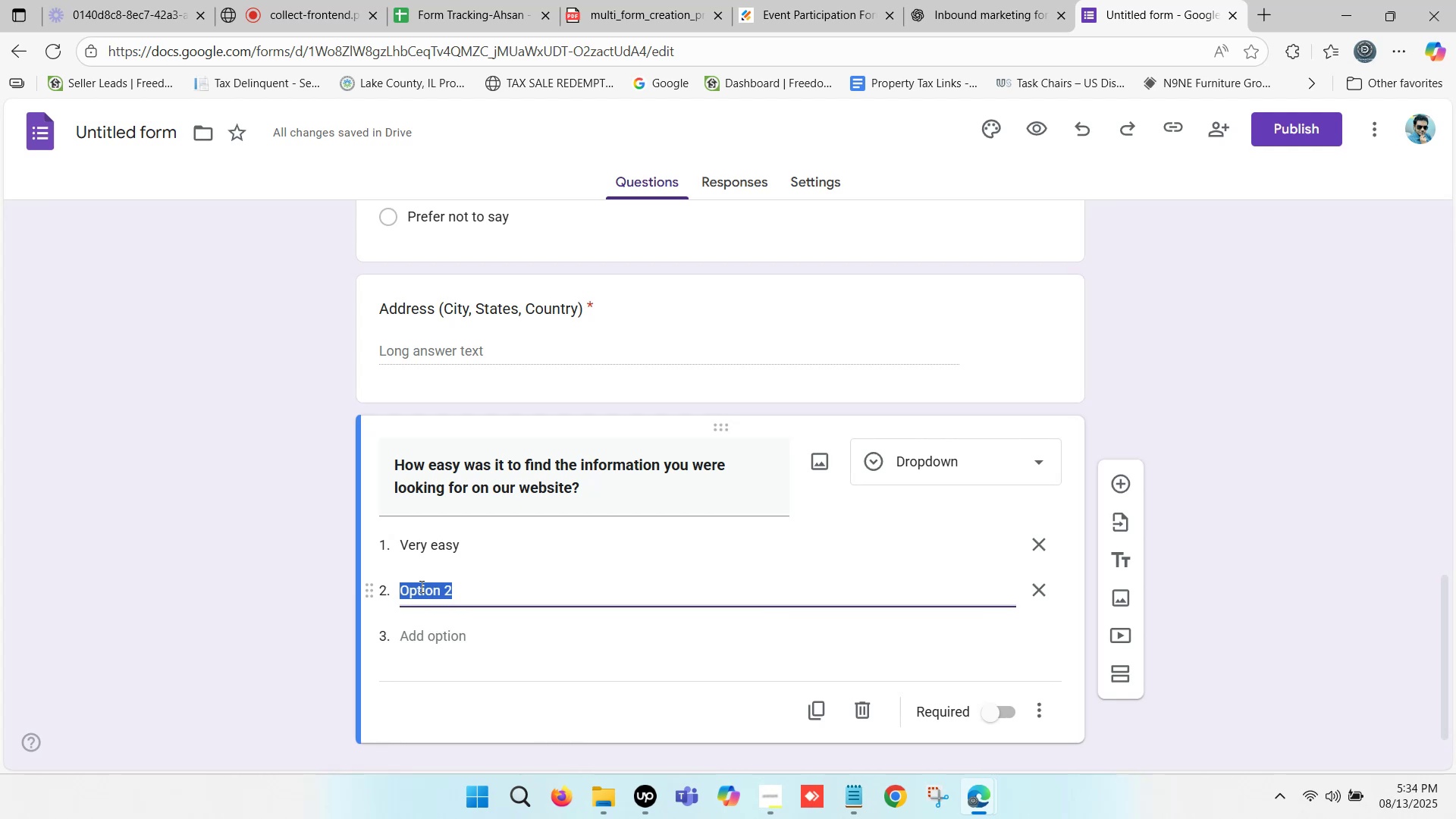 
wait(27.13)
 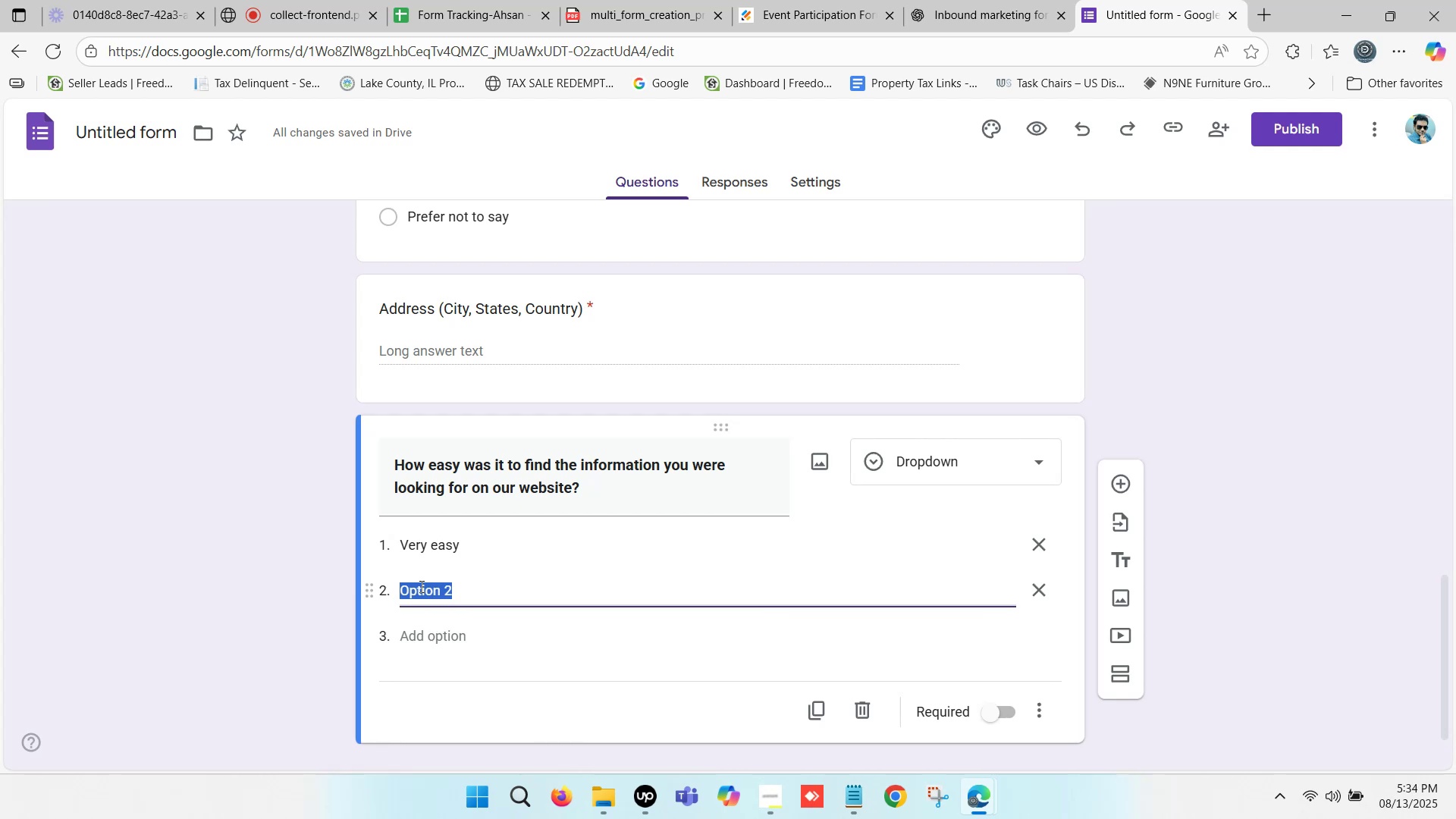 
key(ArrowDown)
 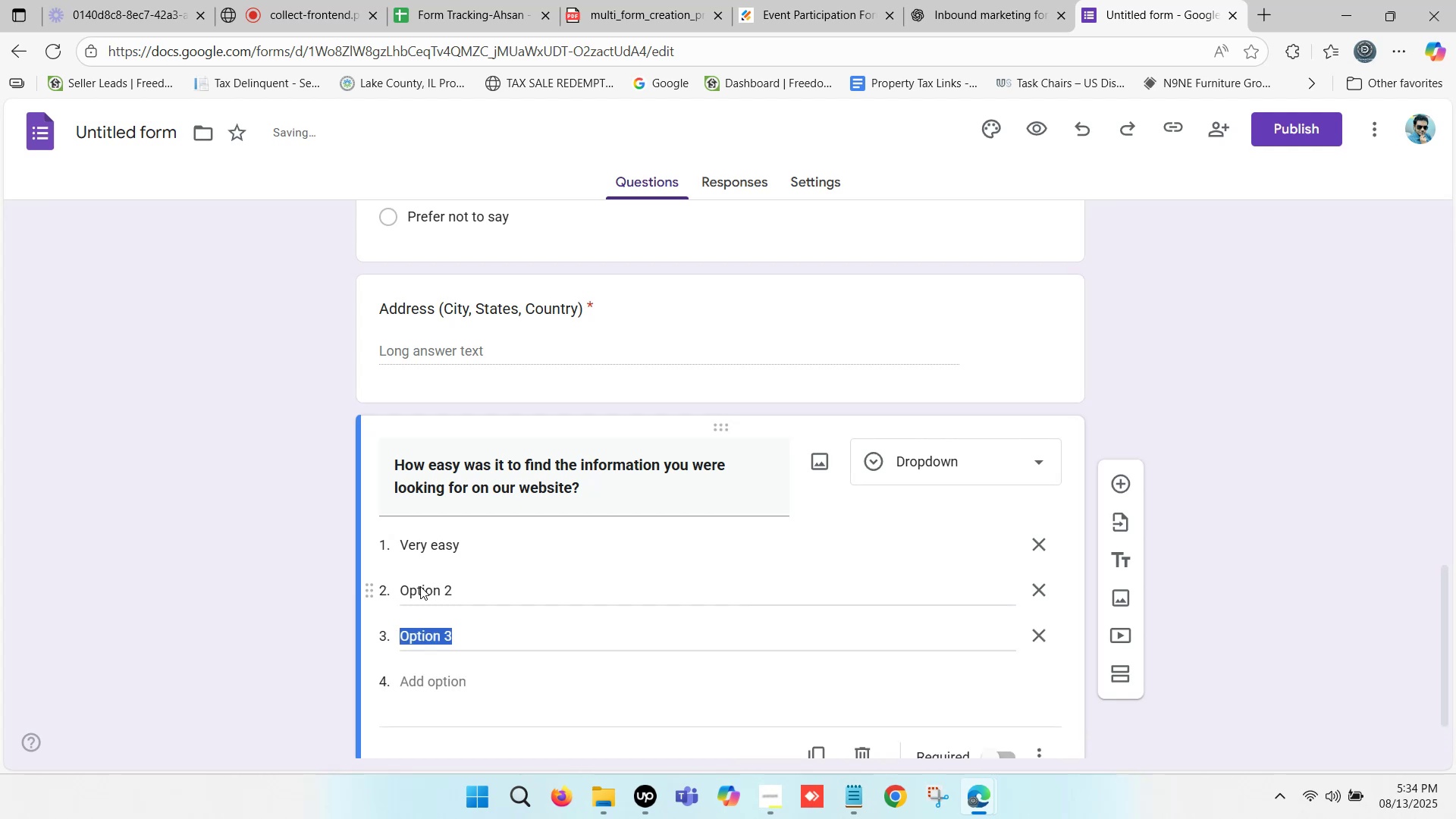 
key(ArrowDown)
 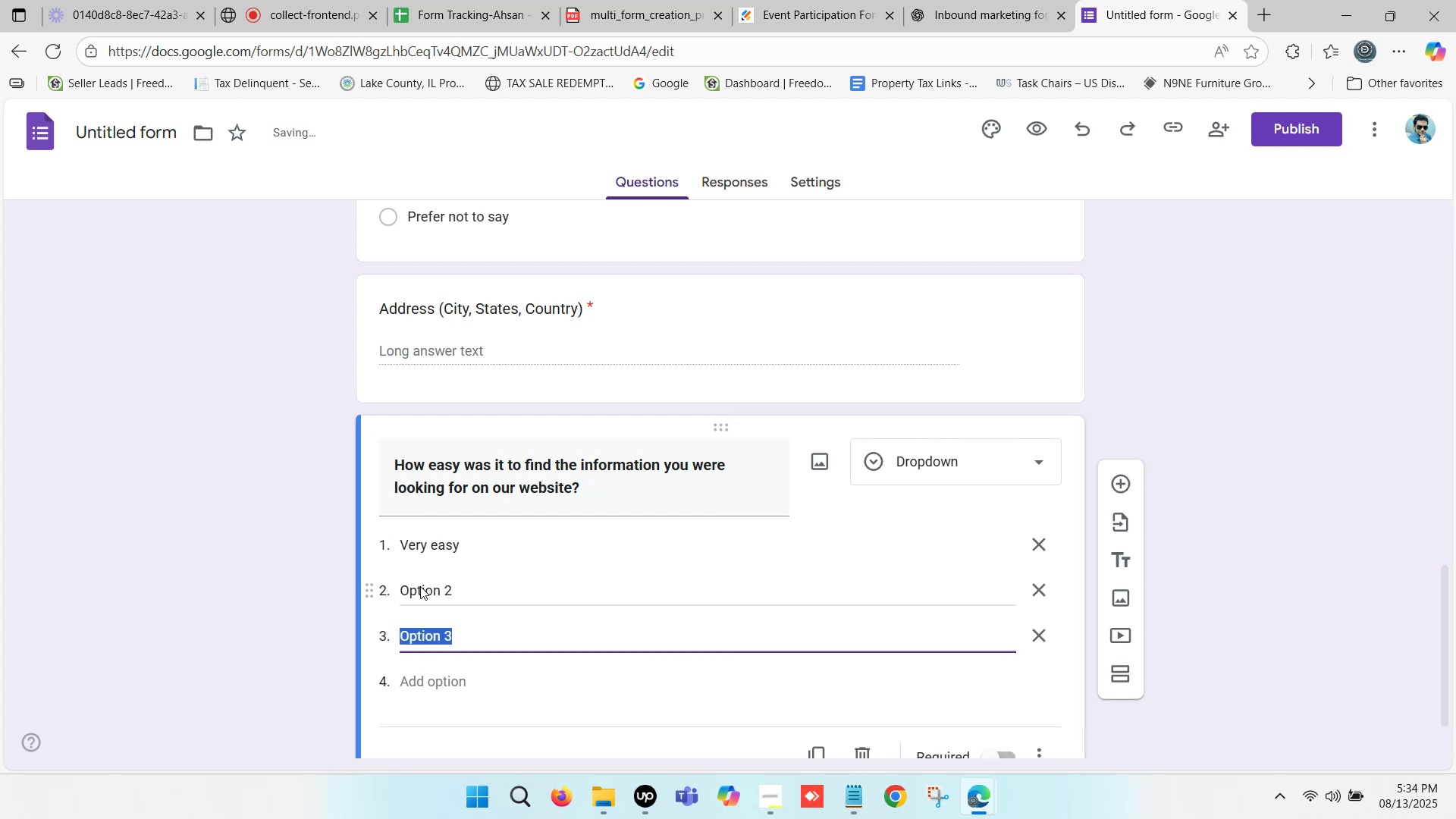 
key(ArrowRight)
 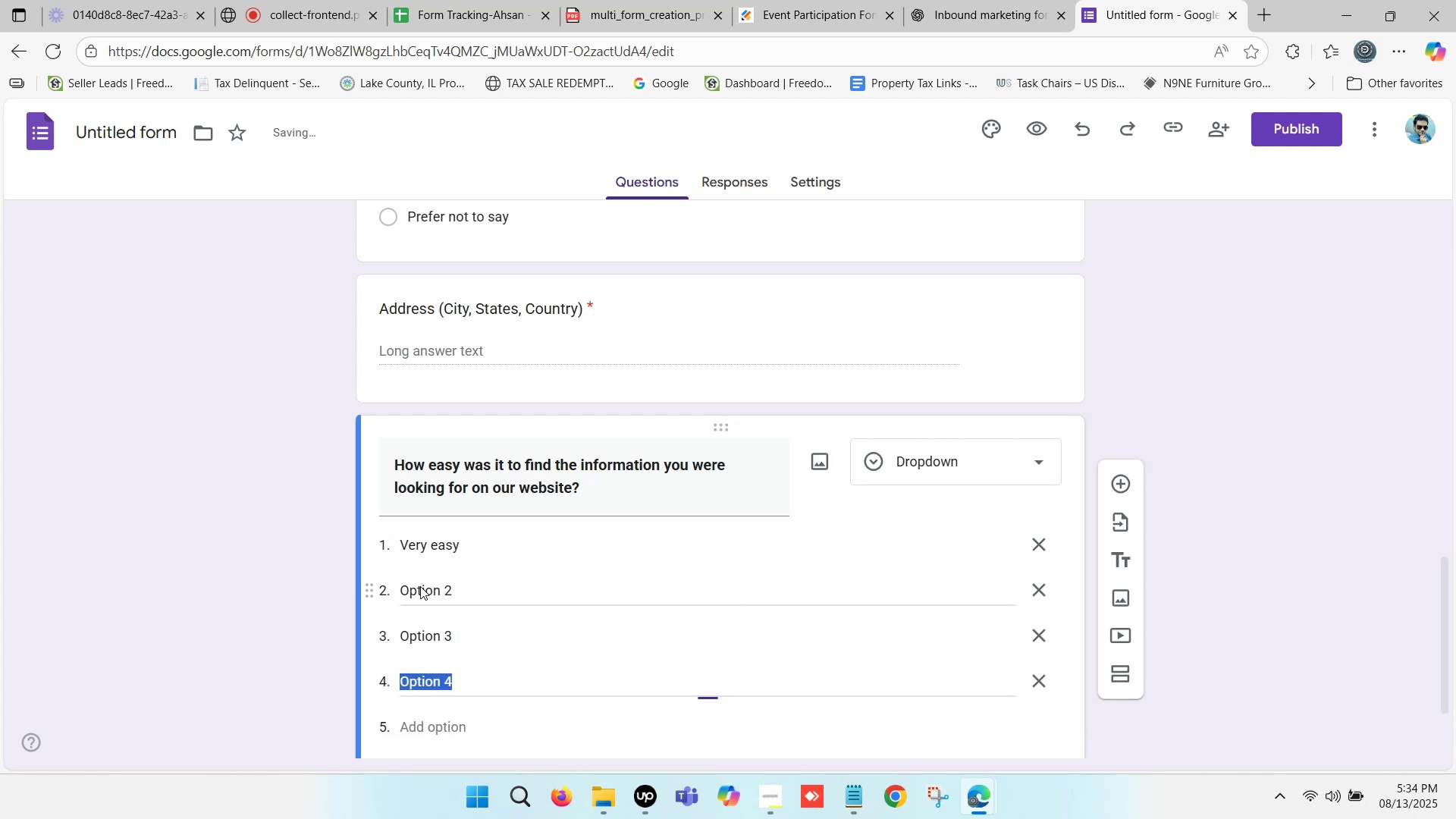 
key(ArrowRight)
 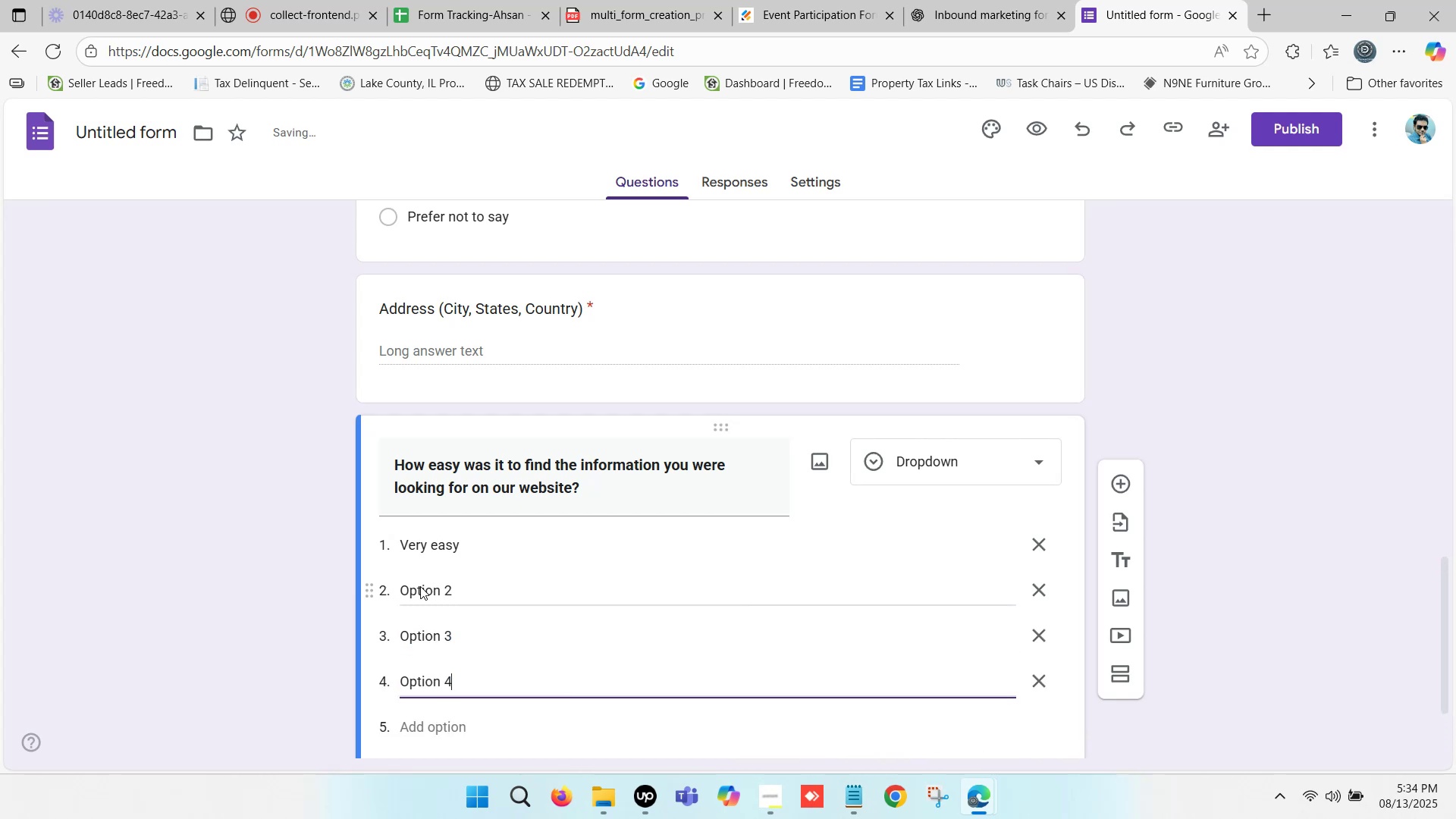 
key(ArrowDown)
 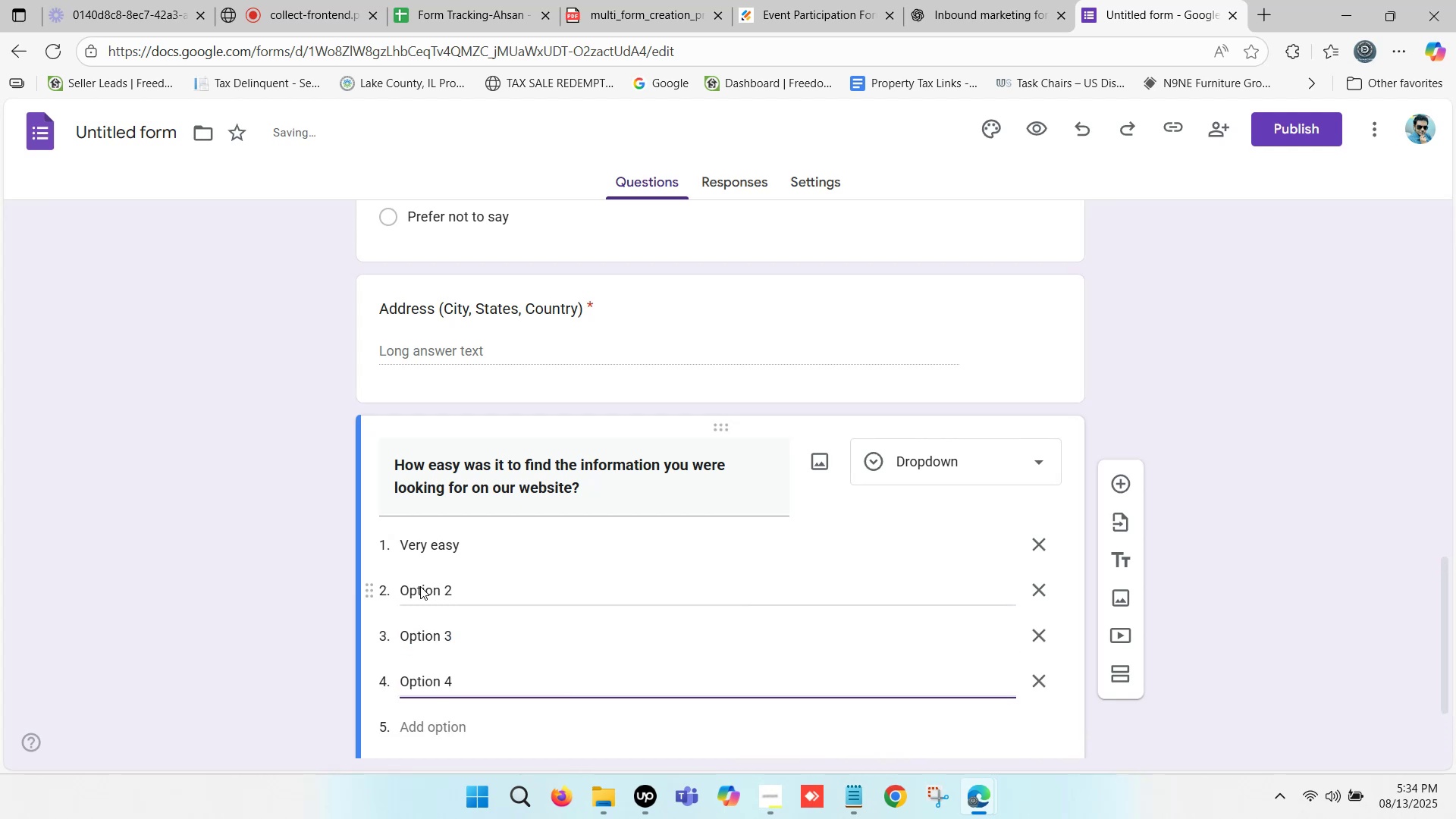 
key(ArrowDown)
 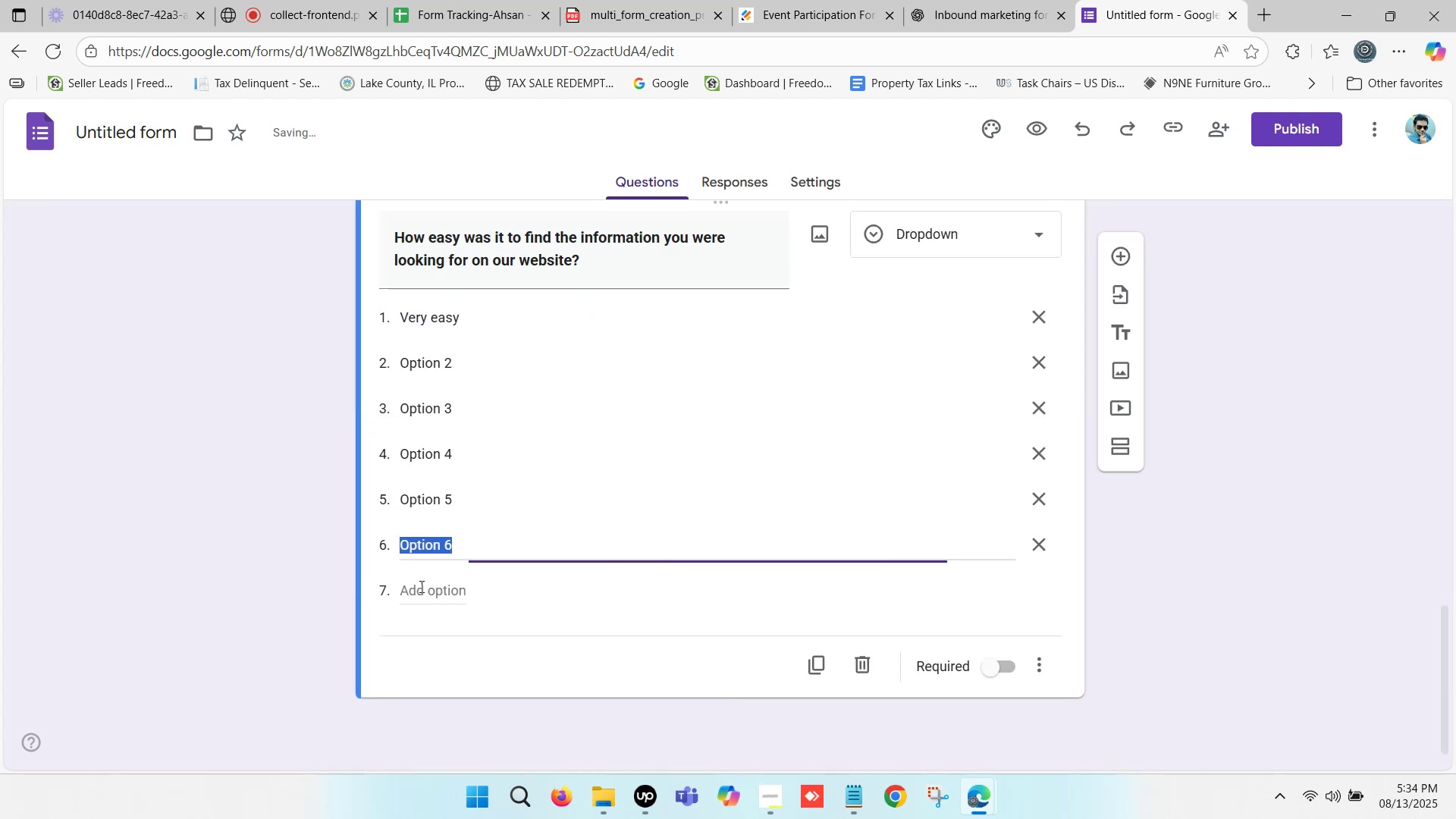 
key(ArrowRight)
 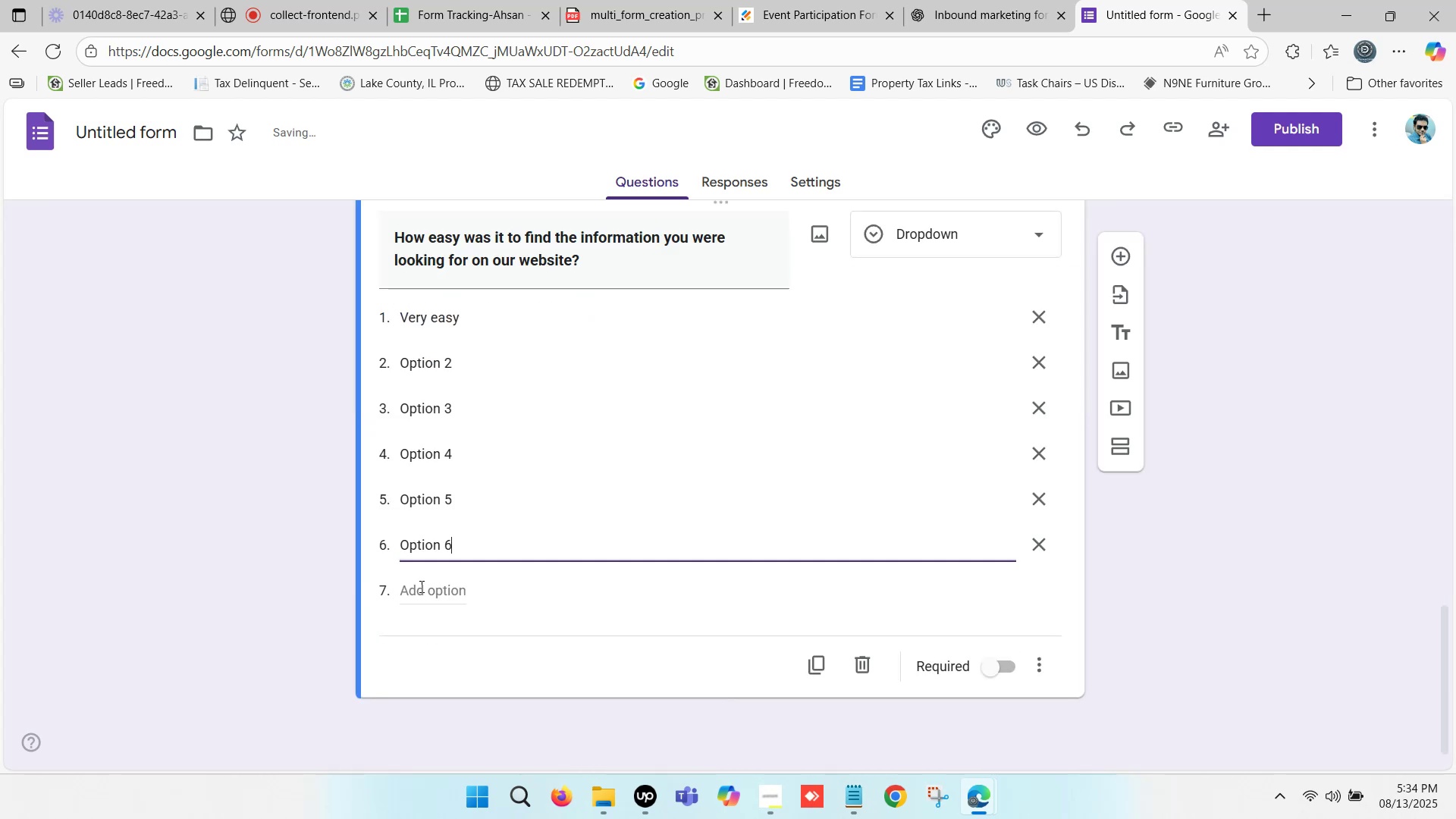 
key(ArrowDown)
 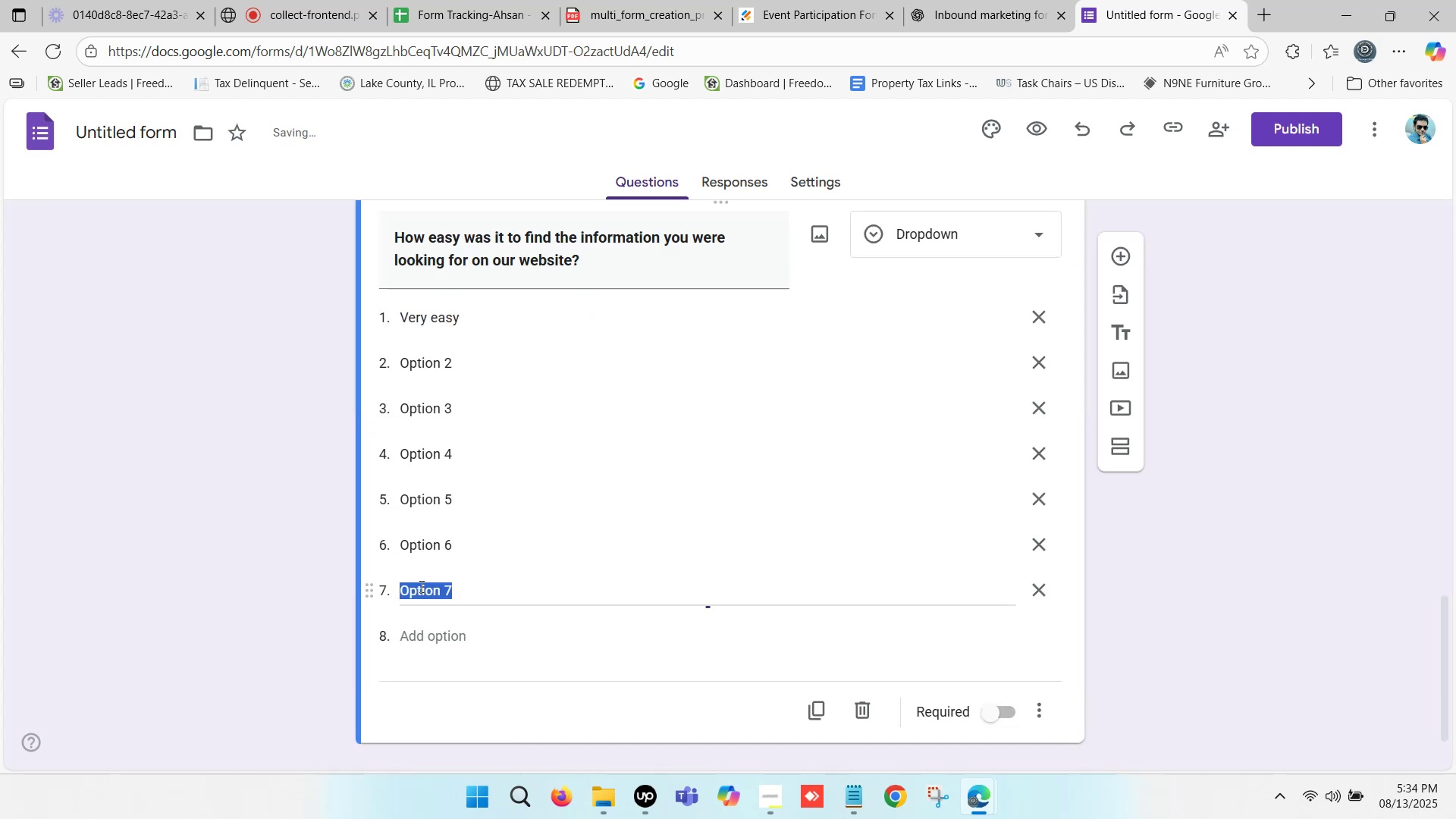 
key(ArrowDown)
 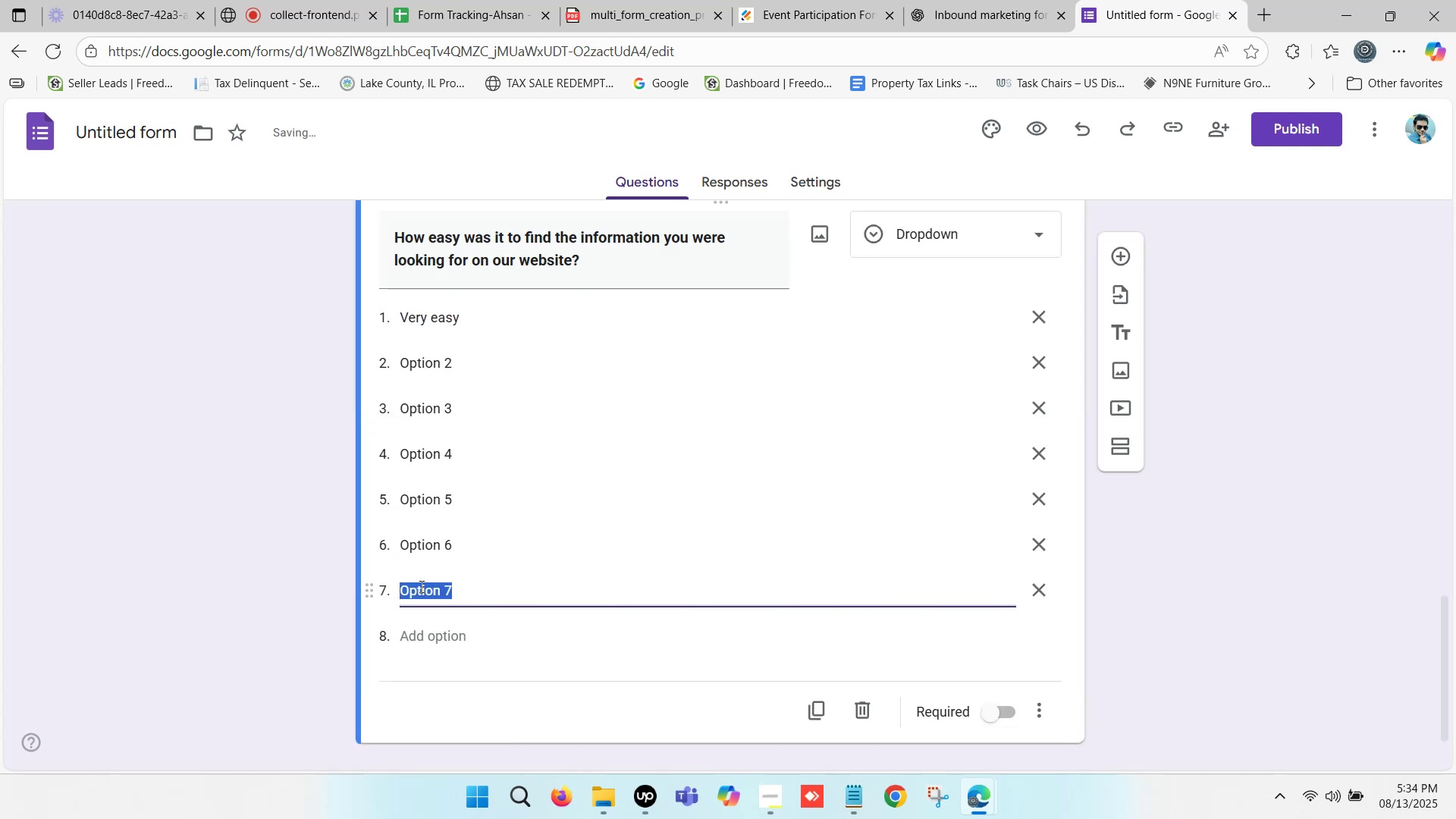 
key(ArrowRight)
 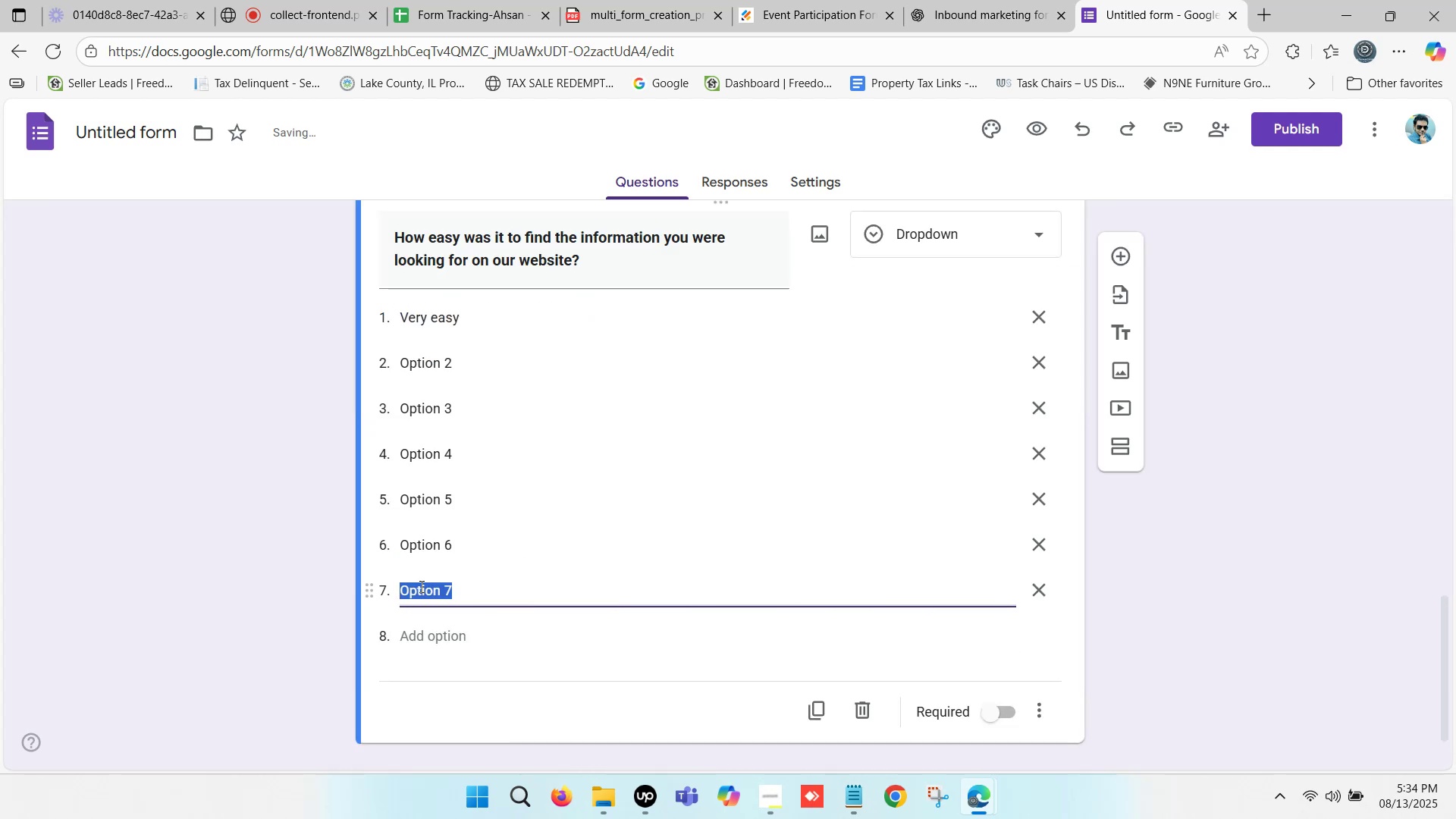 
key(ArrowRight)
 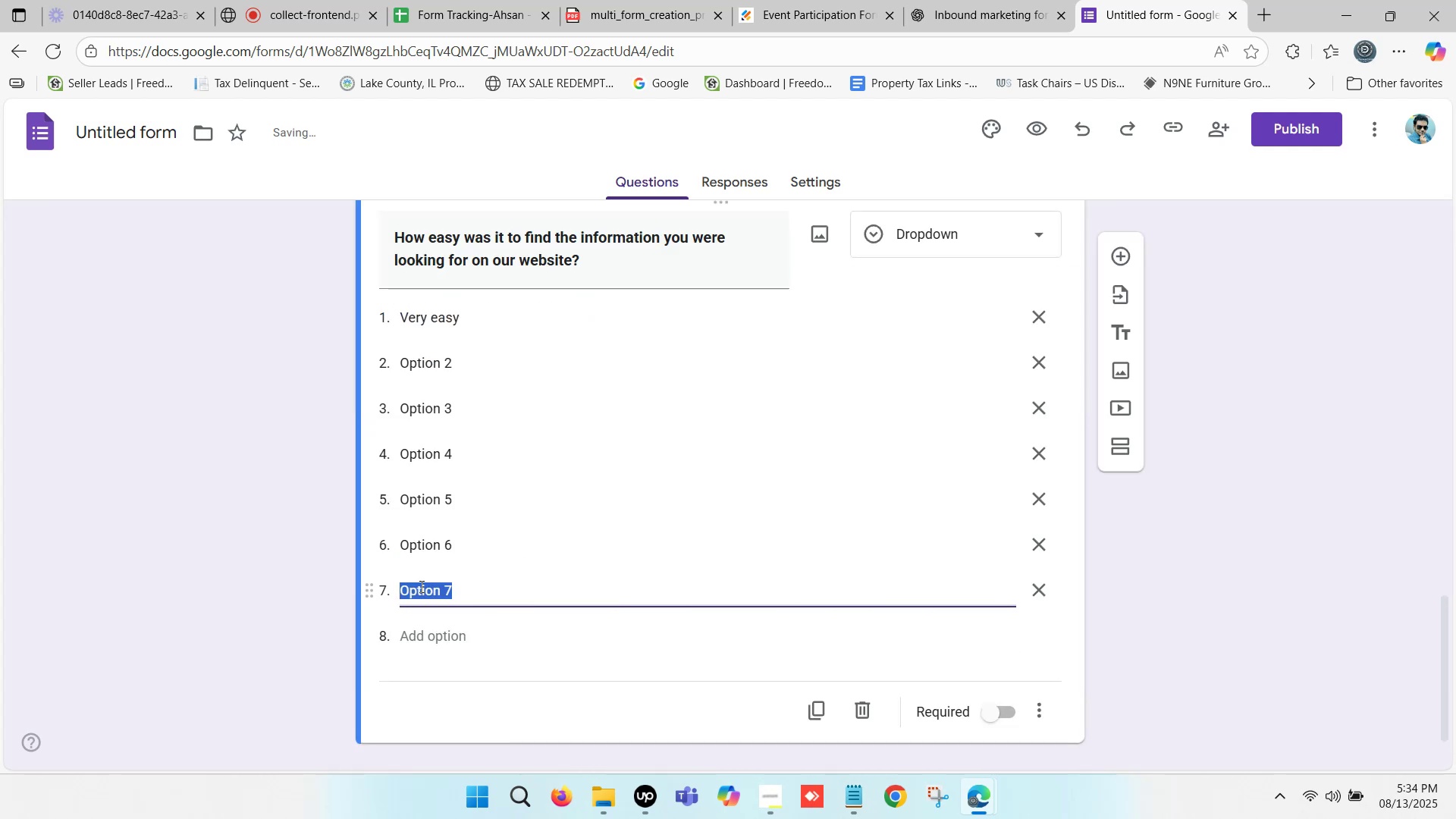 
key(ArrowDown)
 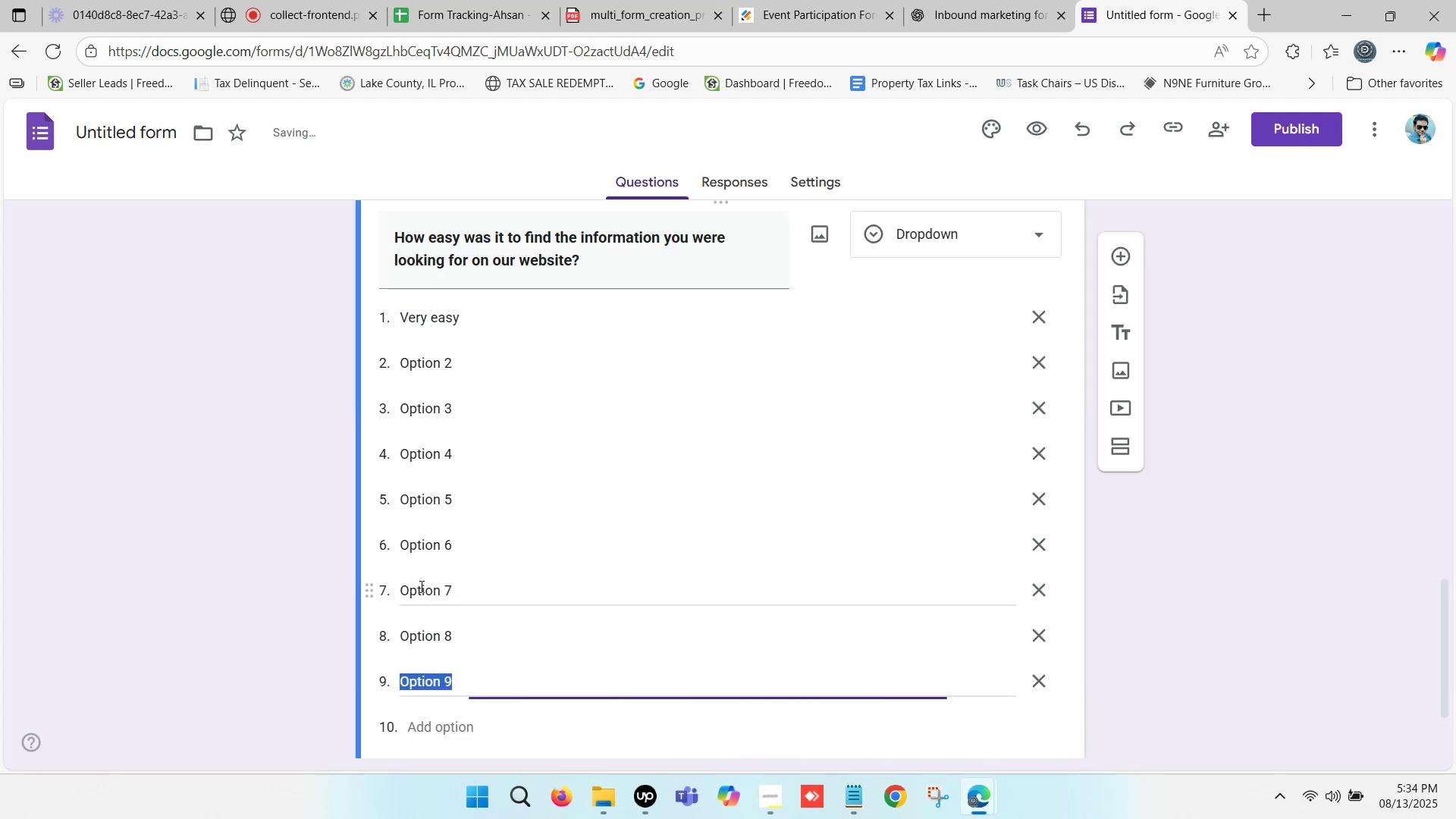 
key(ArrowRight)
 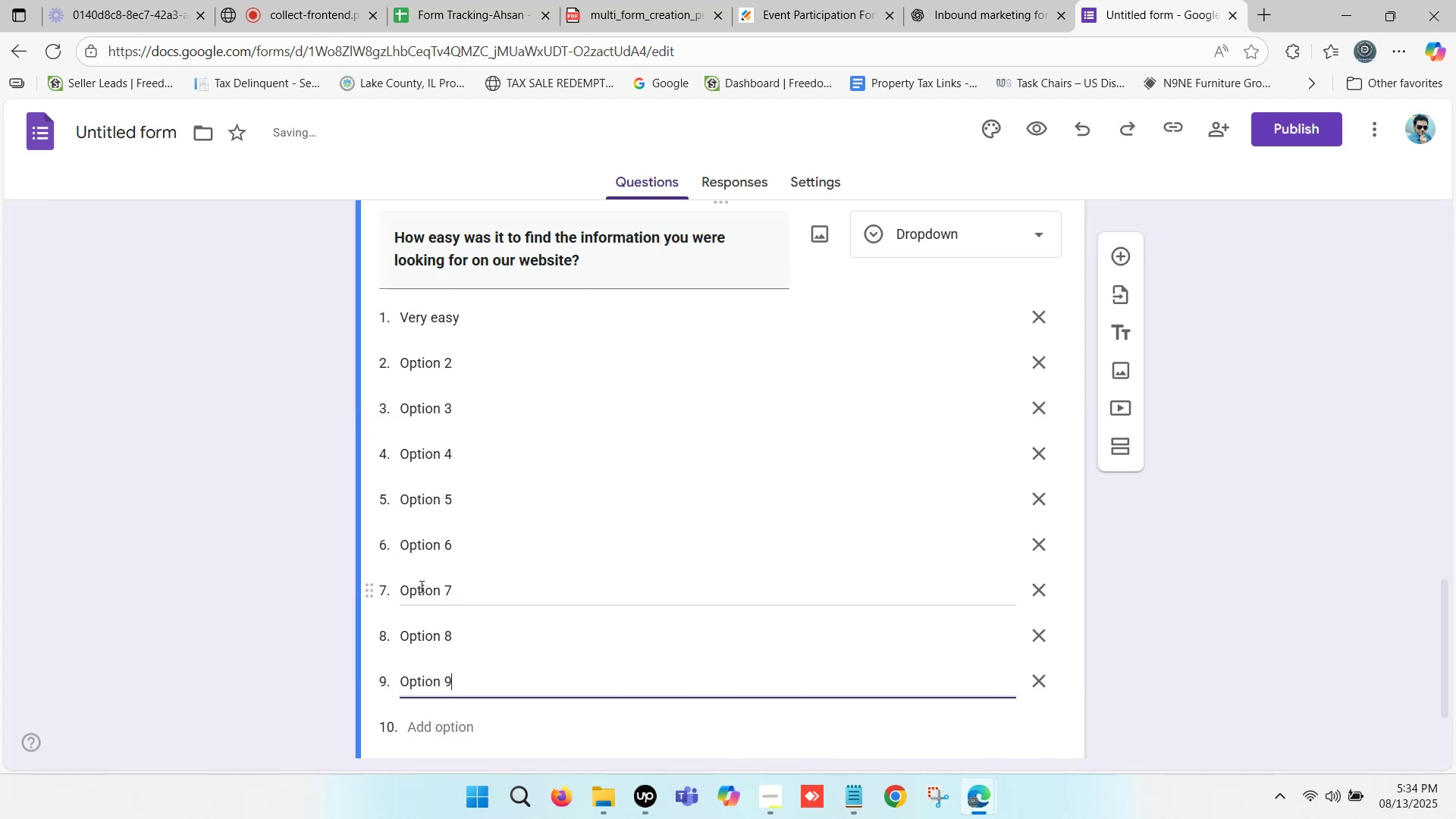 
key(ArrowDown)
 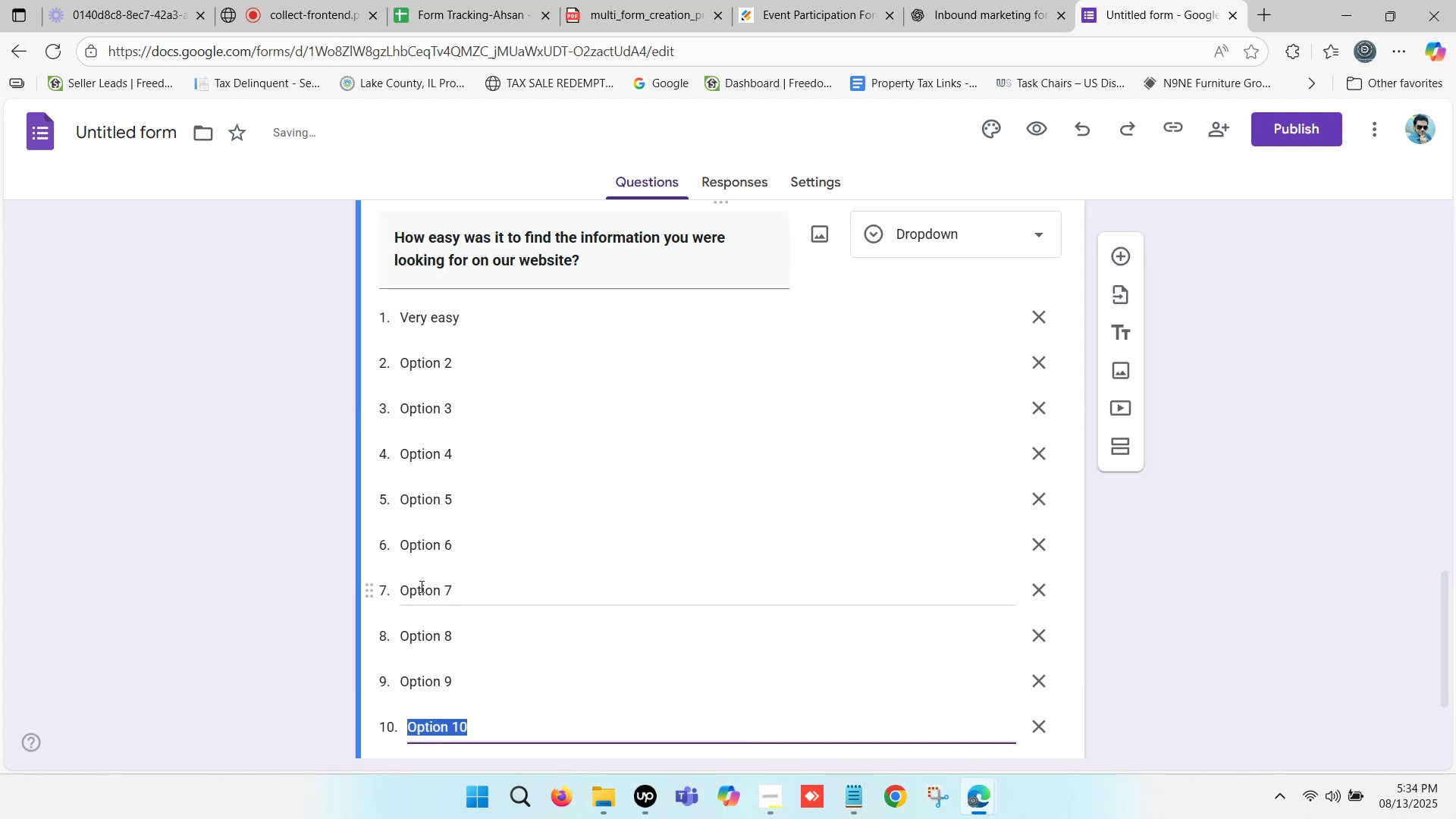 
key(ArrowRight)
 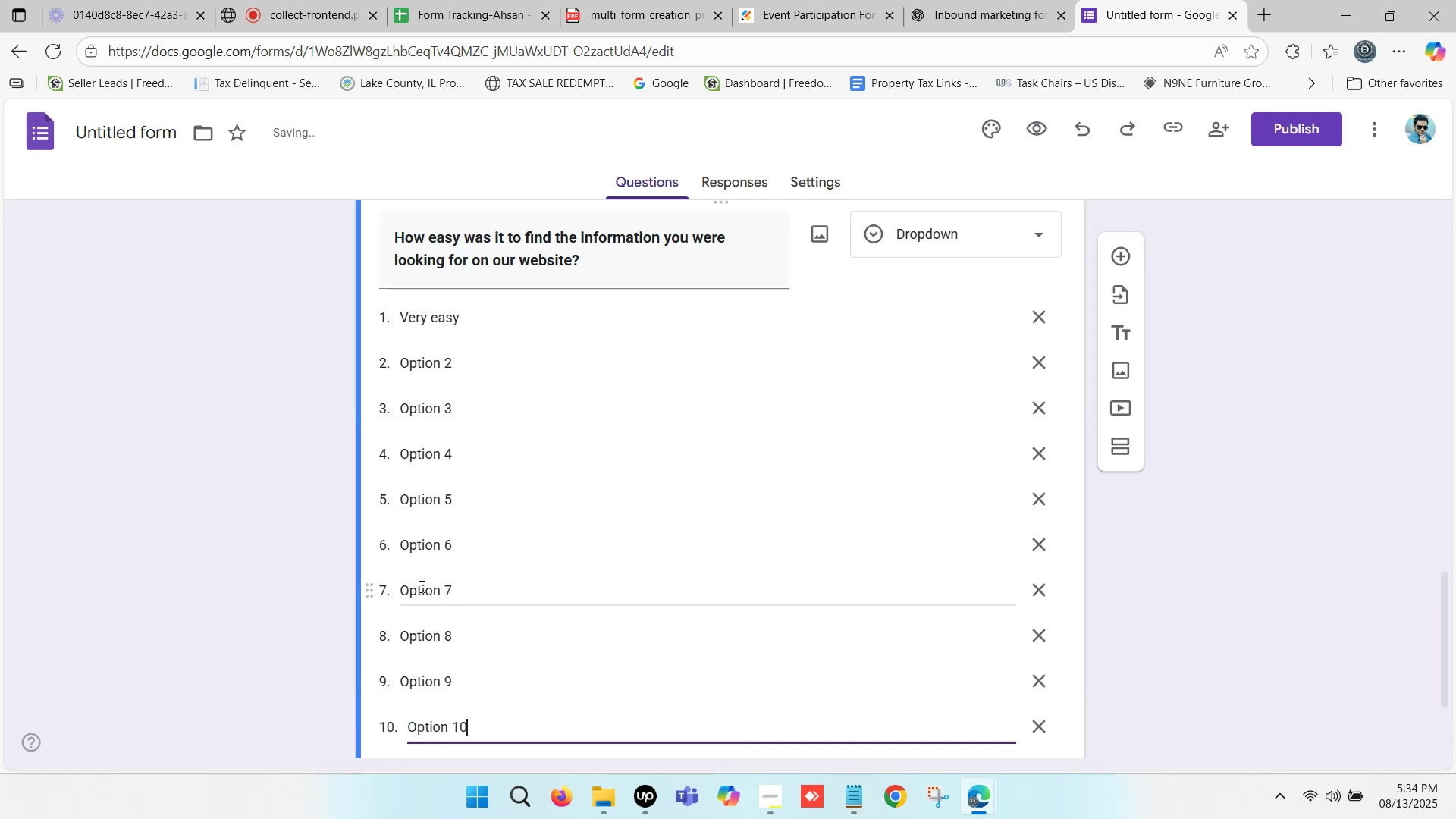 
key(ArrowRight)
 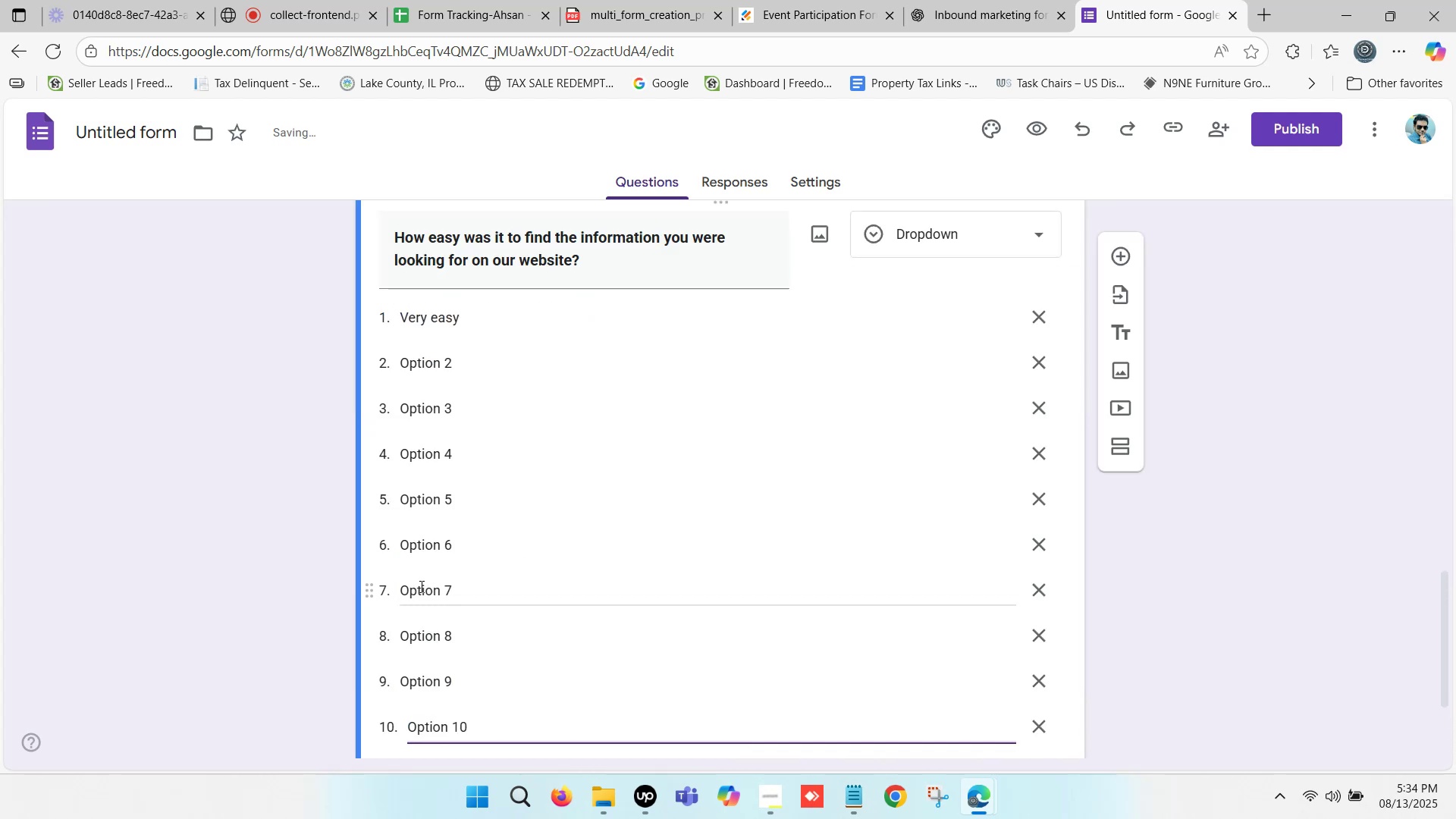 
key(ArrowDown)
 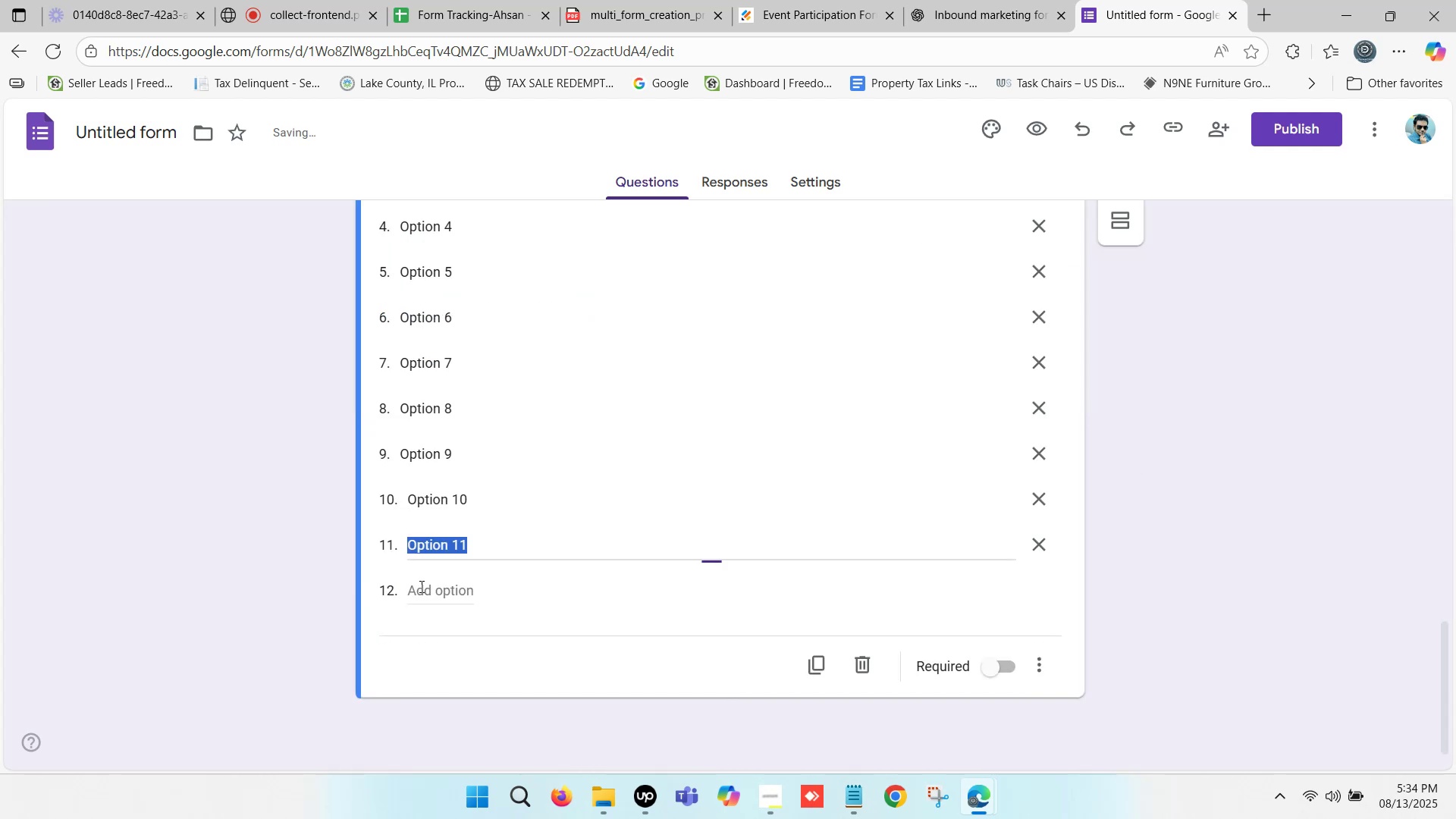 
key(ArrowDown)
 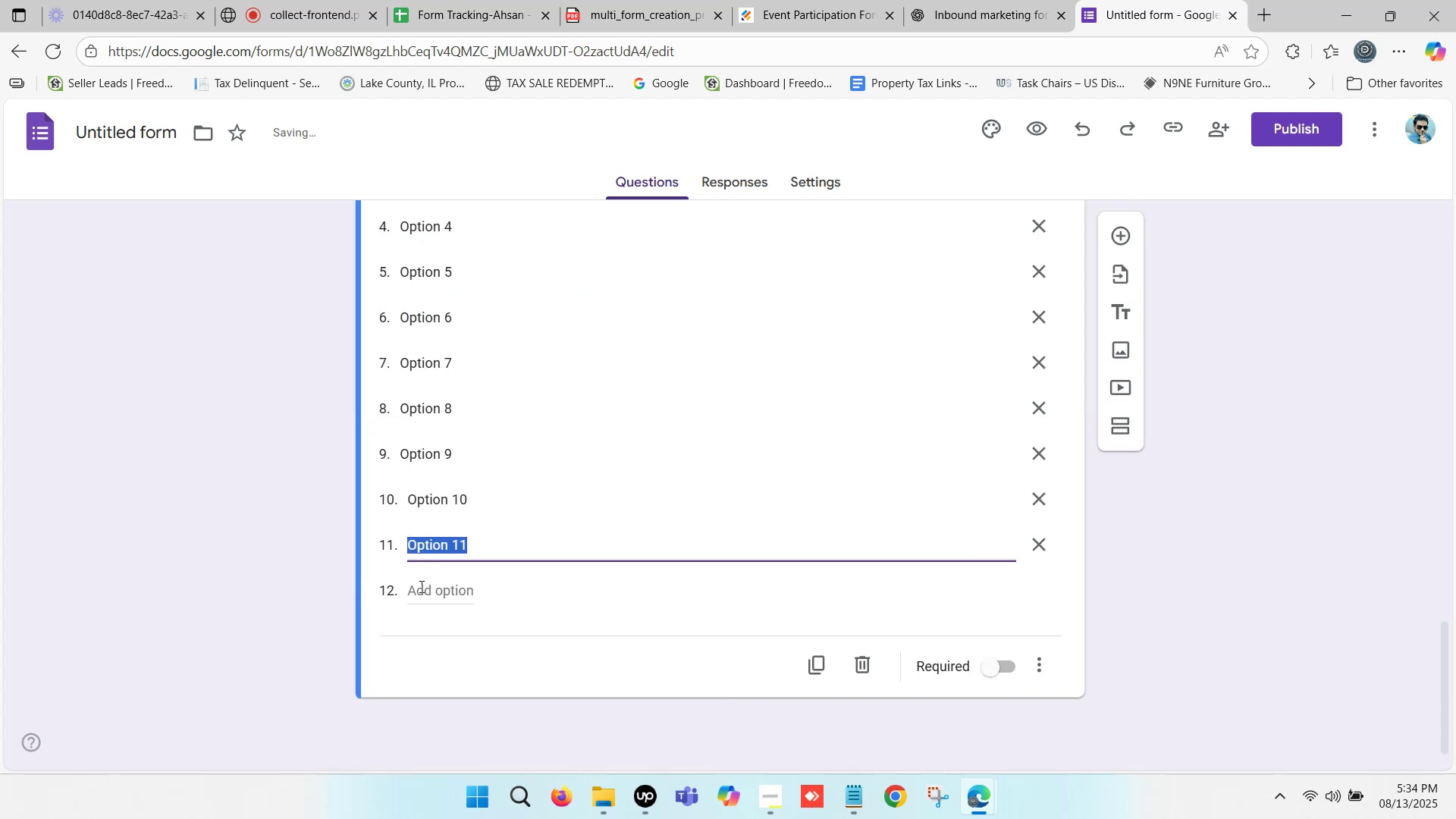 
key(ArrowDown)
 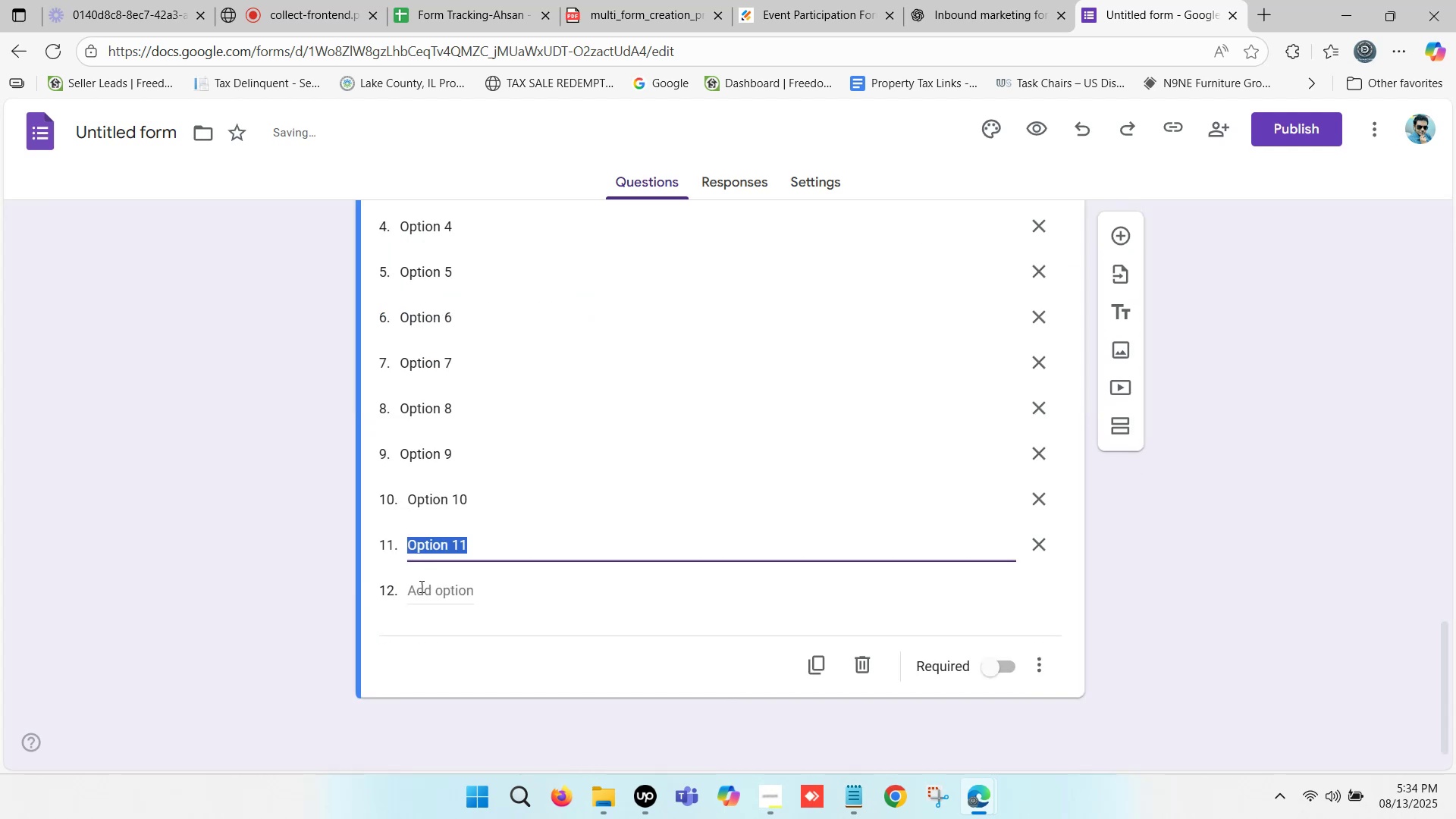 
key(ArrowDown)
 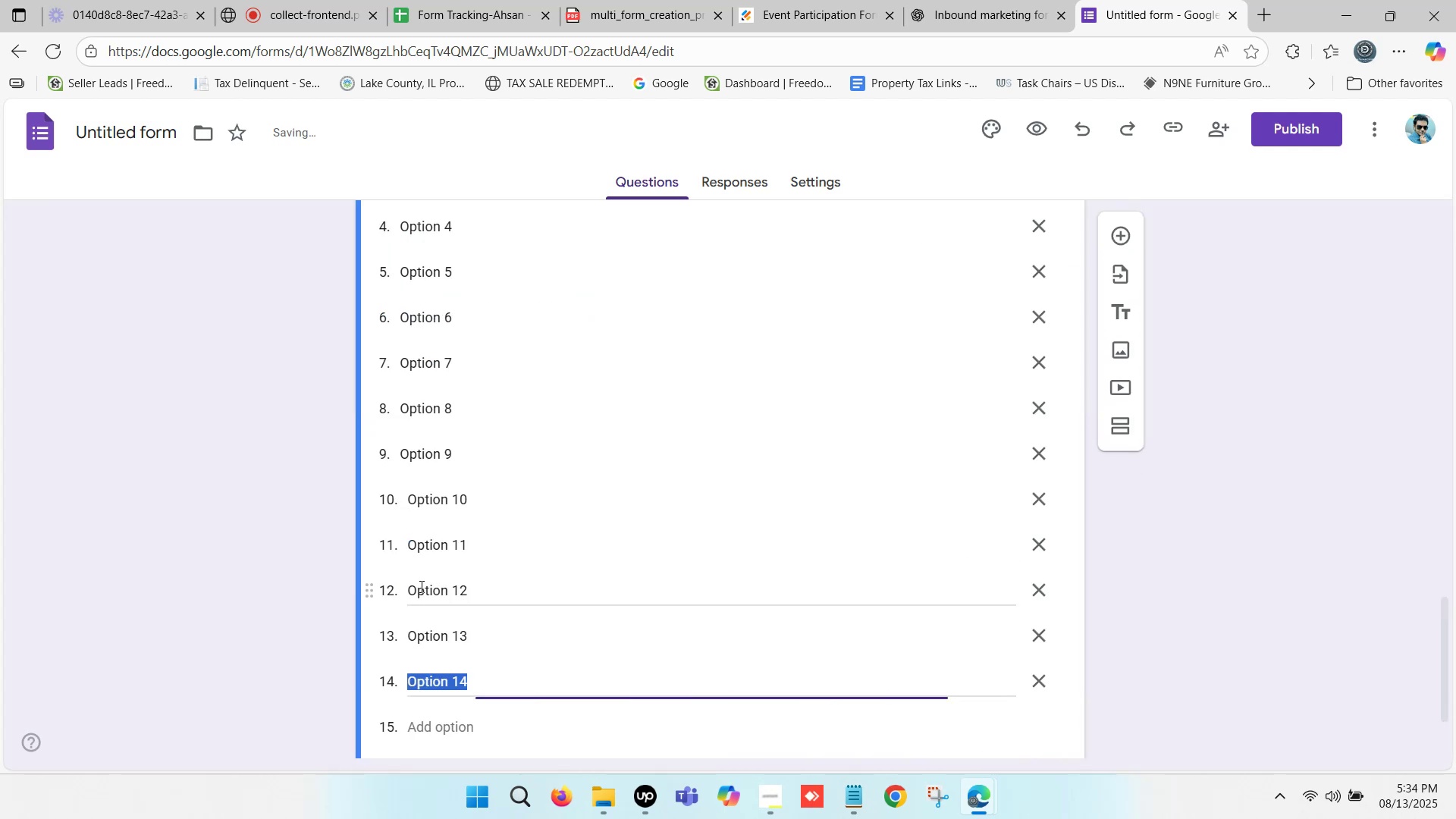 
key(ArrowRight)
 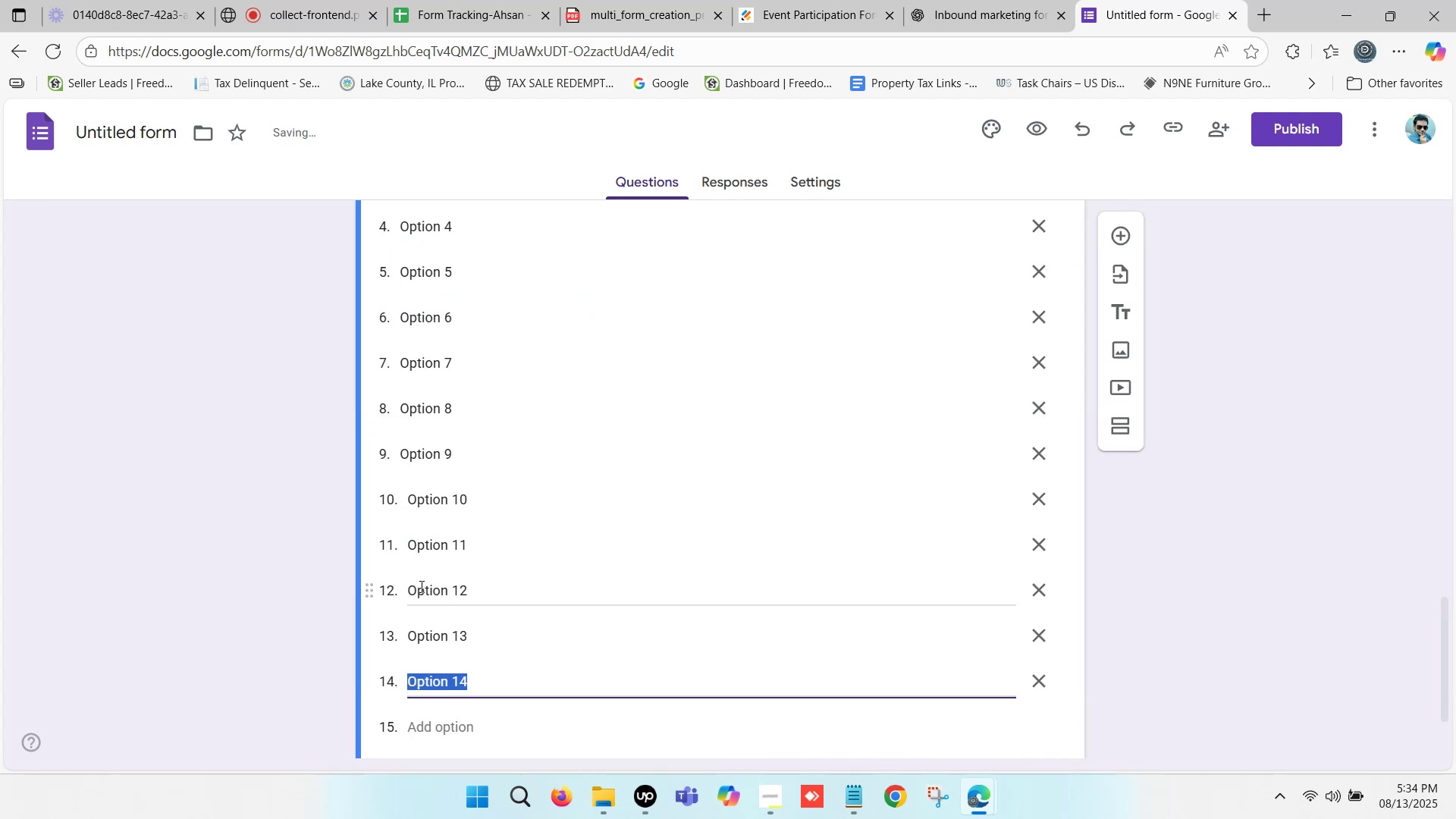 
key(ArrowDown)
 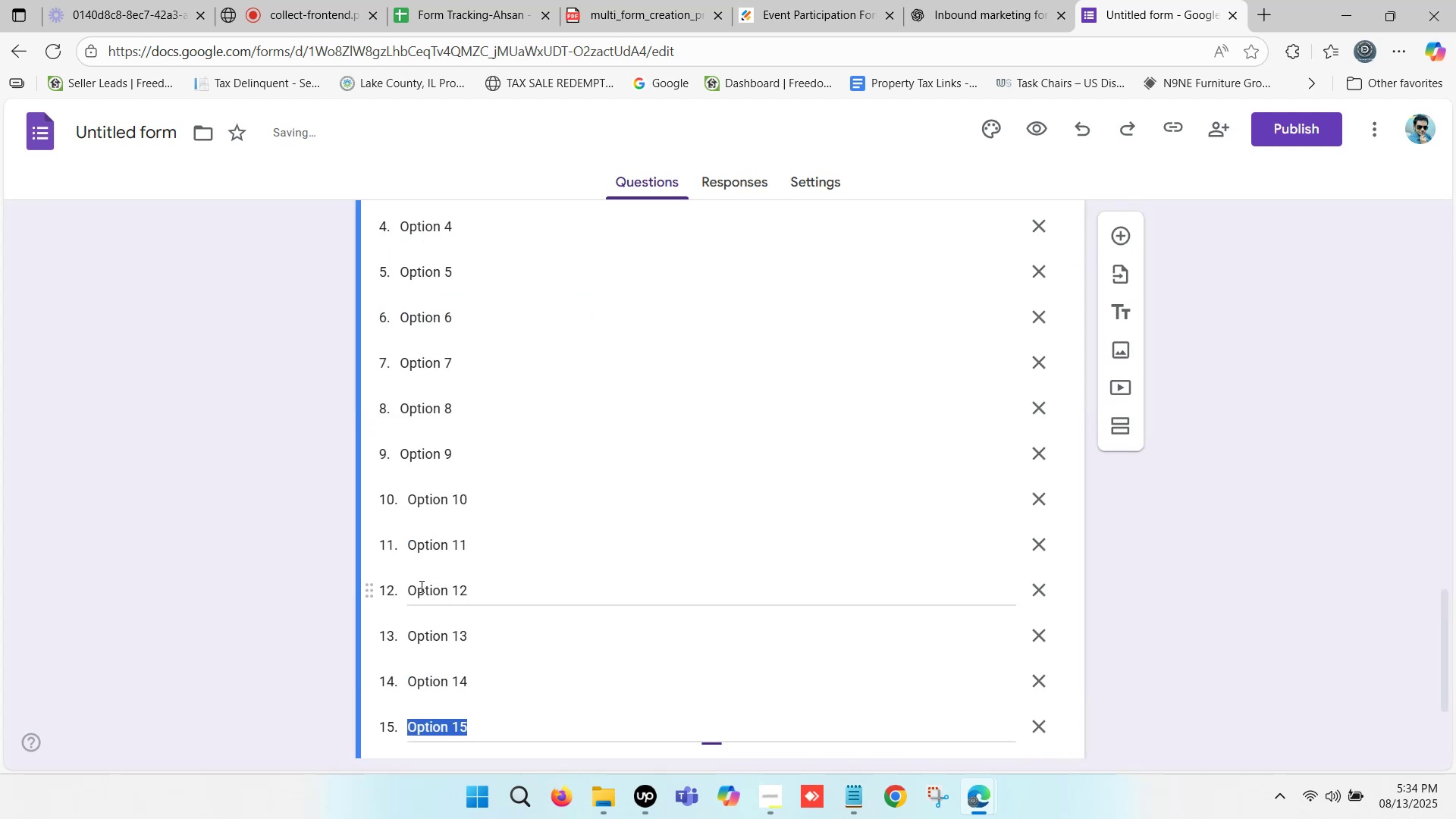 
key(ArrowDown)
 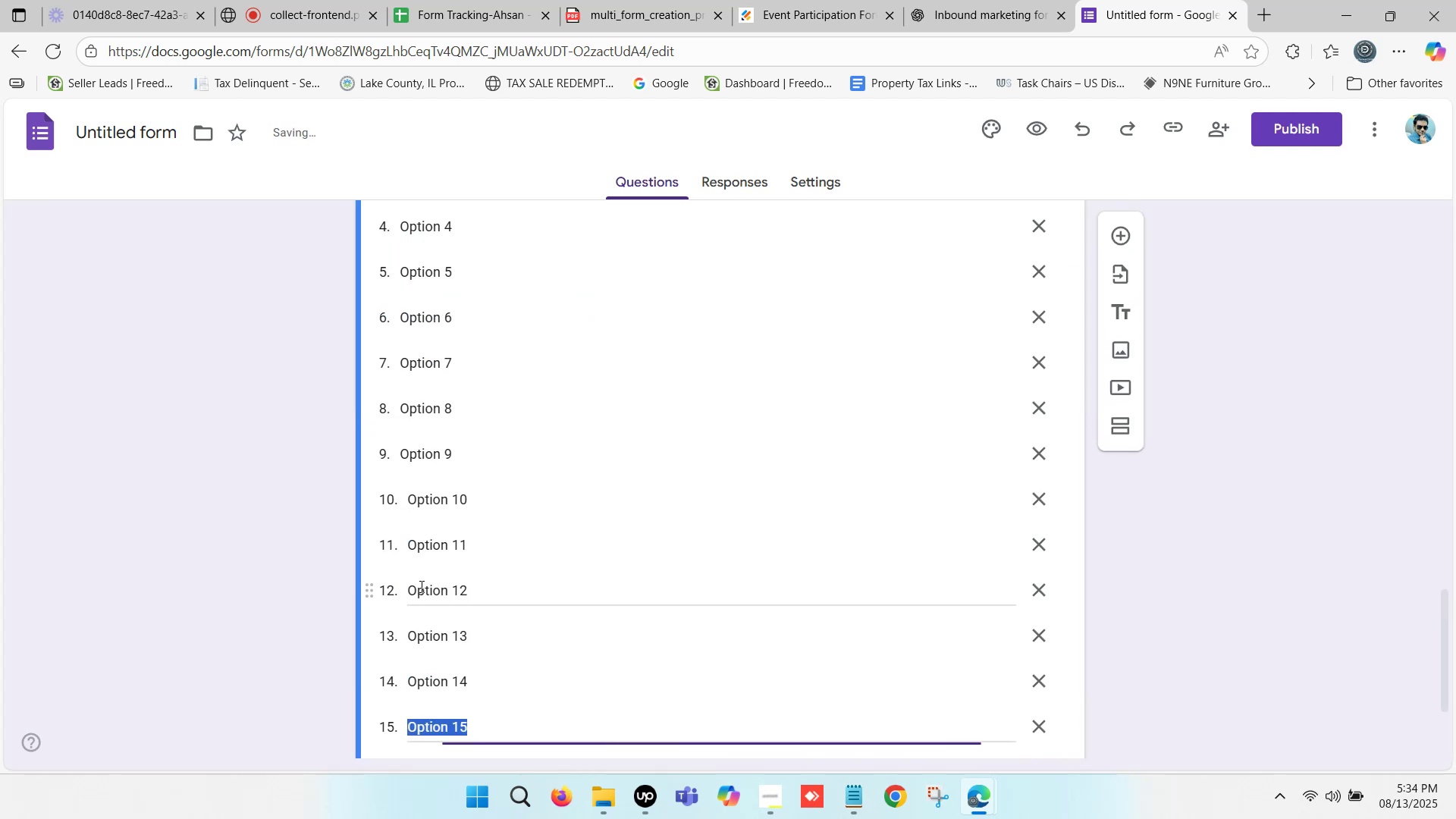 
key(ArrowDown)
 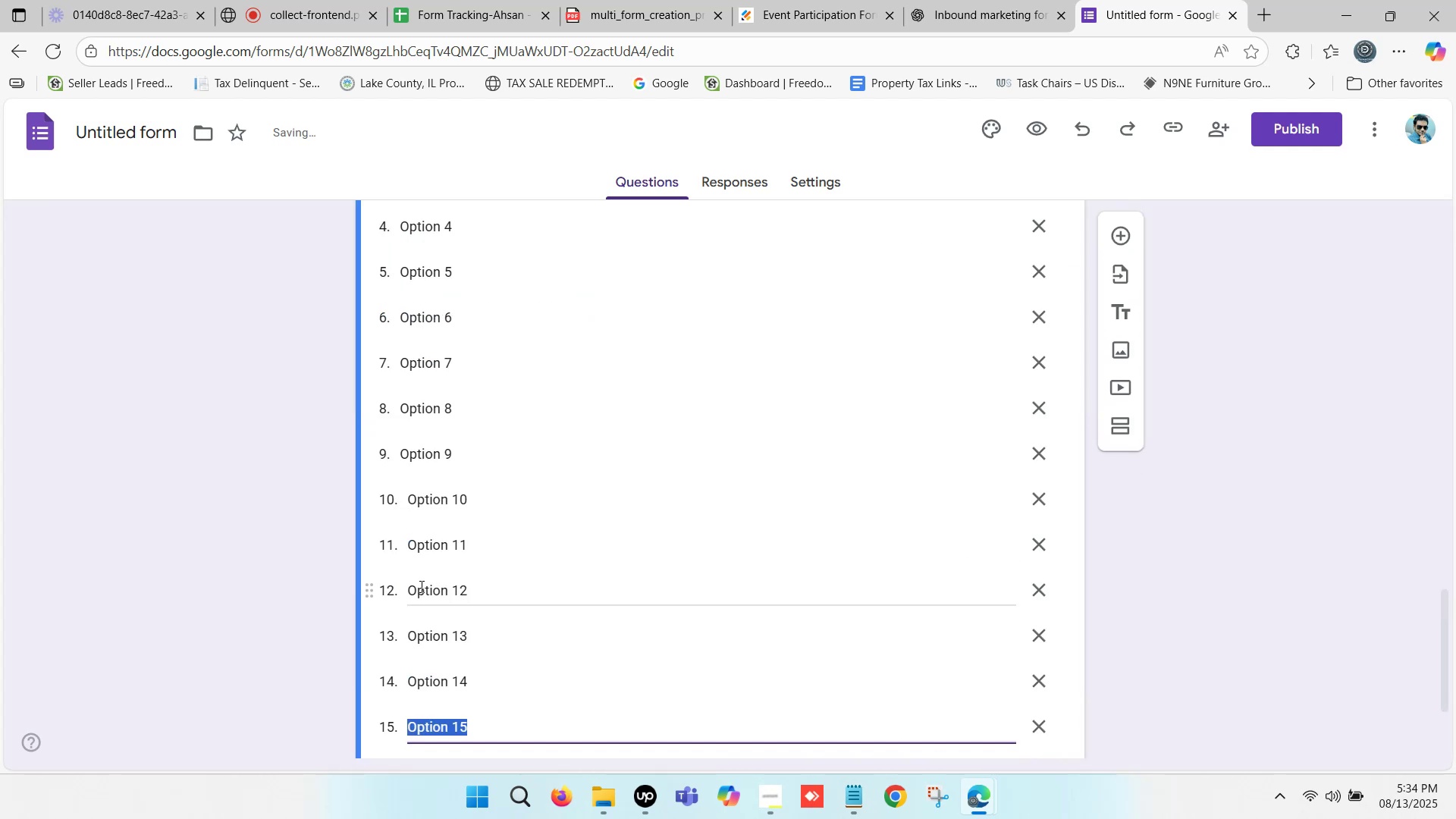 
key(ArrowUp)
 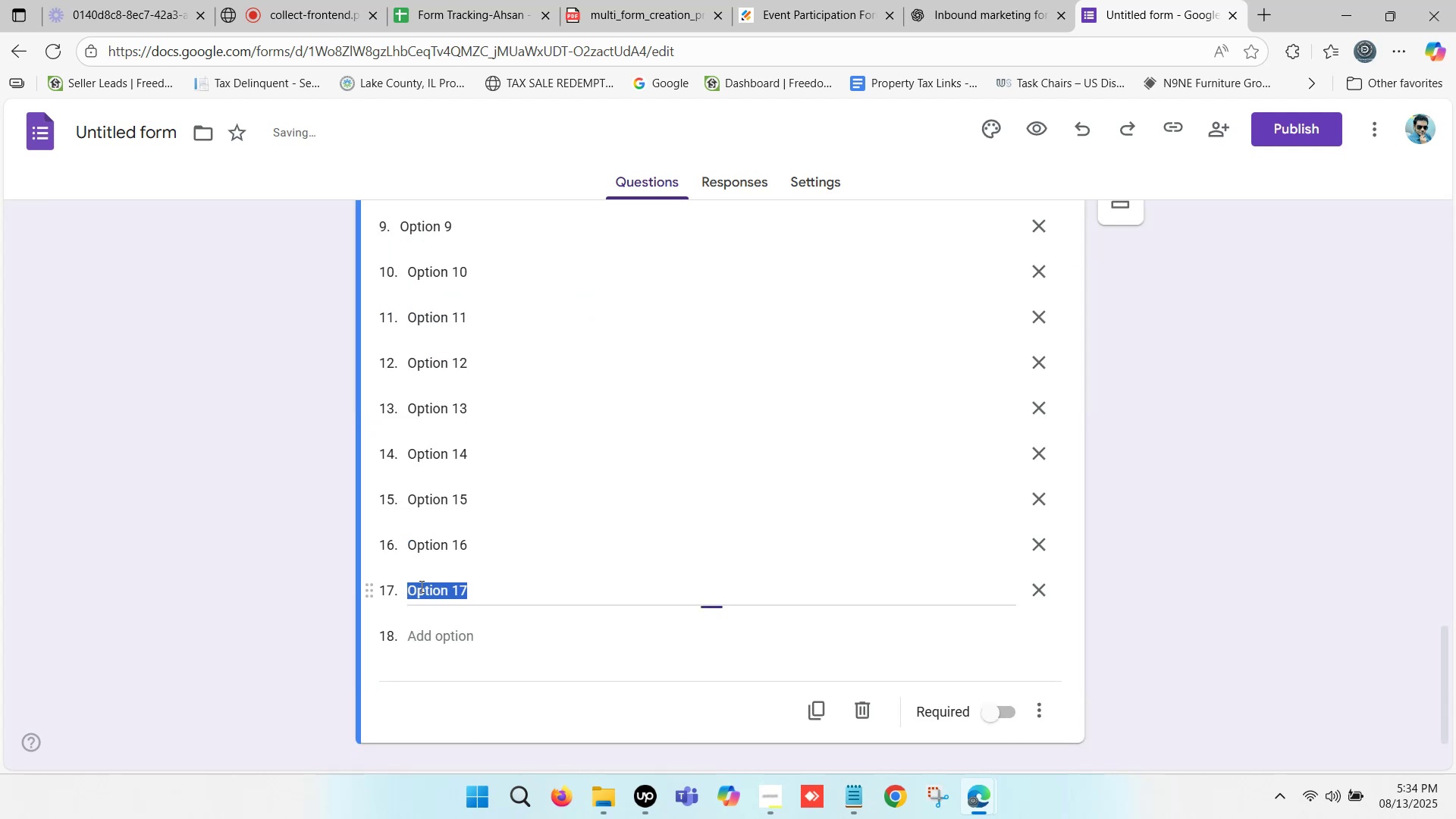 
key(ArrowUp)
 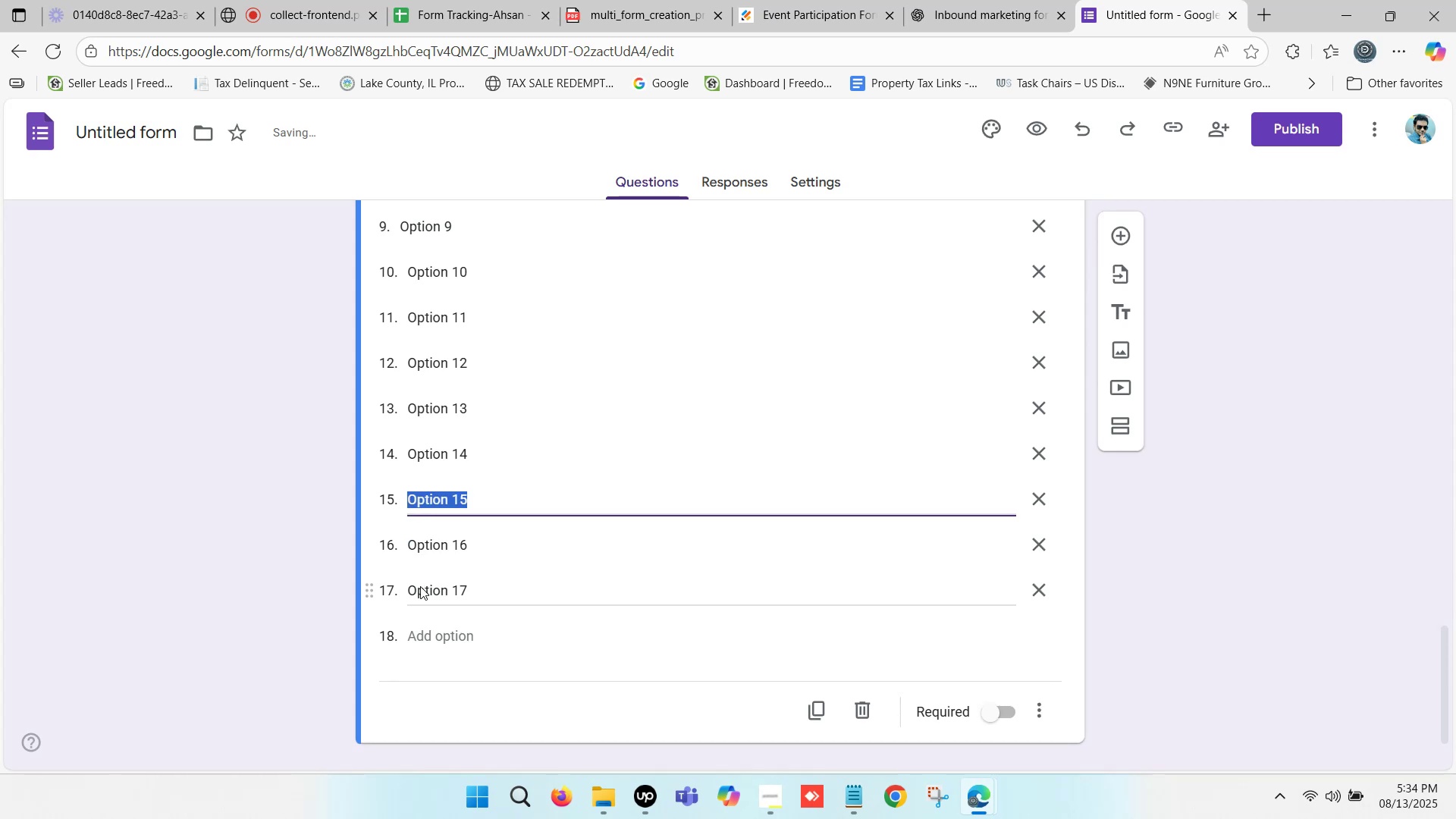 
key(ArrowDown)
 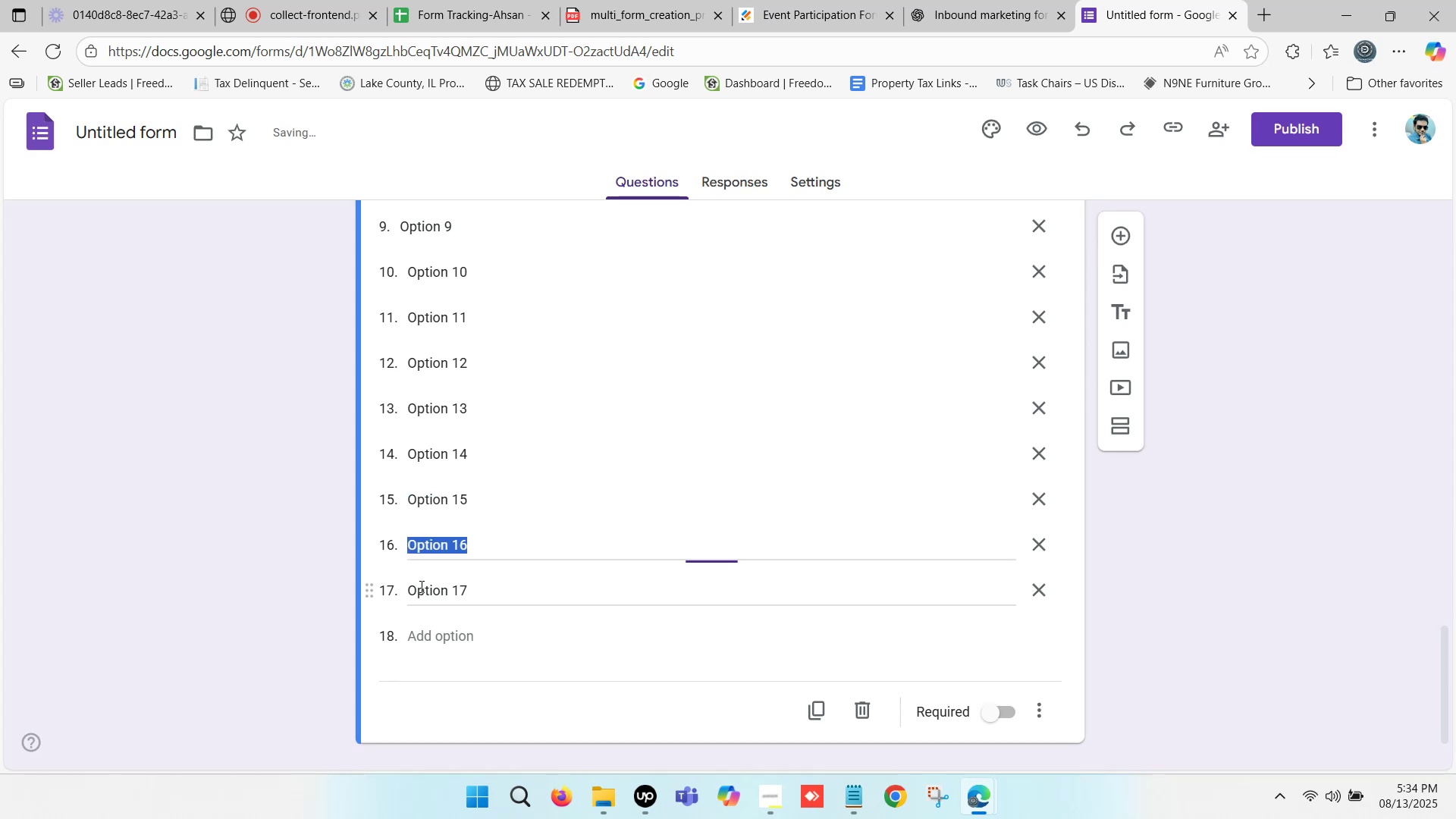 
key(ArrowUp)
 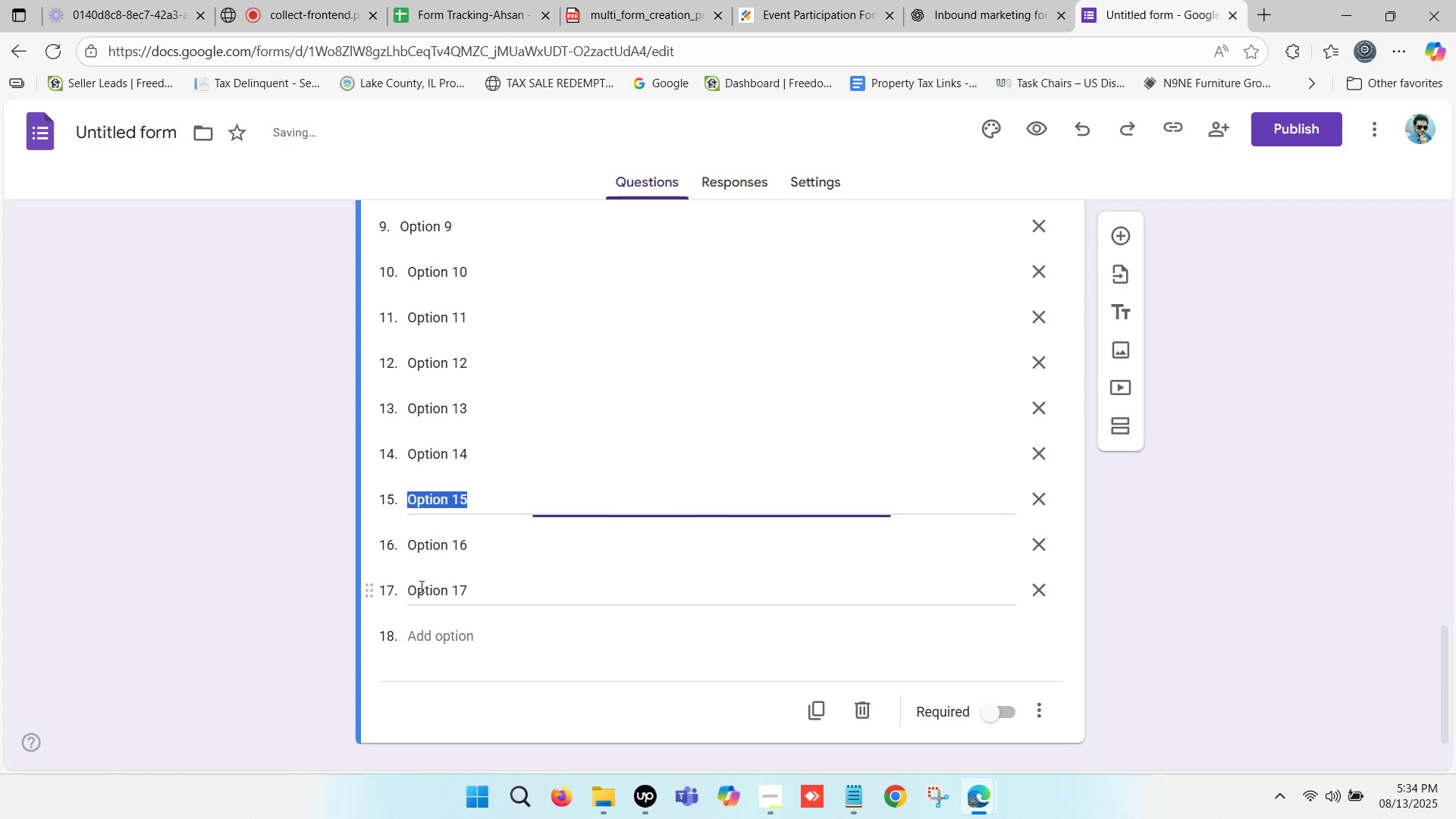 
key(ArrowDown)
 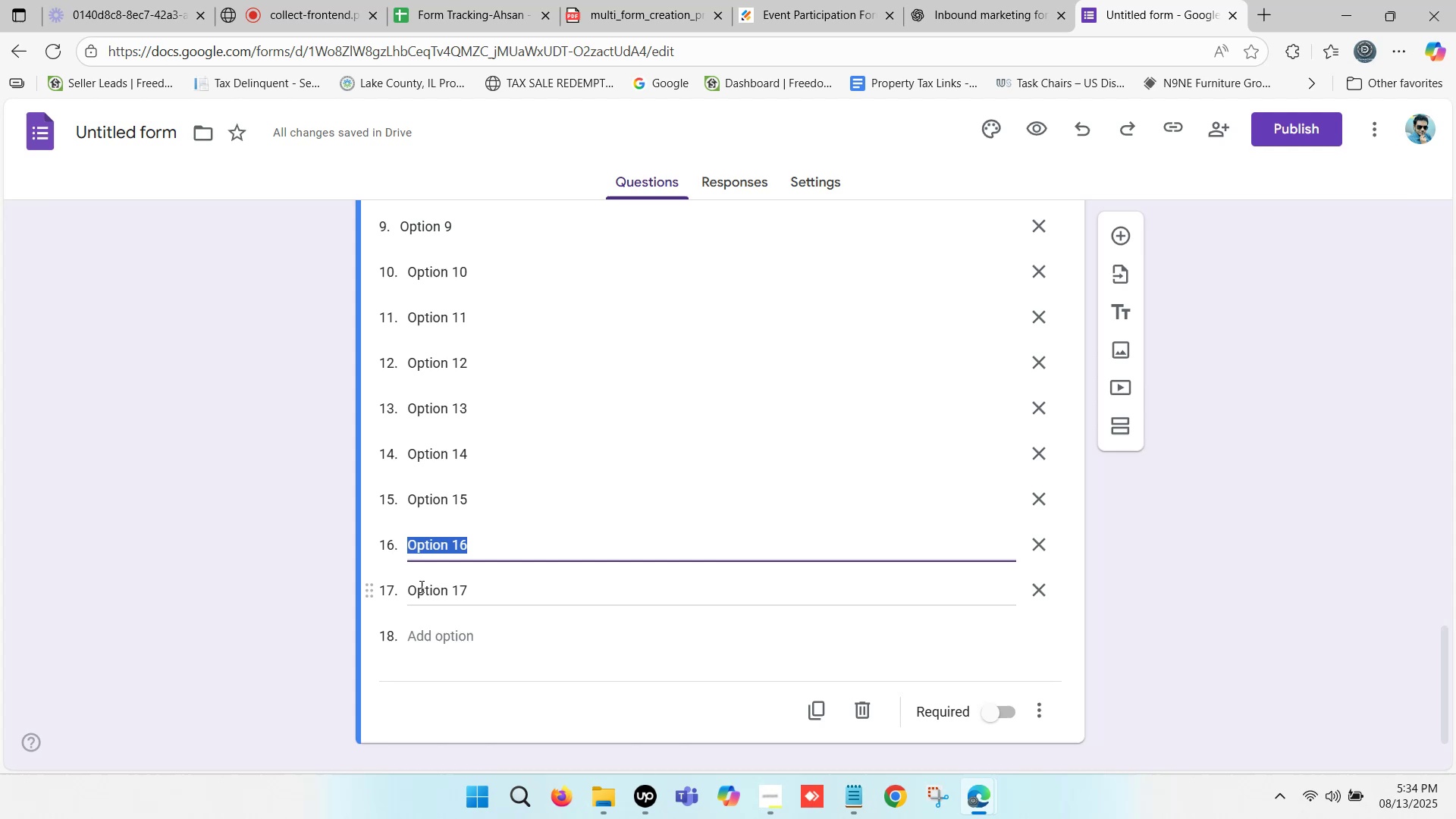 
wait(23.16)
 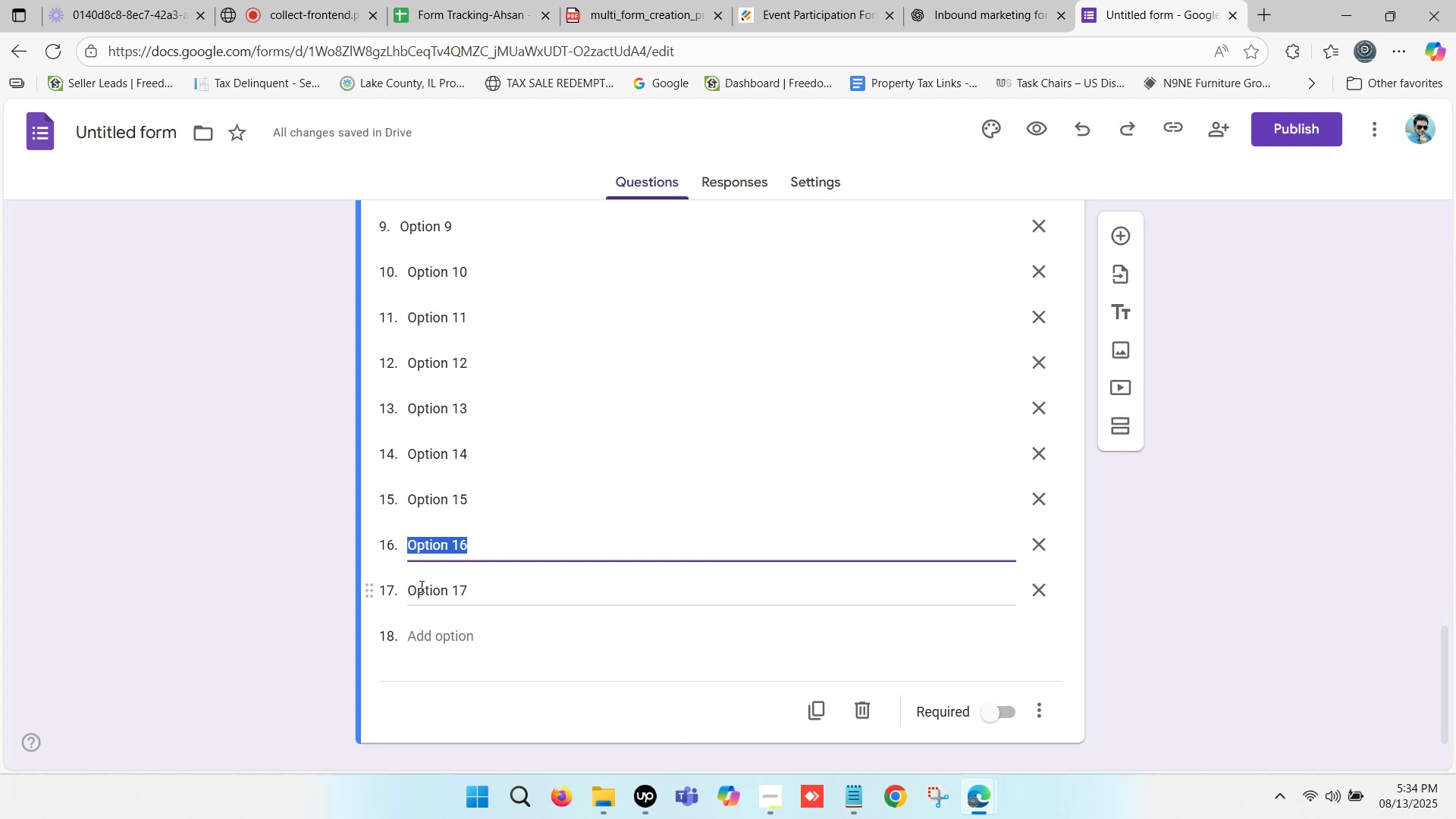 
scroll: coordinate [547, 367], scroll_direction: up, amount: 4.0
 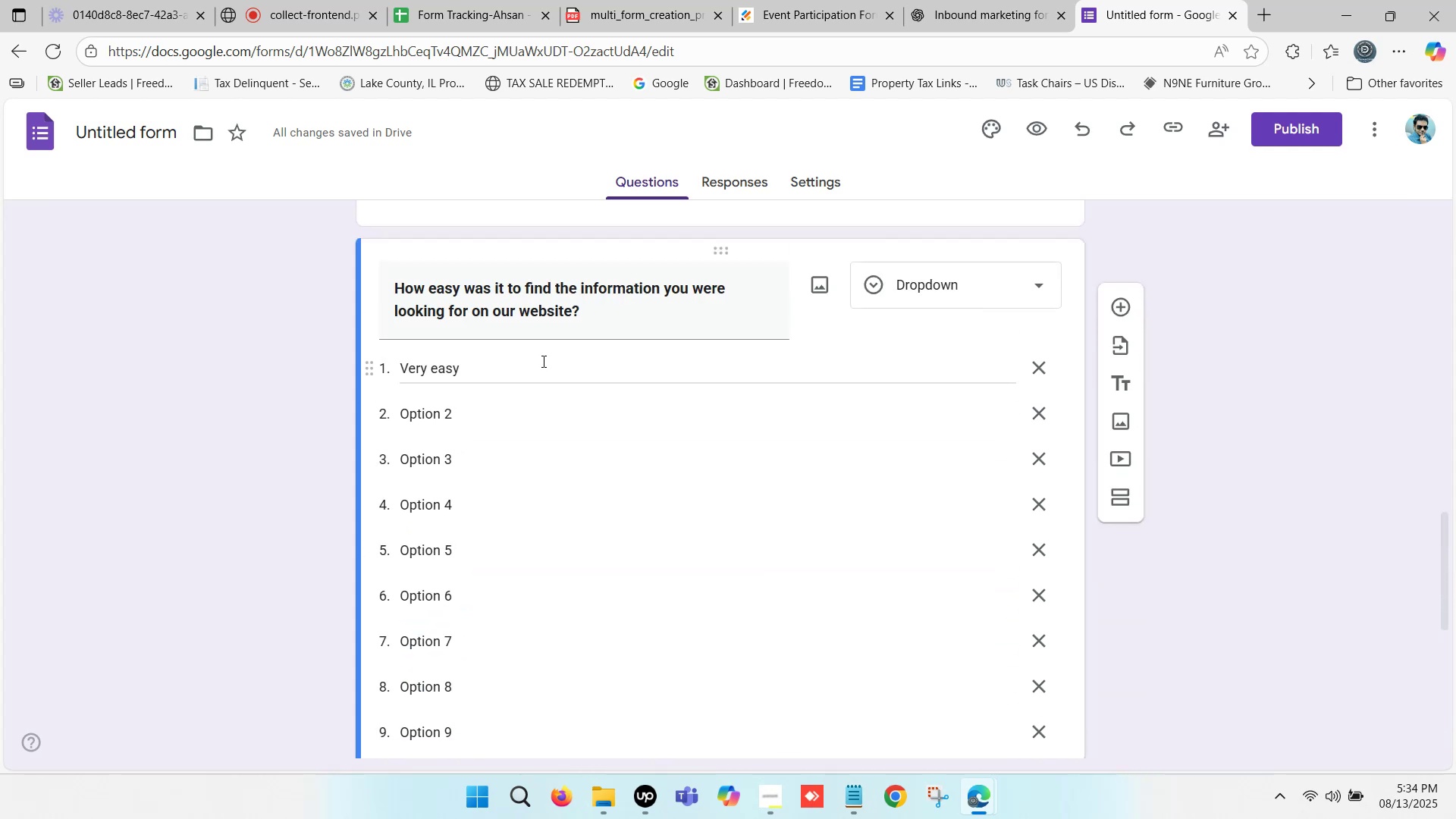 
scroll: coordinate [817, 482], scroll_direction: down, amount: 5.0
 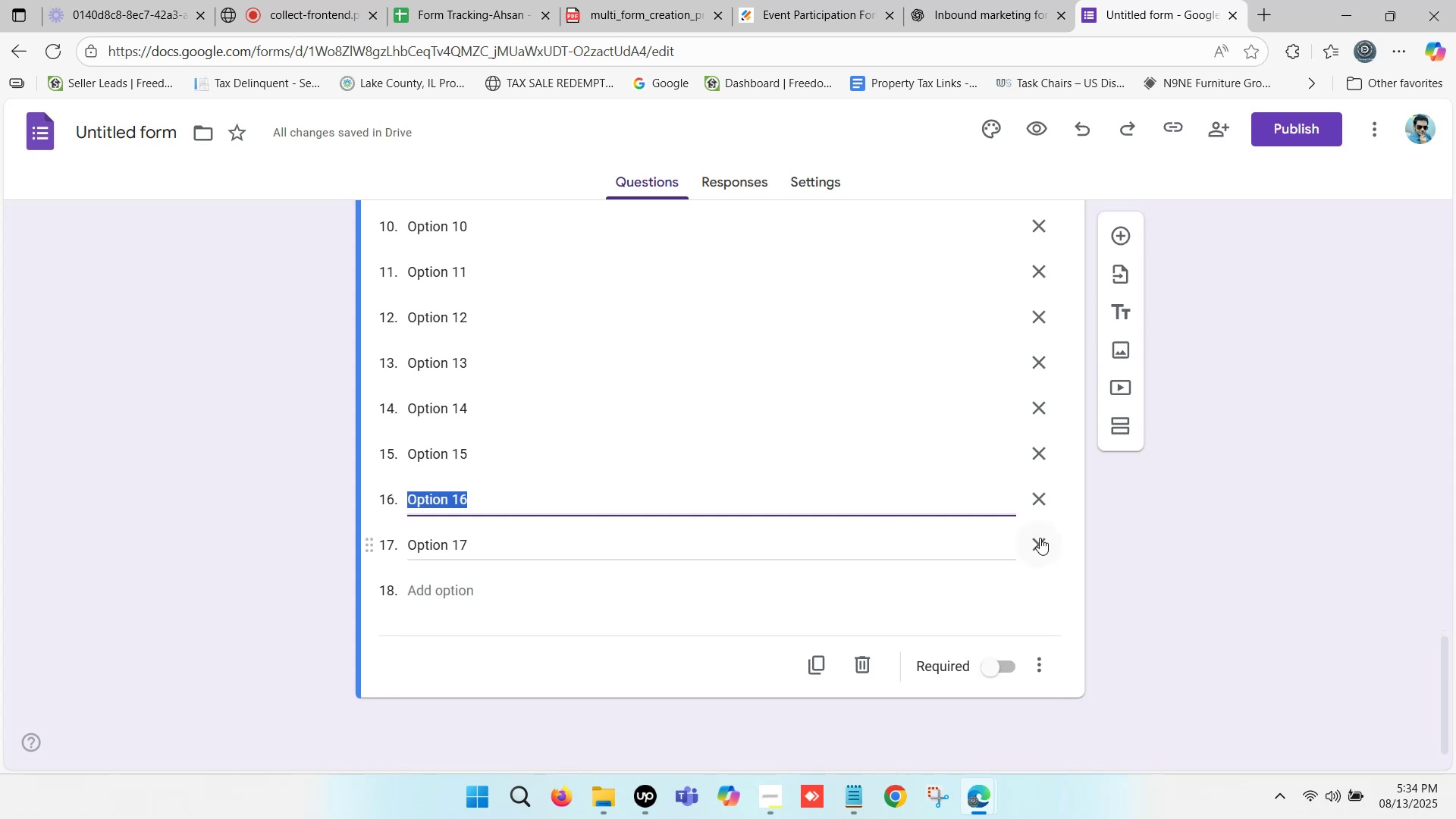 
wait(6.56)
 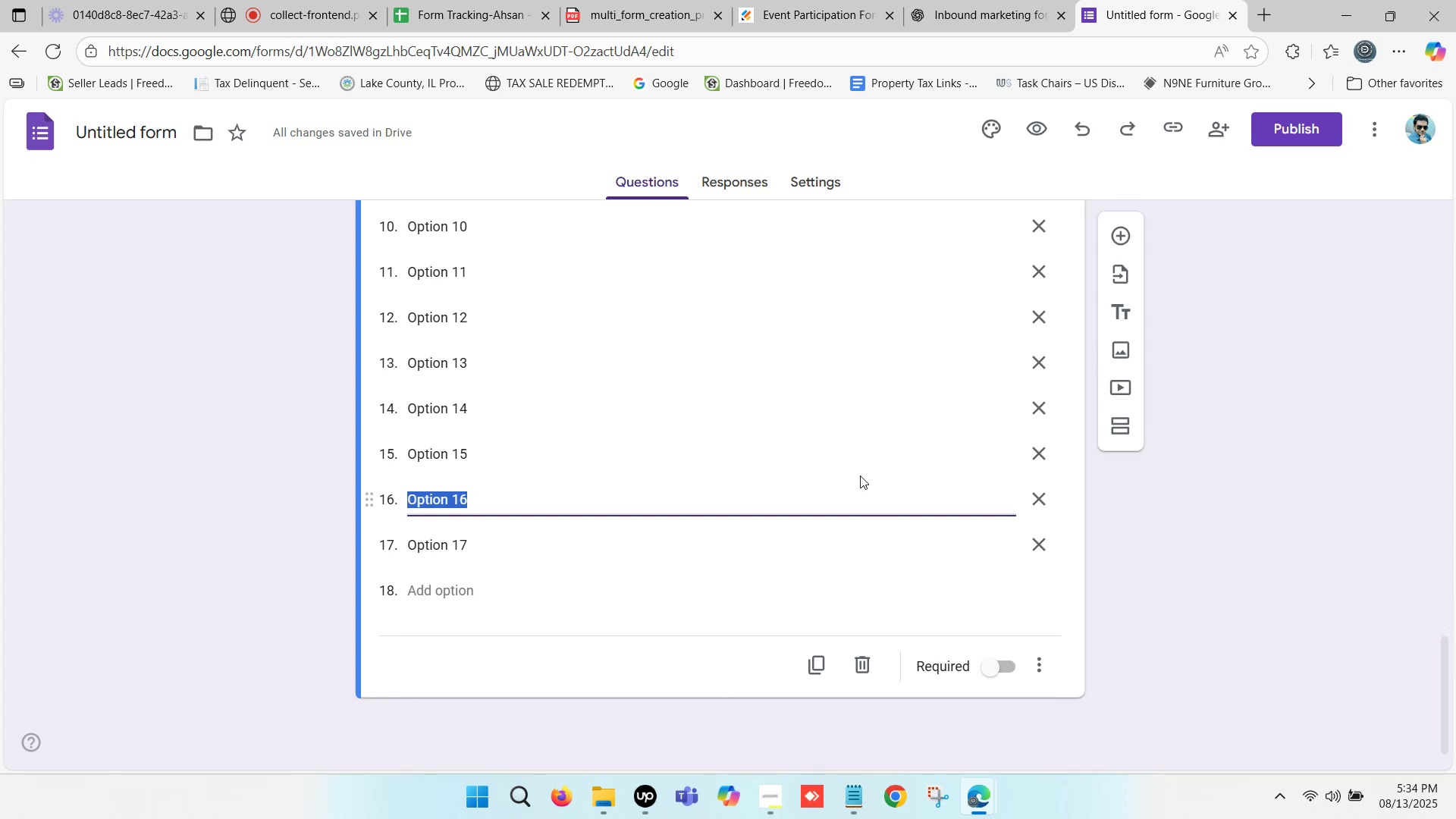 
left_click([1037, 535])
 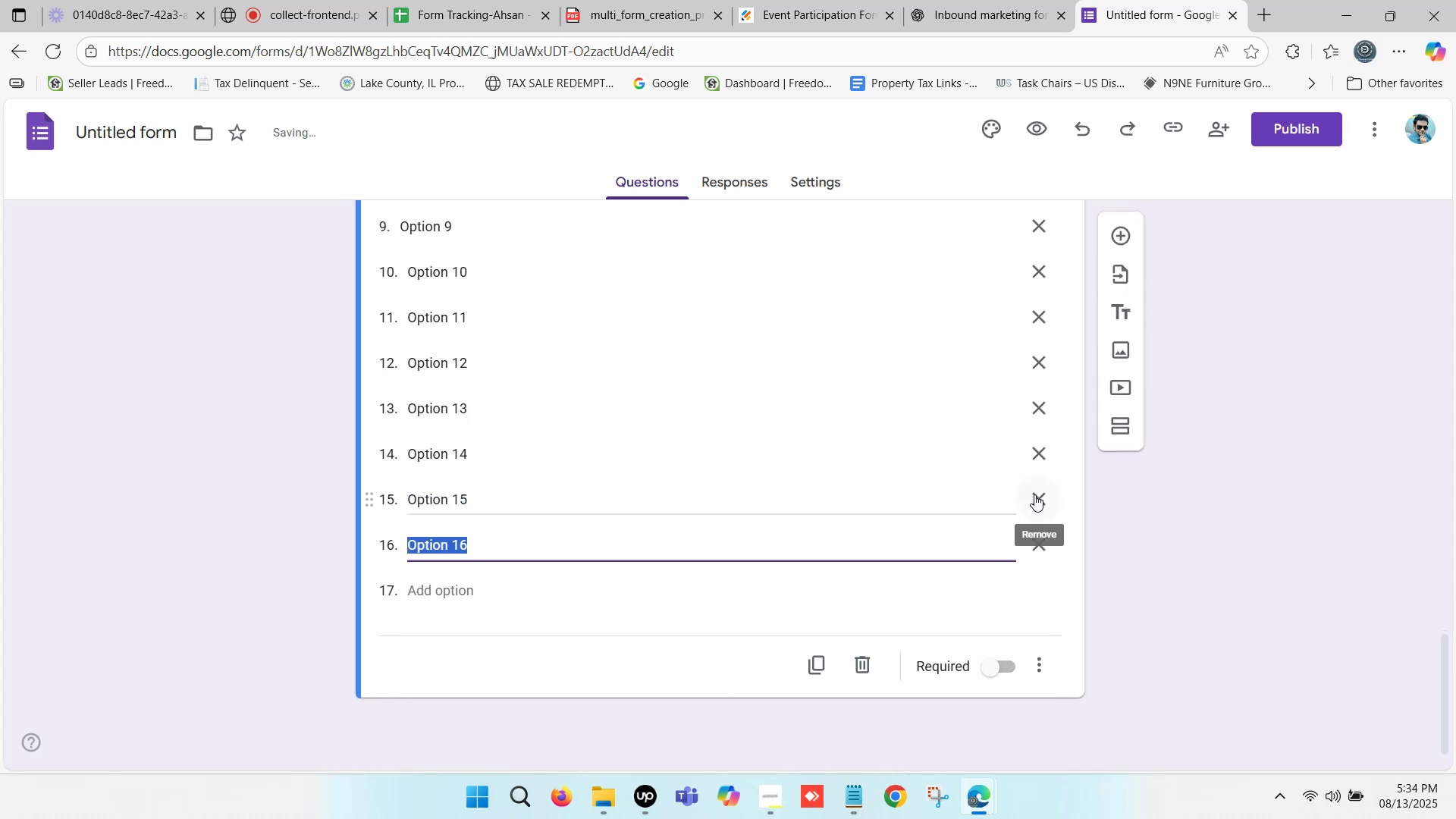 
left_click([1035, 494])
 